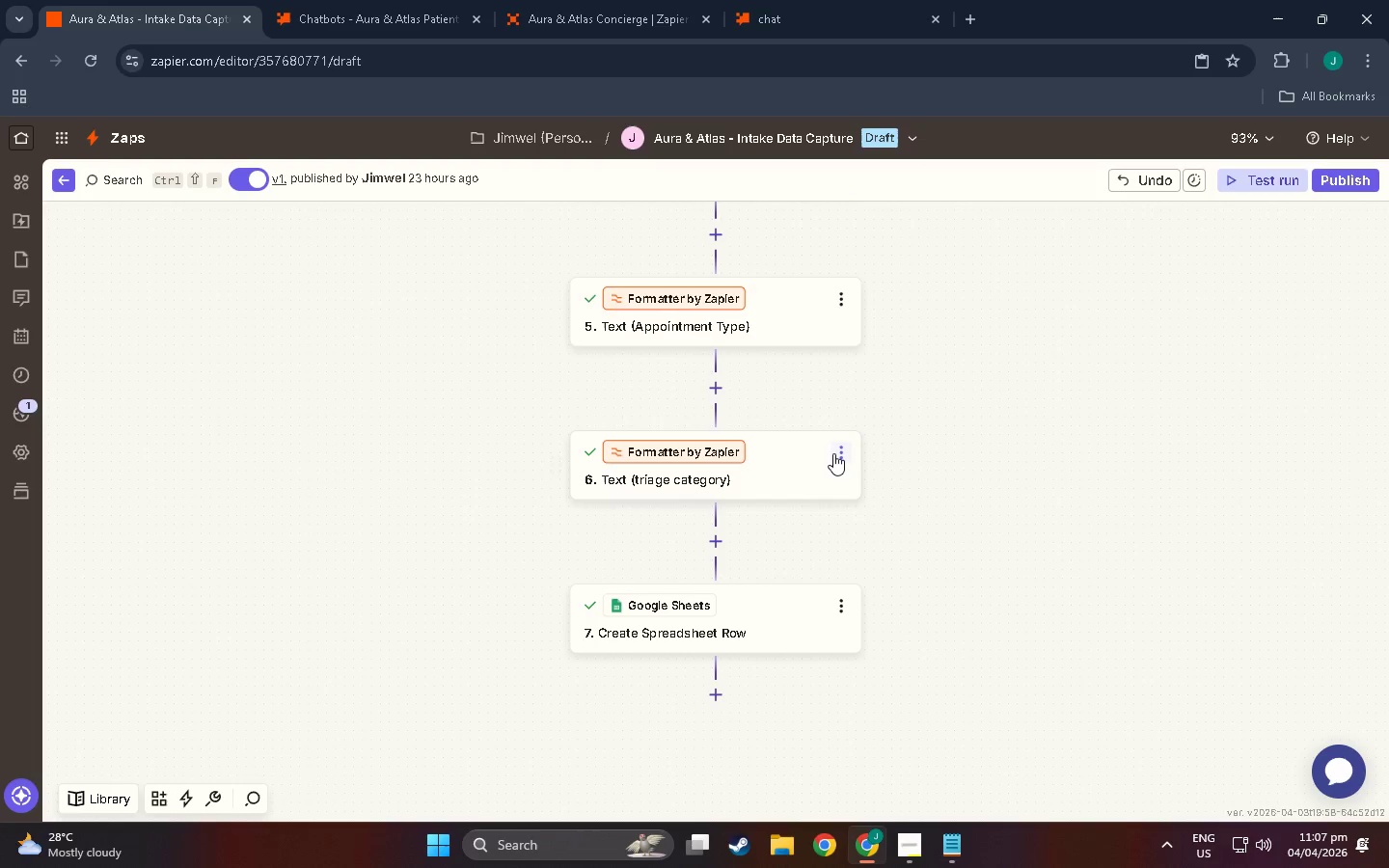 
left_click([833, 453])
 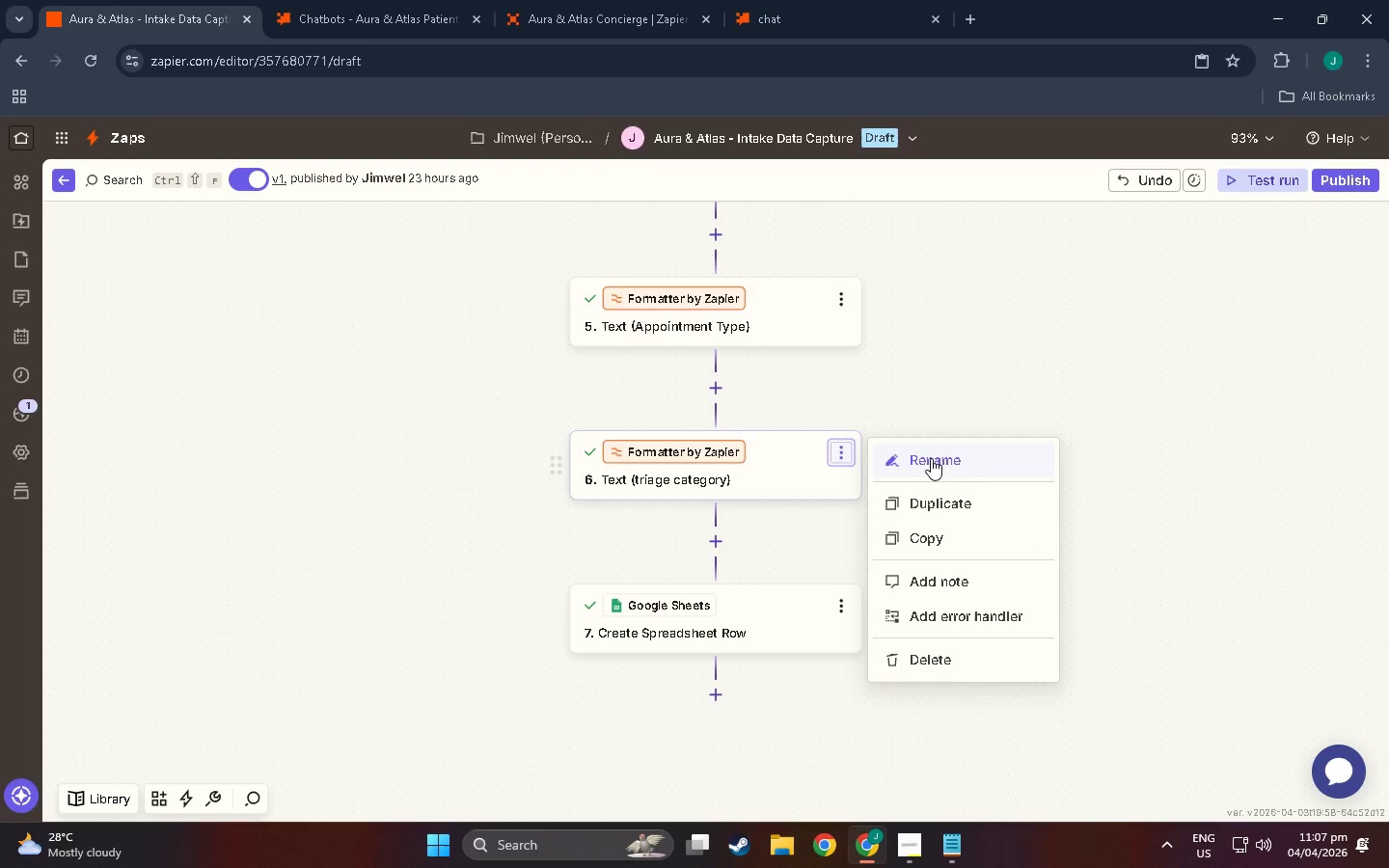 
left_click([933, 455])
 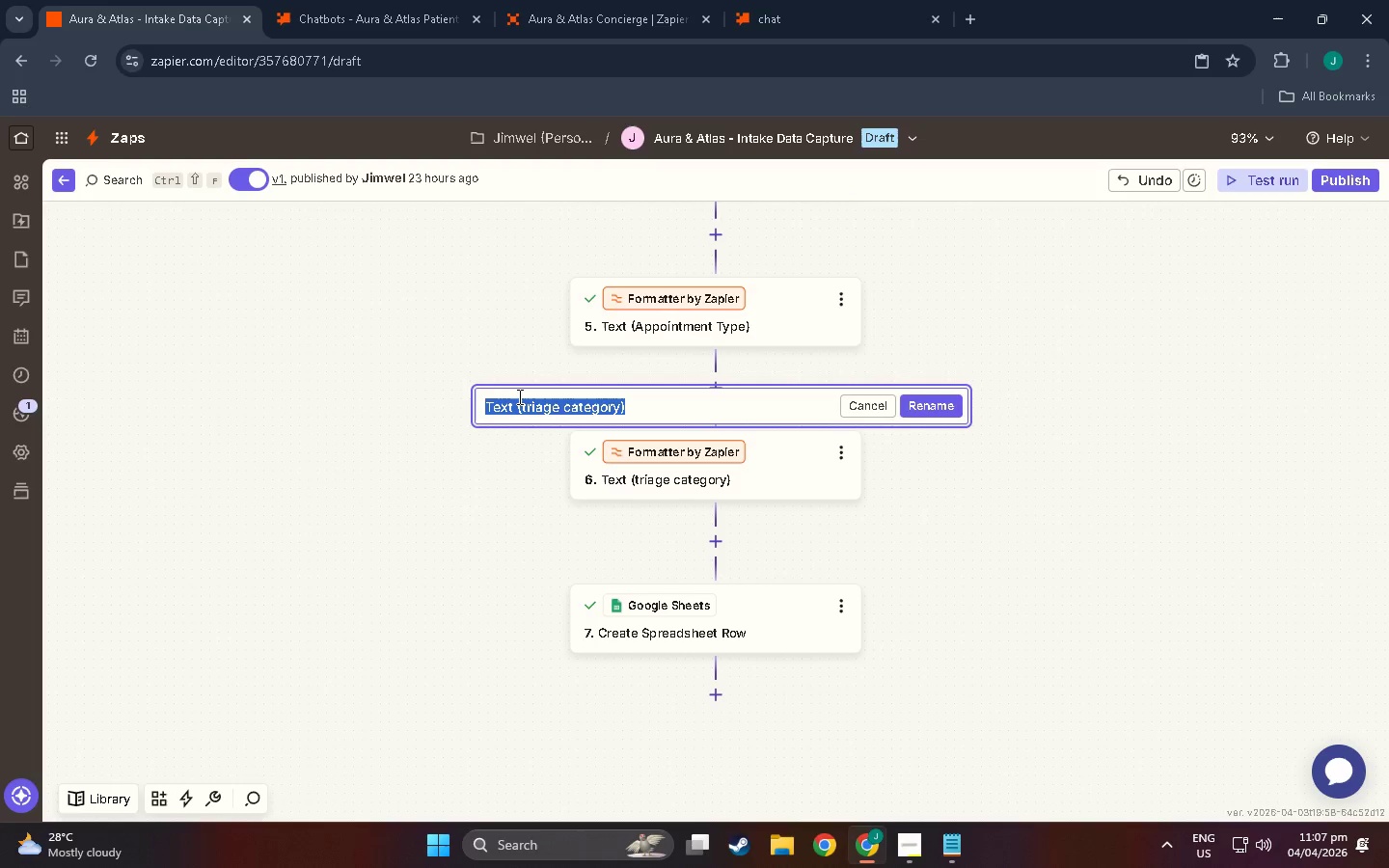 
left_click([525, 396])
 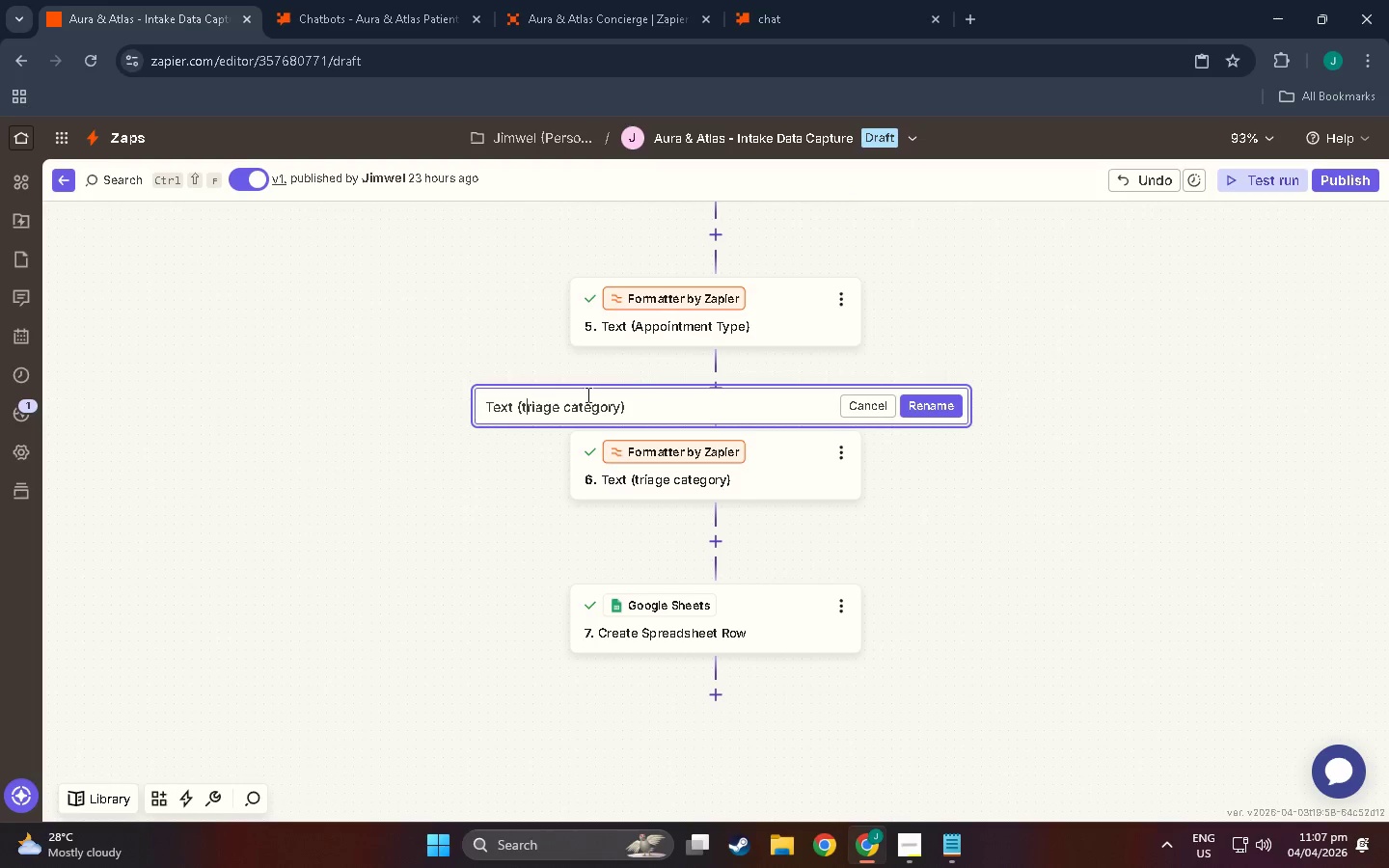 
key(Shift+Backspace)
 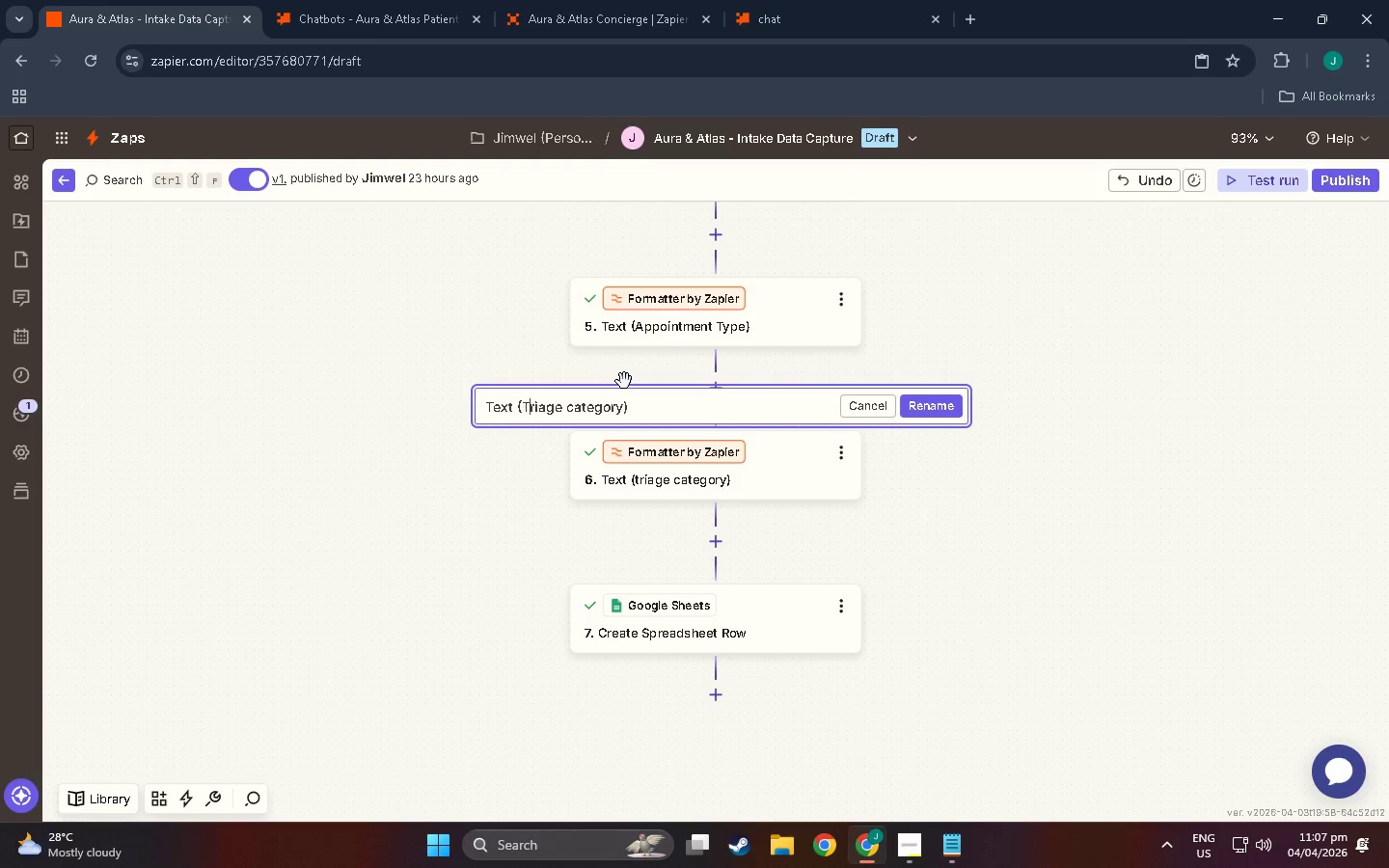 
key(Shift+T)
 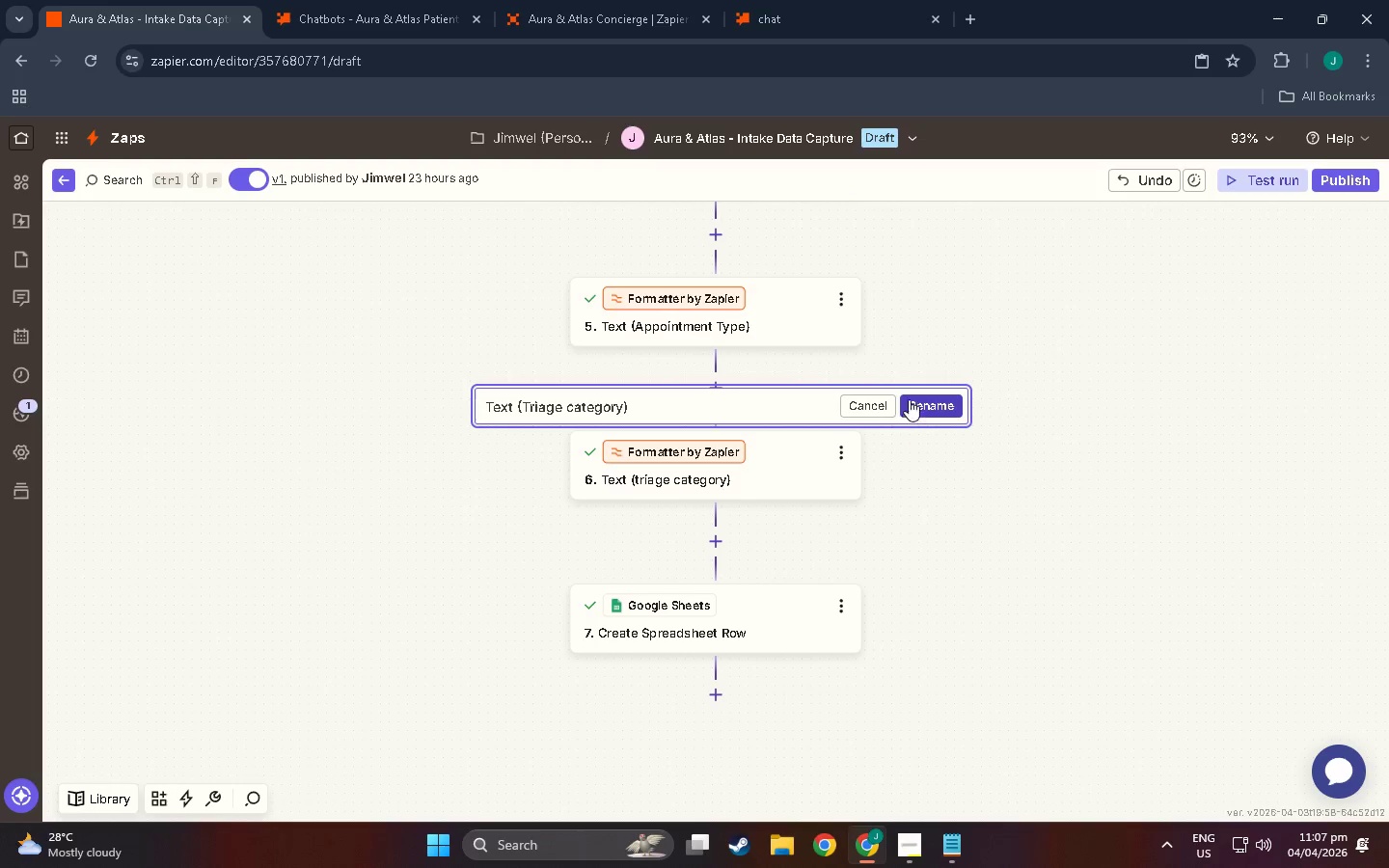 
left_click([922, 404])
 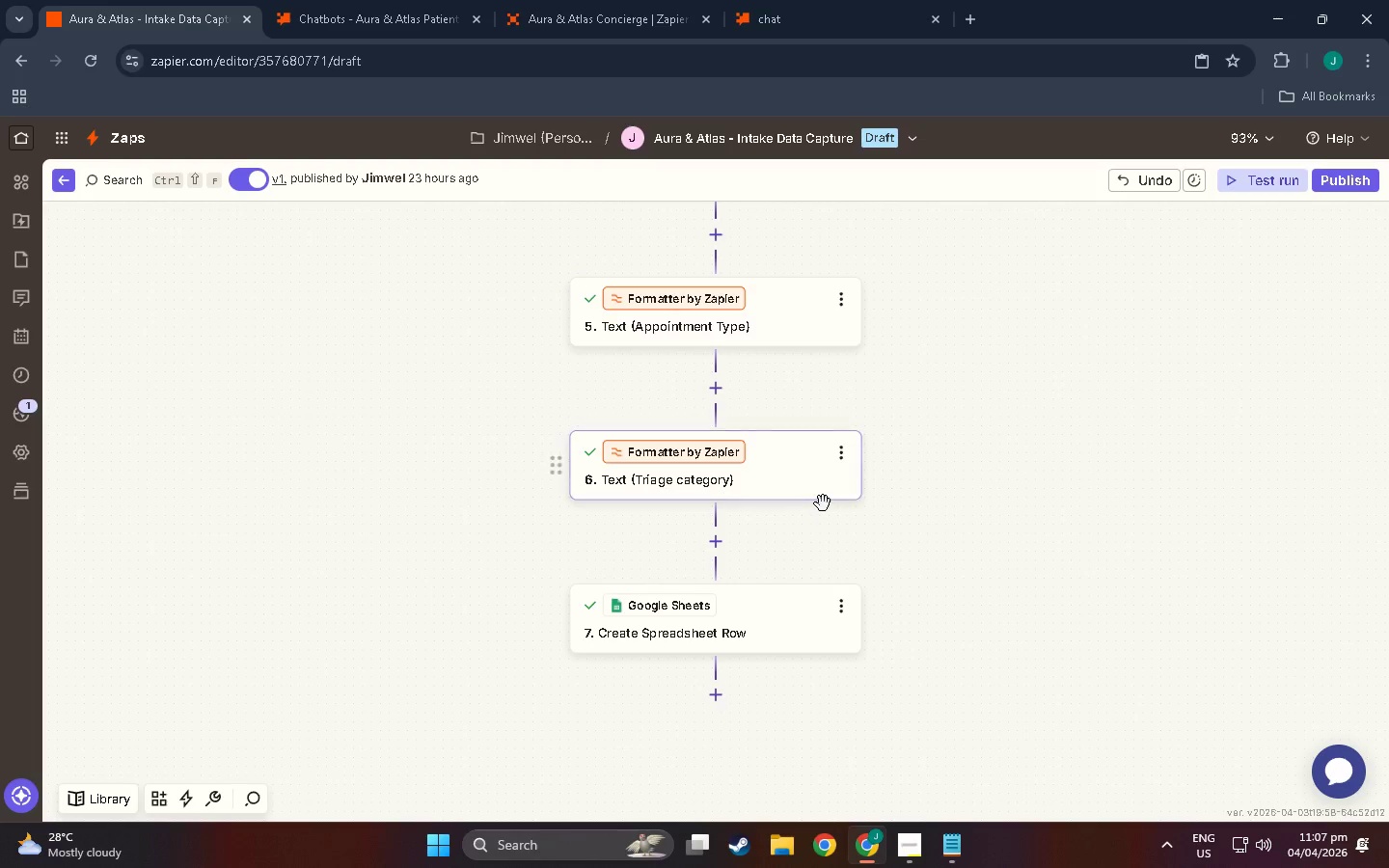 
scroll: coordinate [774, 557], scroll_direction: down, amount: 2.0
 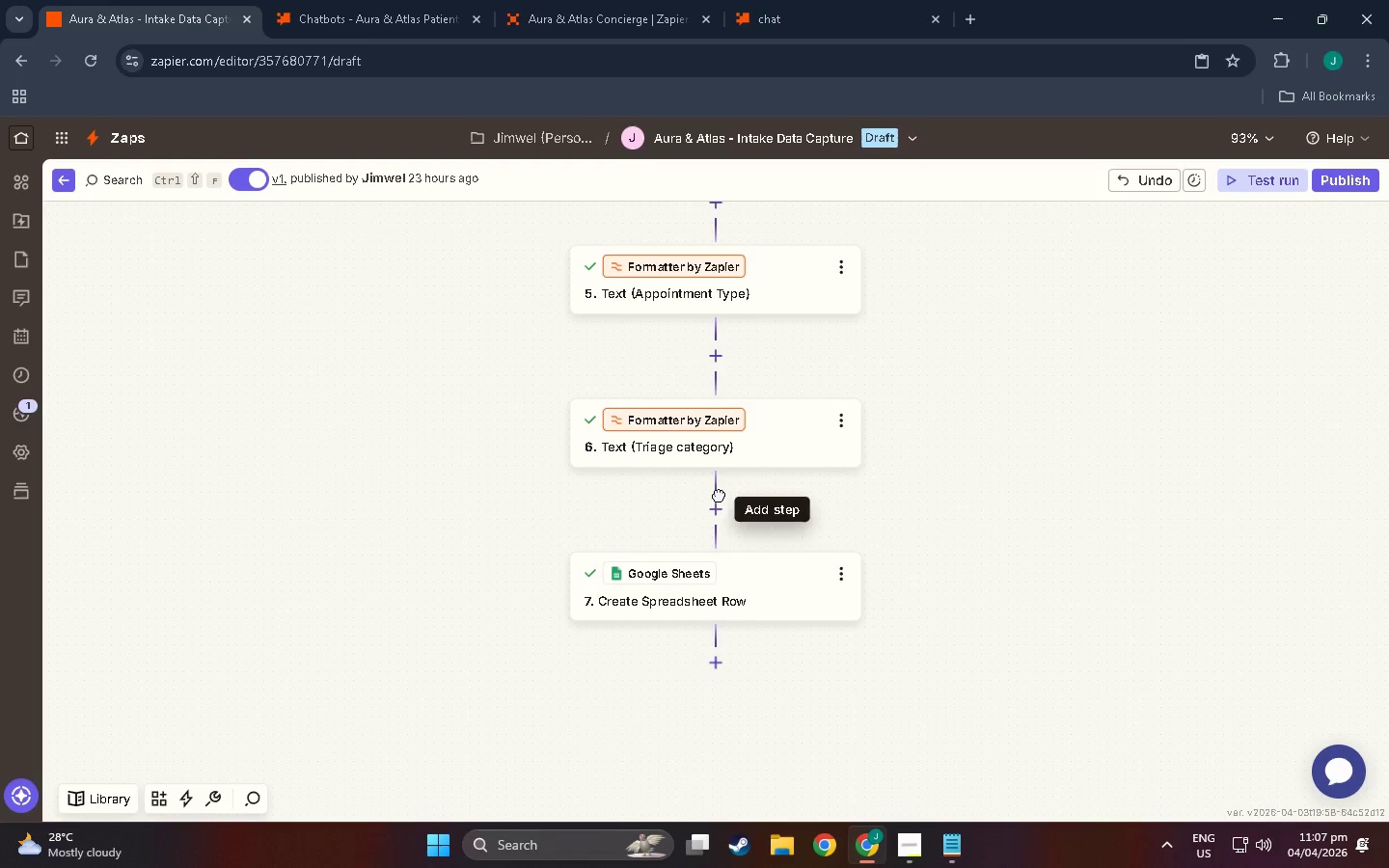 
double_click([720, 505])
 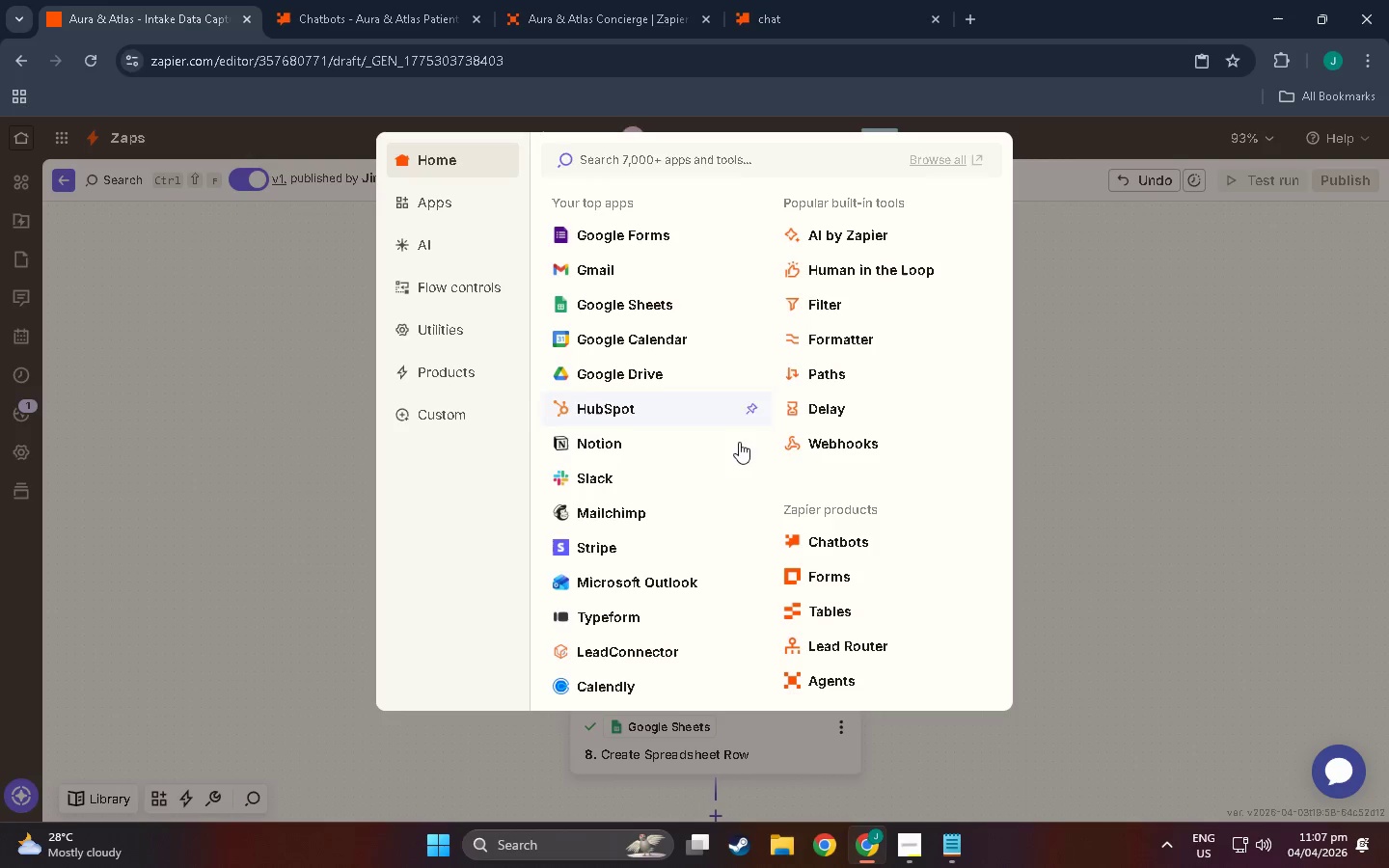 
scroll: coordinate [818, 494], scroll_direction: down, amount: 2.0
 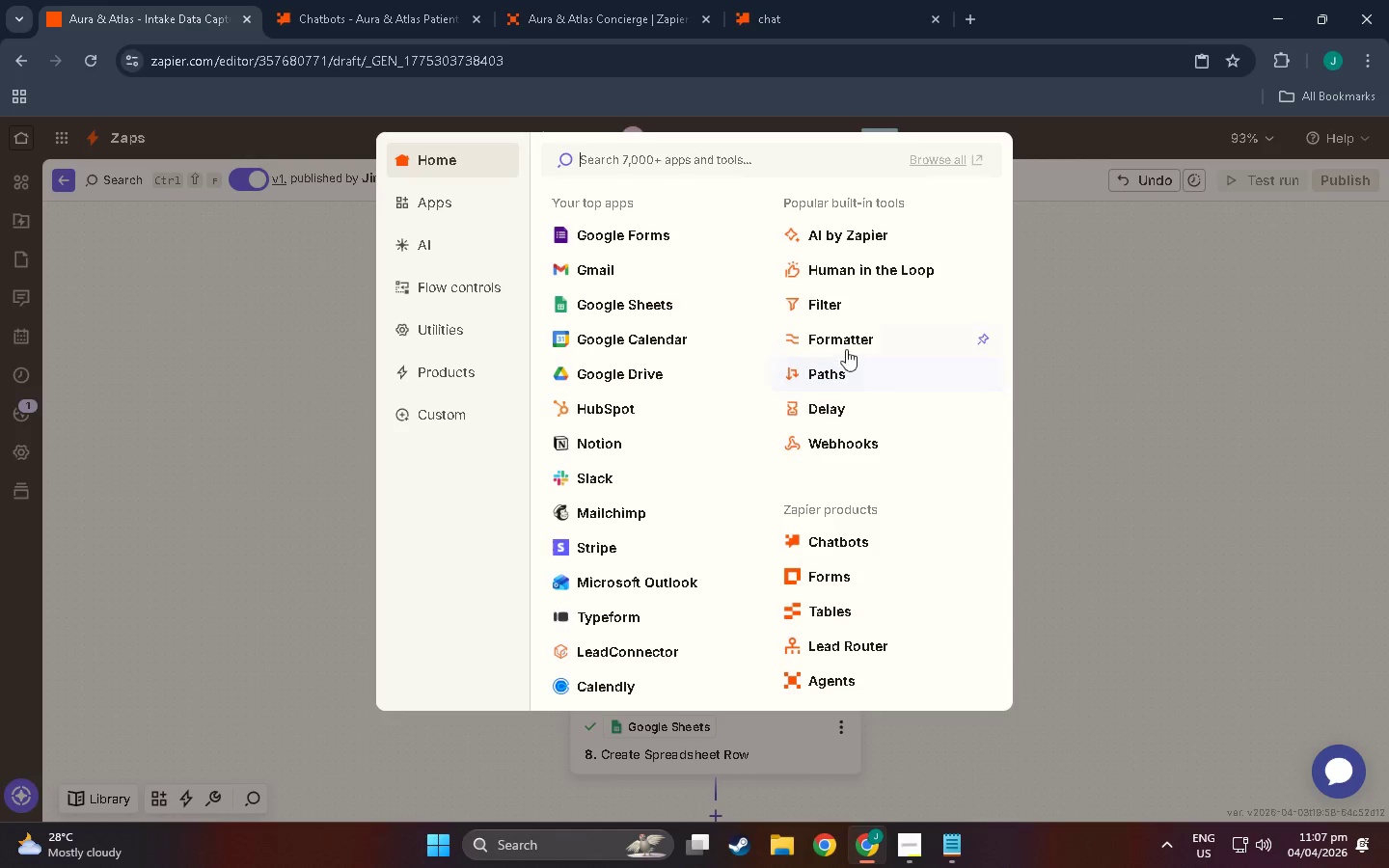 
left_click([846, 342])
 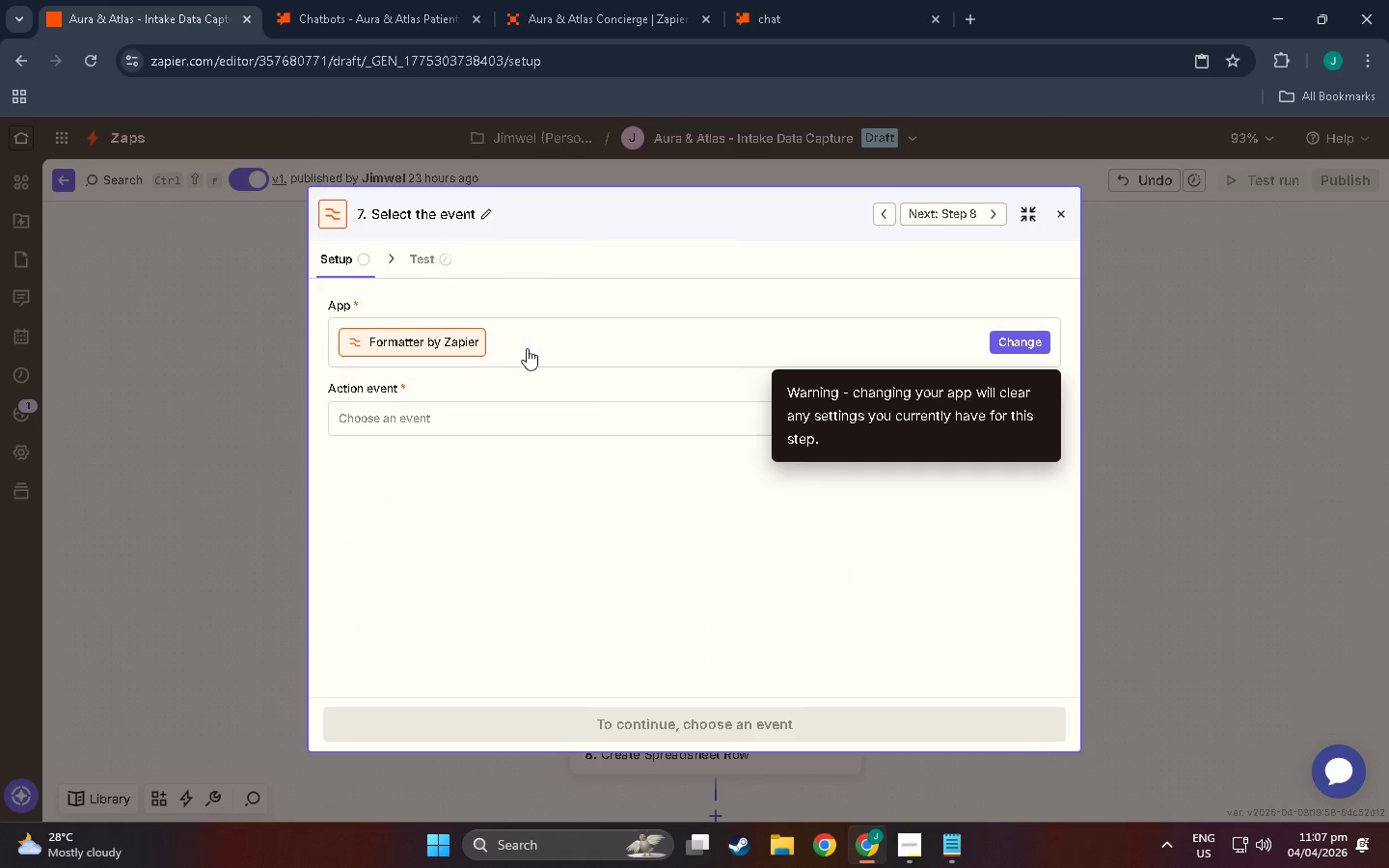 
left_click([533, 417])
 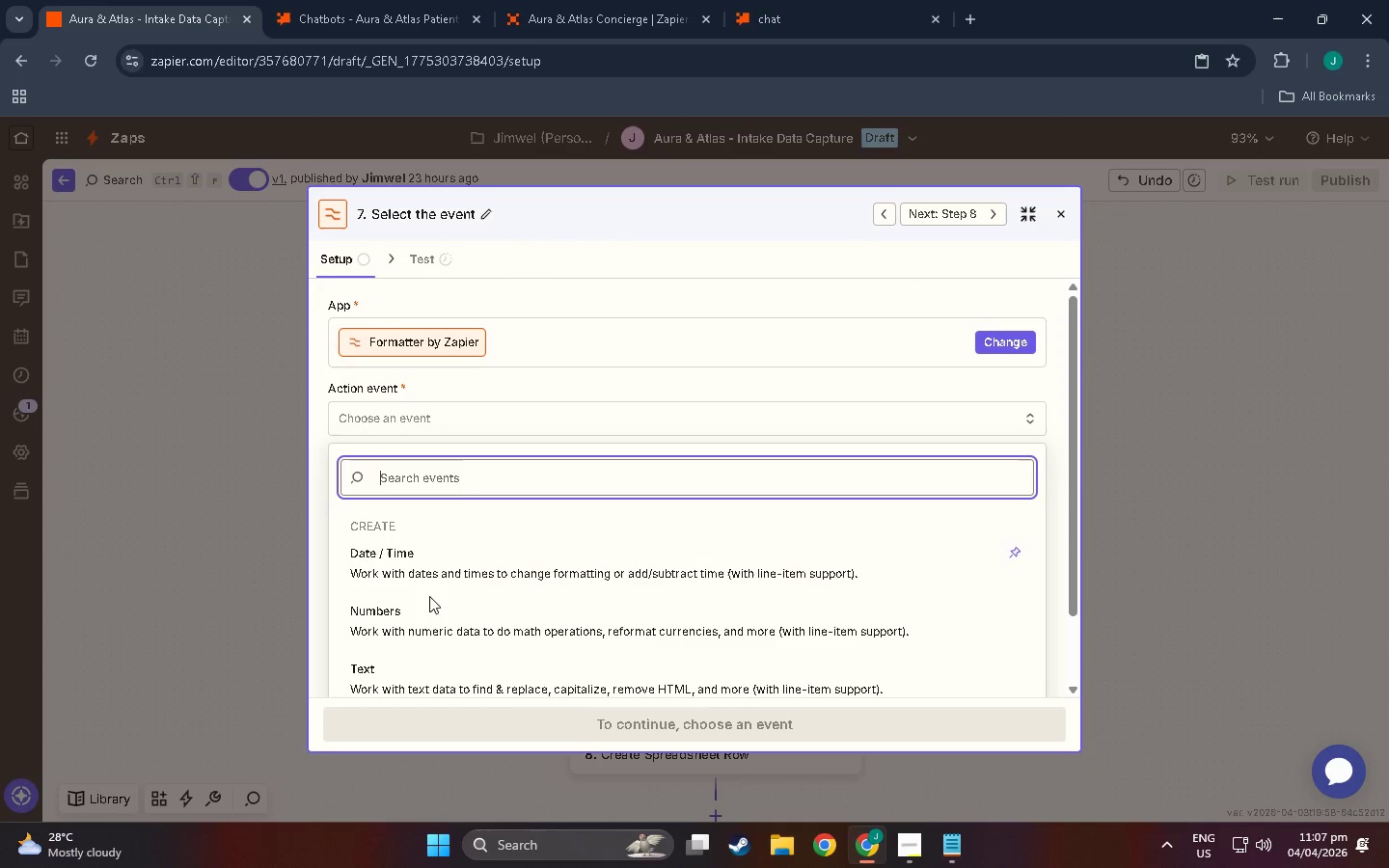 
scroll: coordinate [433, 592], scroll_direction: down, amount: 2.0
 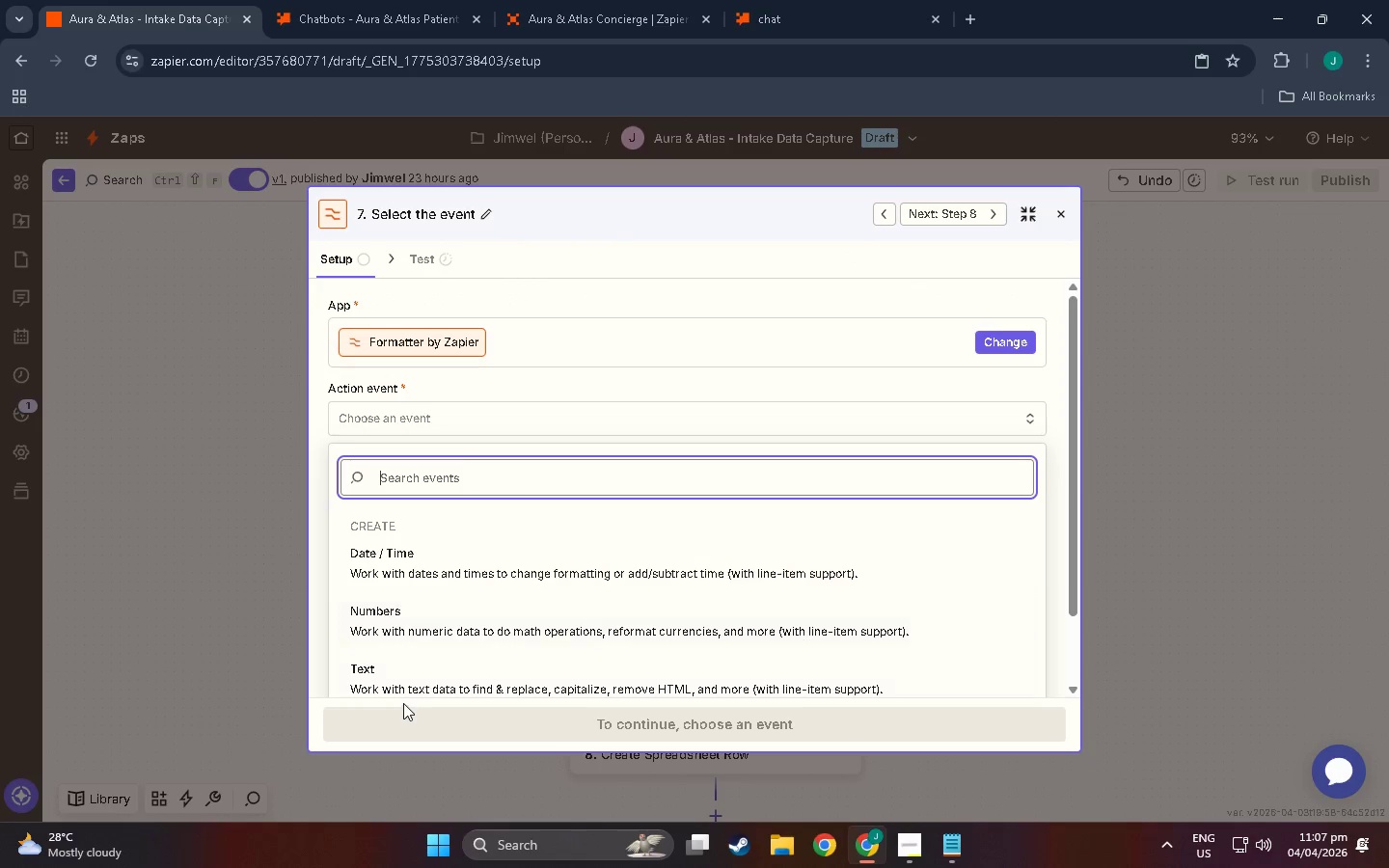 
left_click([394, 675])
 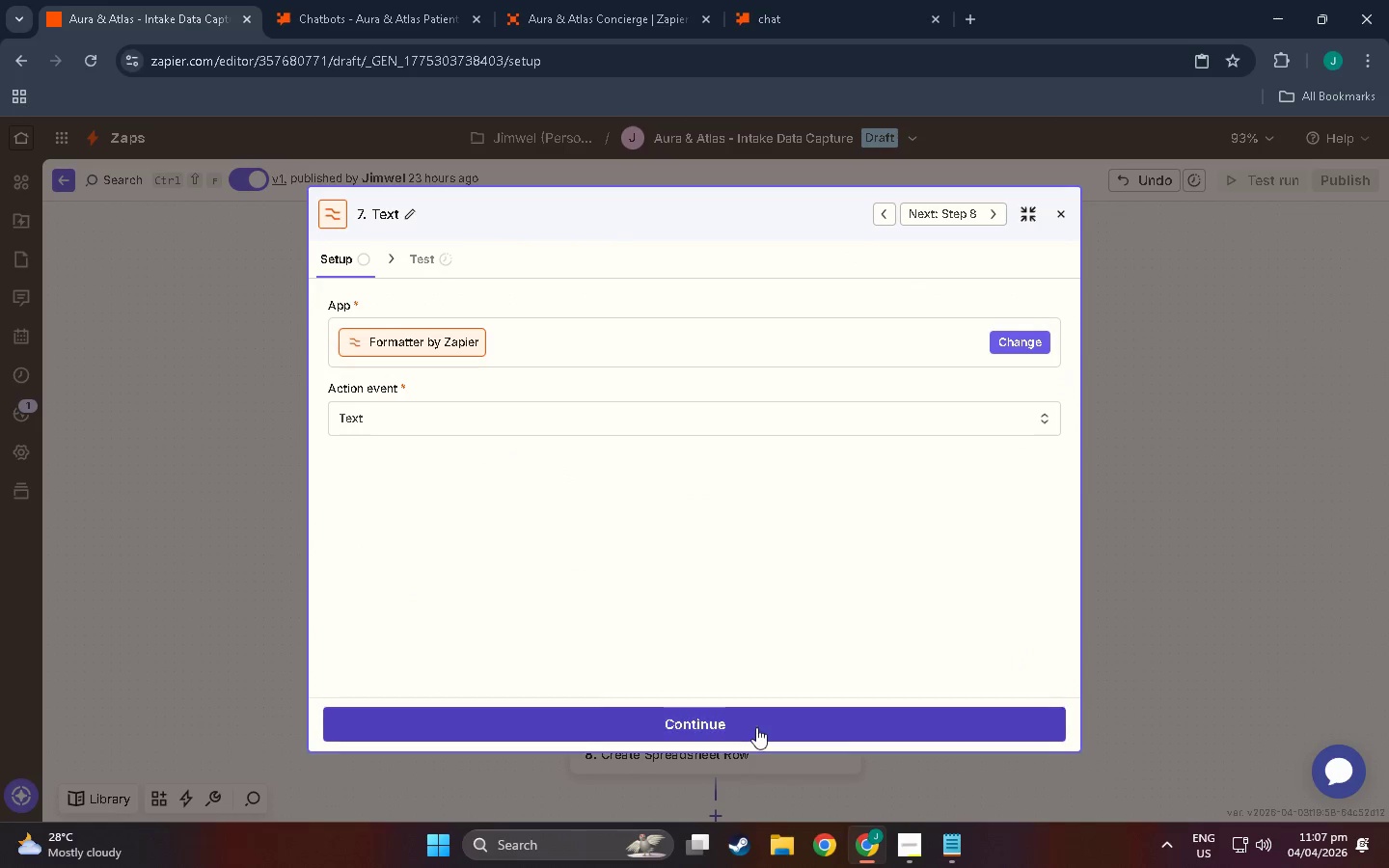 
left_click([756, 727])
 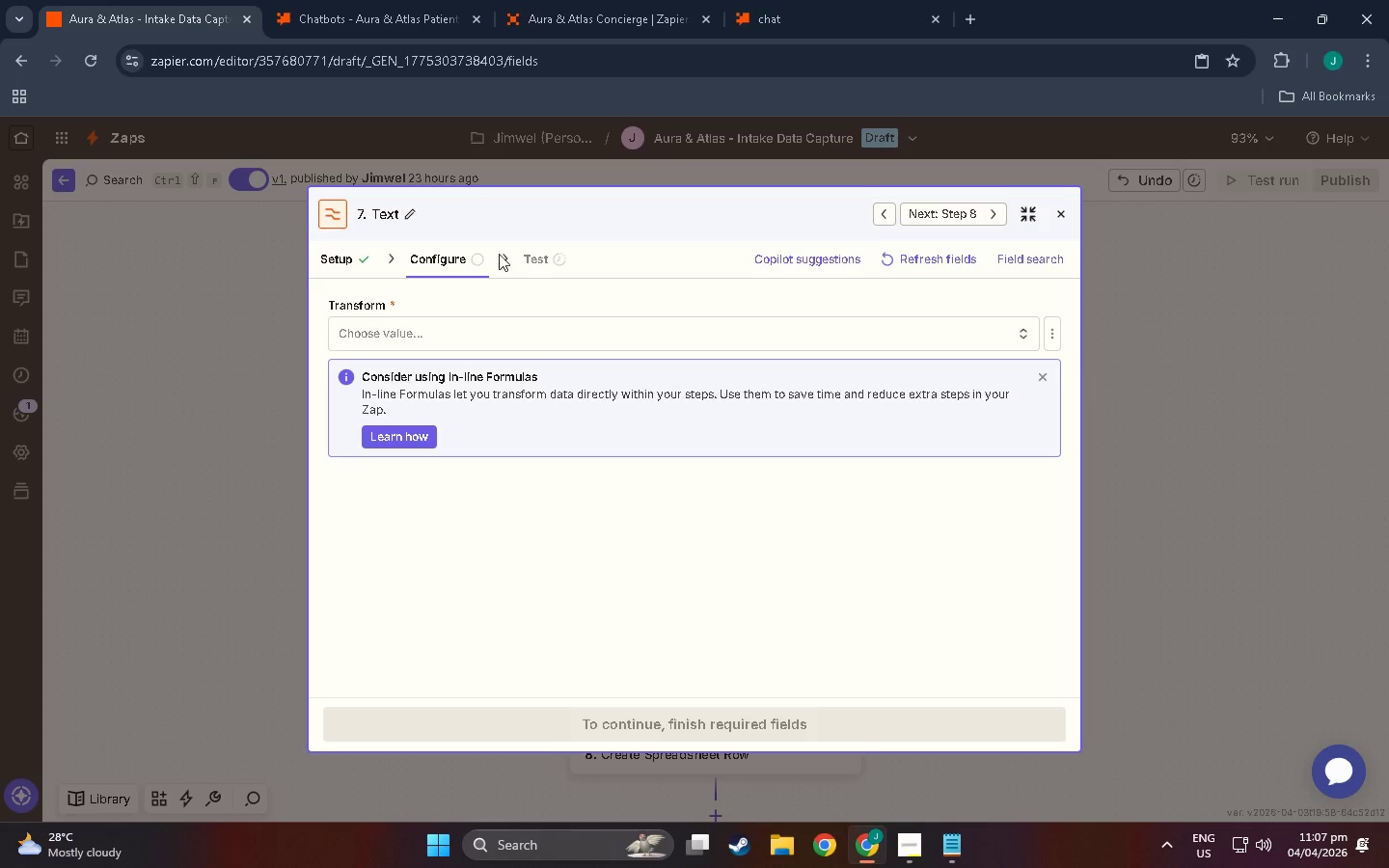 
scroll: coordinate [448, 614], scroll_direction: down, amount: 16.0
 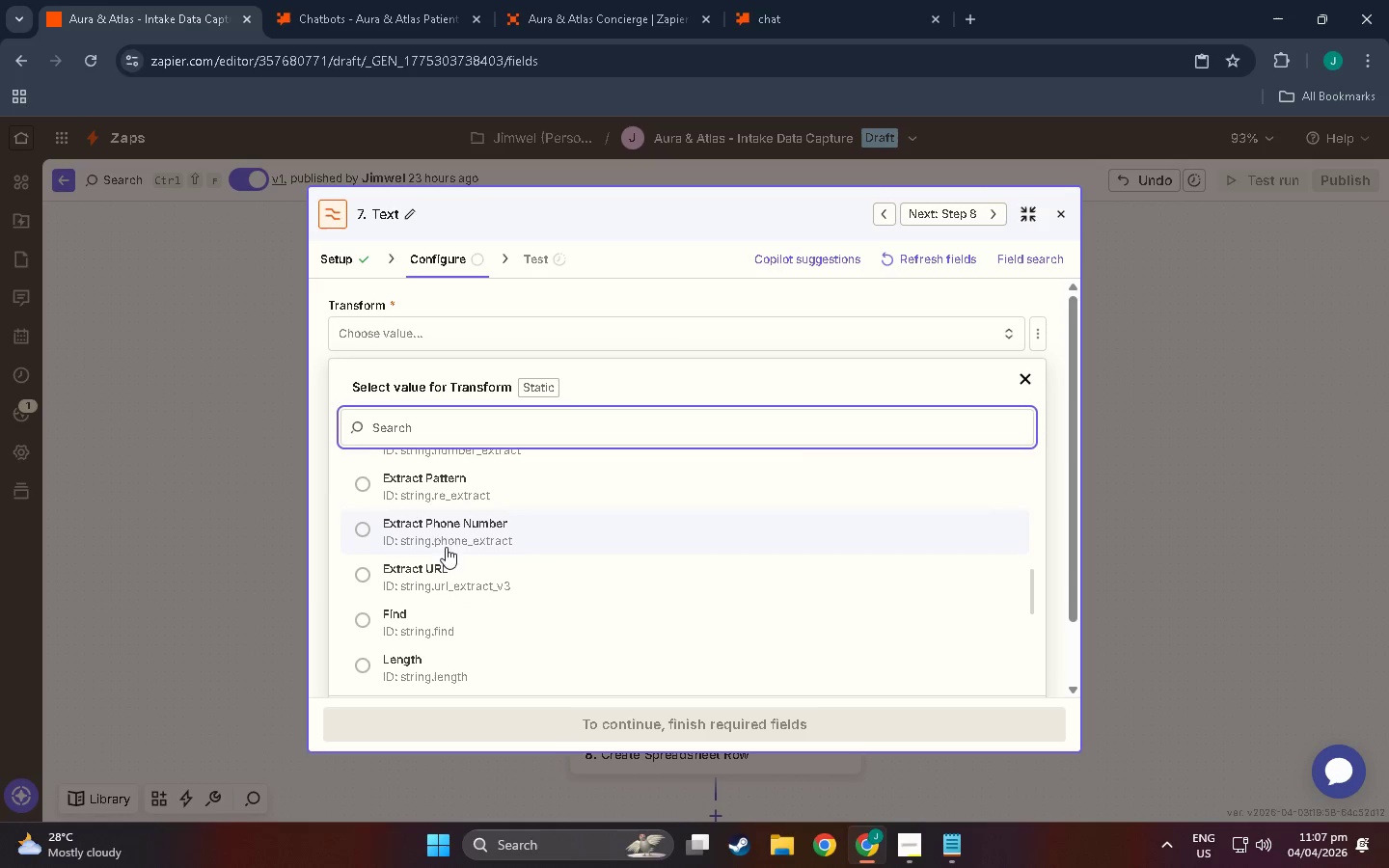 
left_click([426, 476])
 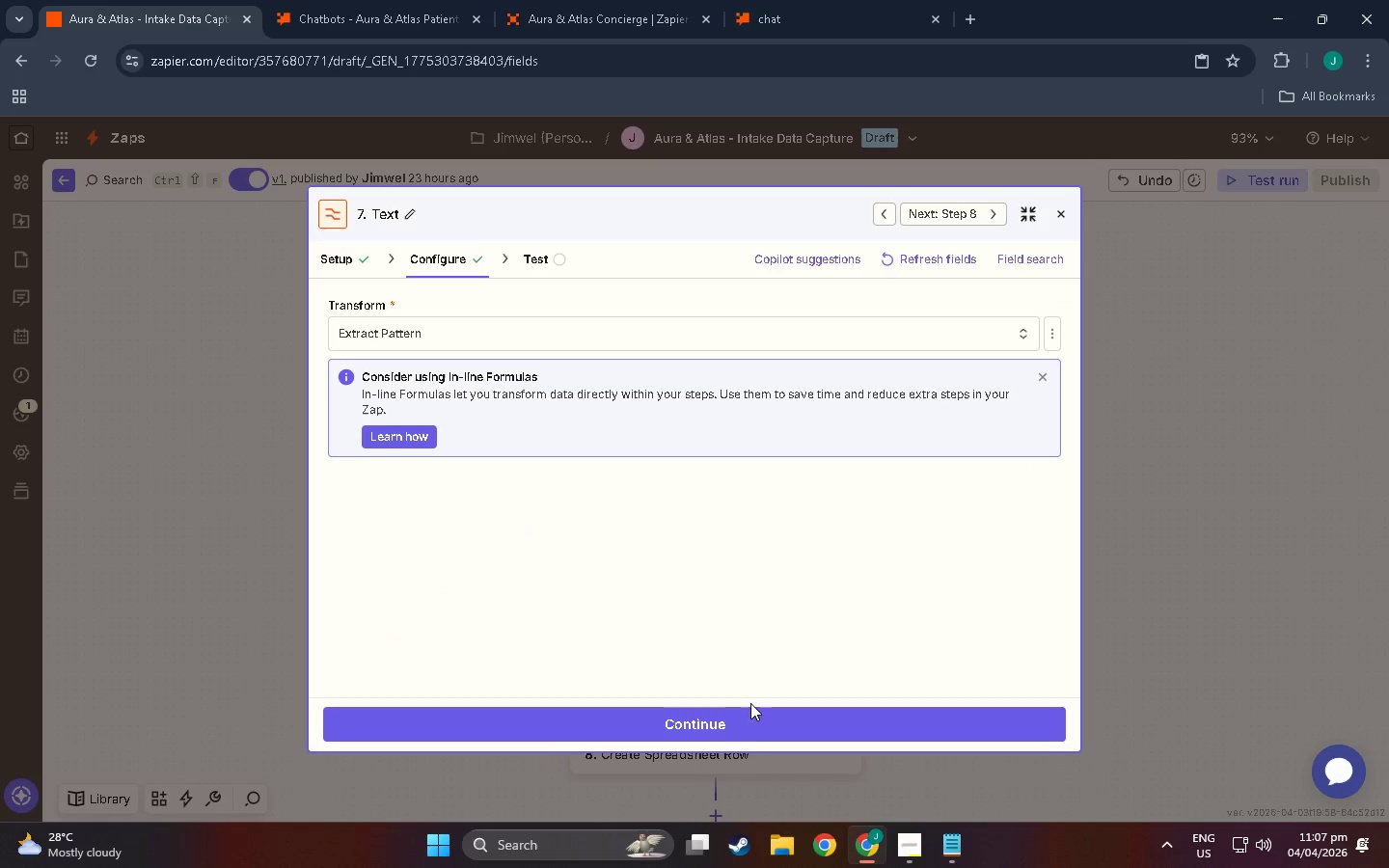 
left_click([754, 736])
 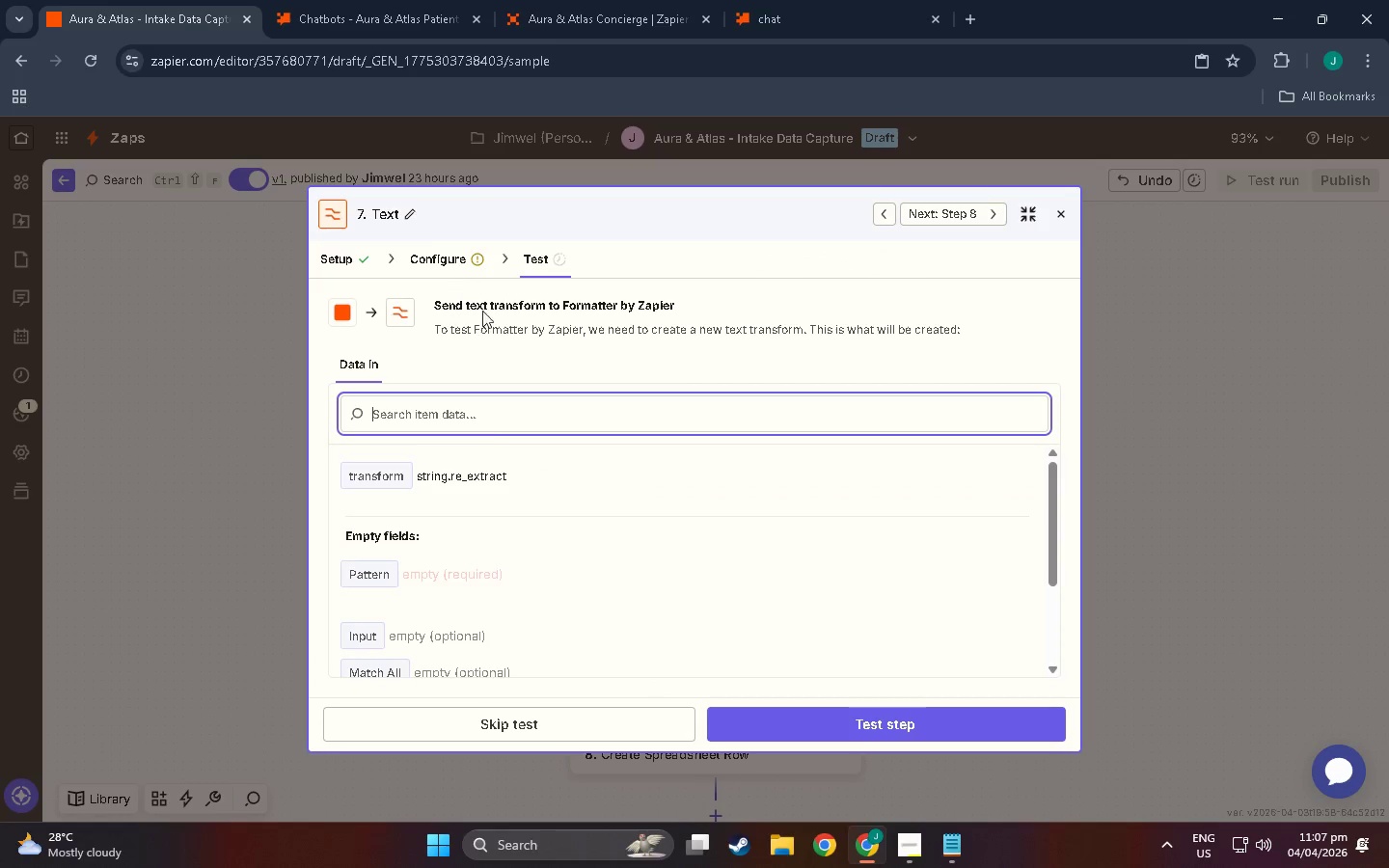 
scroll: coordinate [477, 492], scroll_direction: down, amount: 1.0
 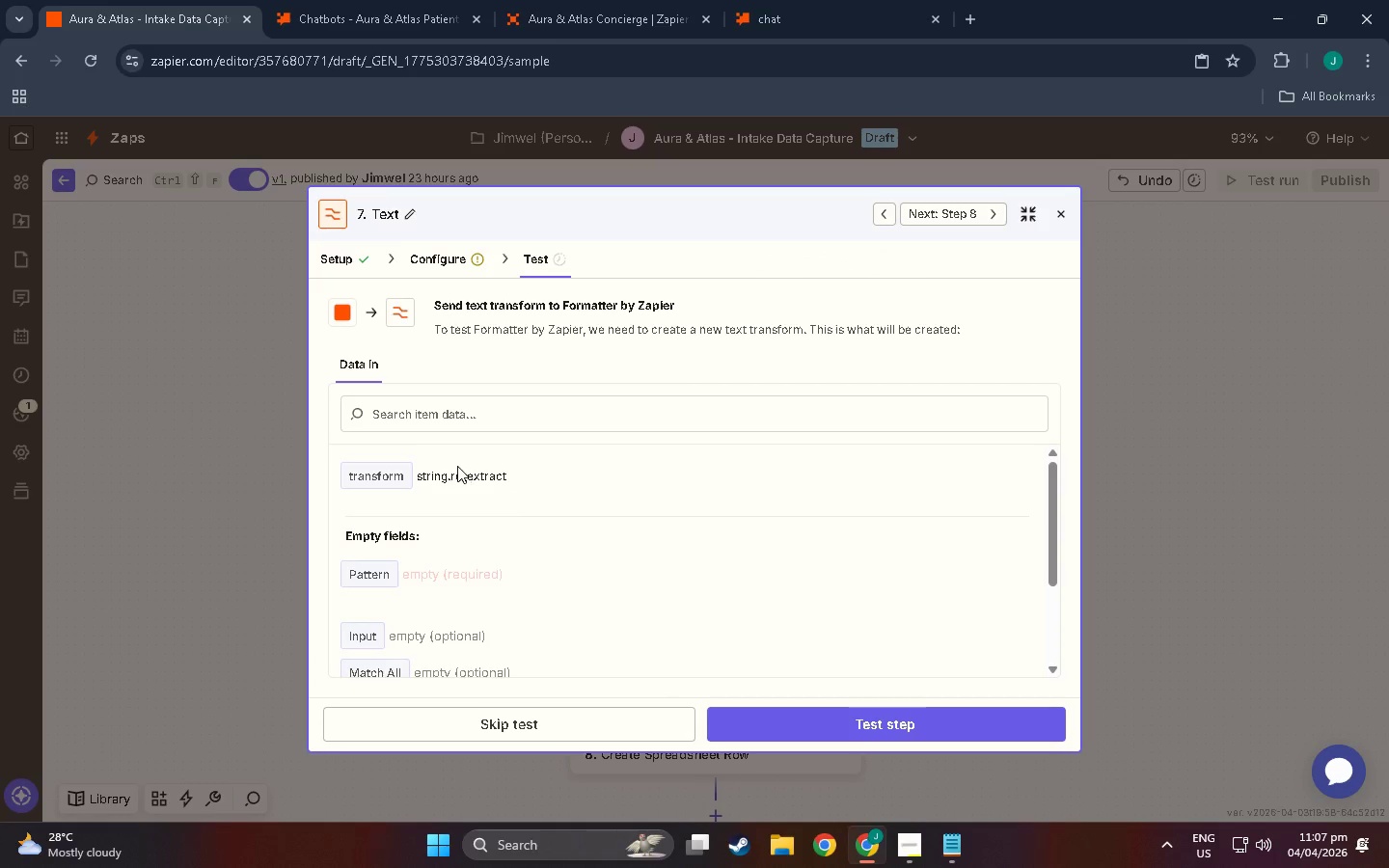 
left_click([495, 417])
 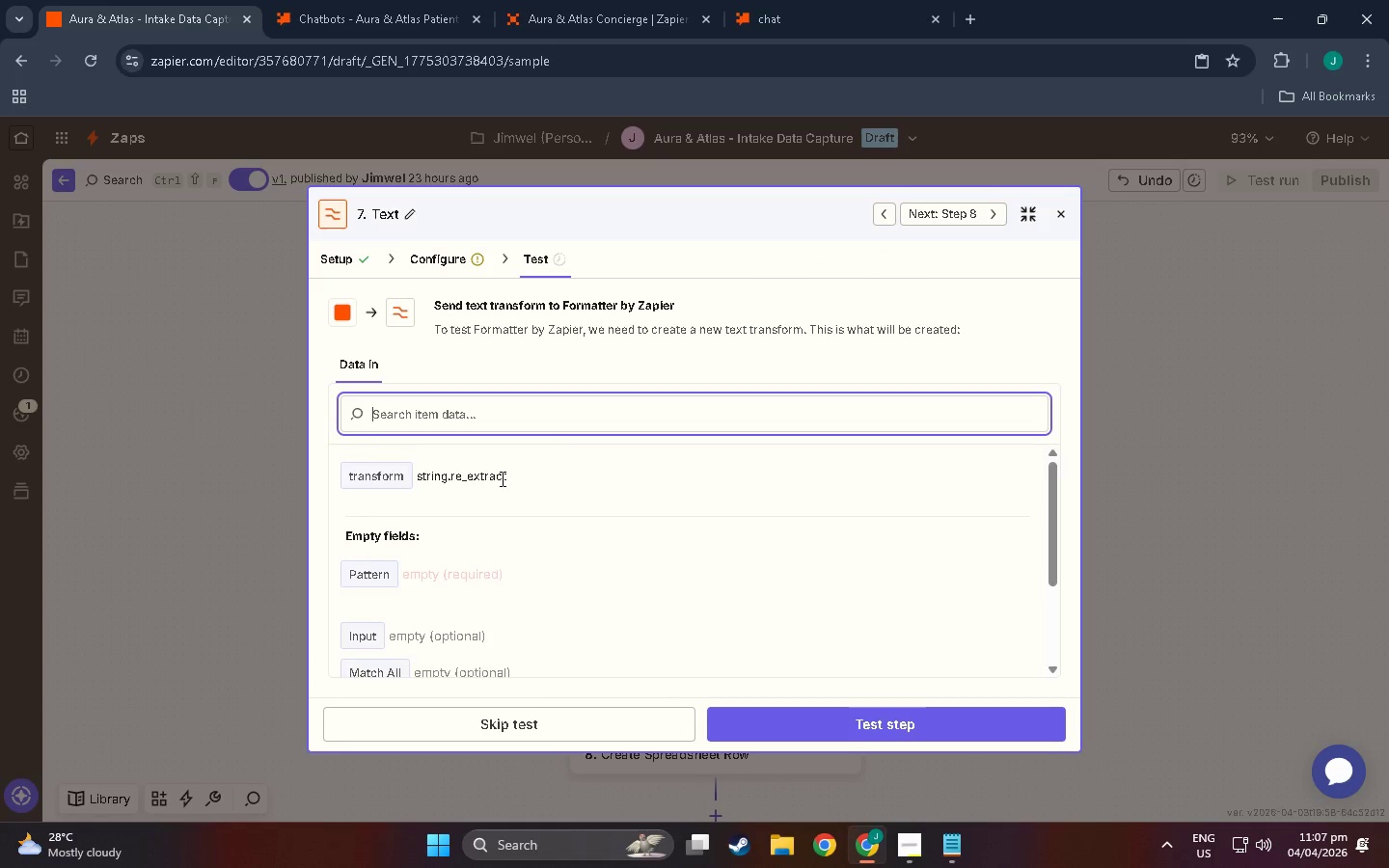 
scroll: coordinate [510, 580], scroll_direction: down, amount: 2.0
 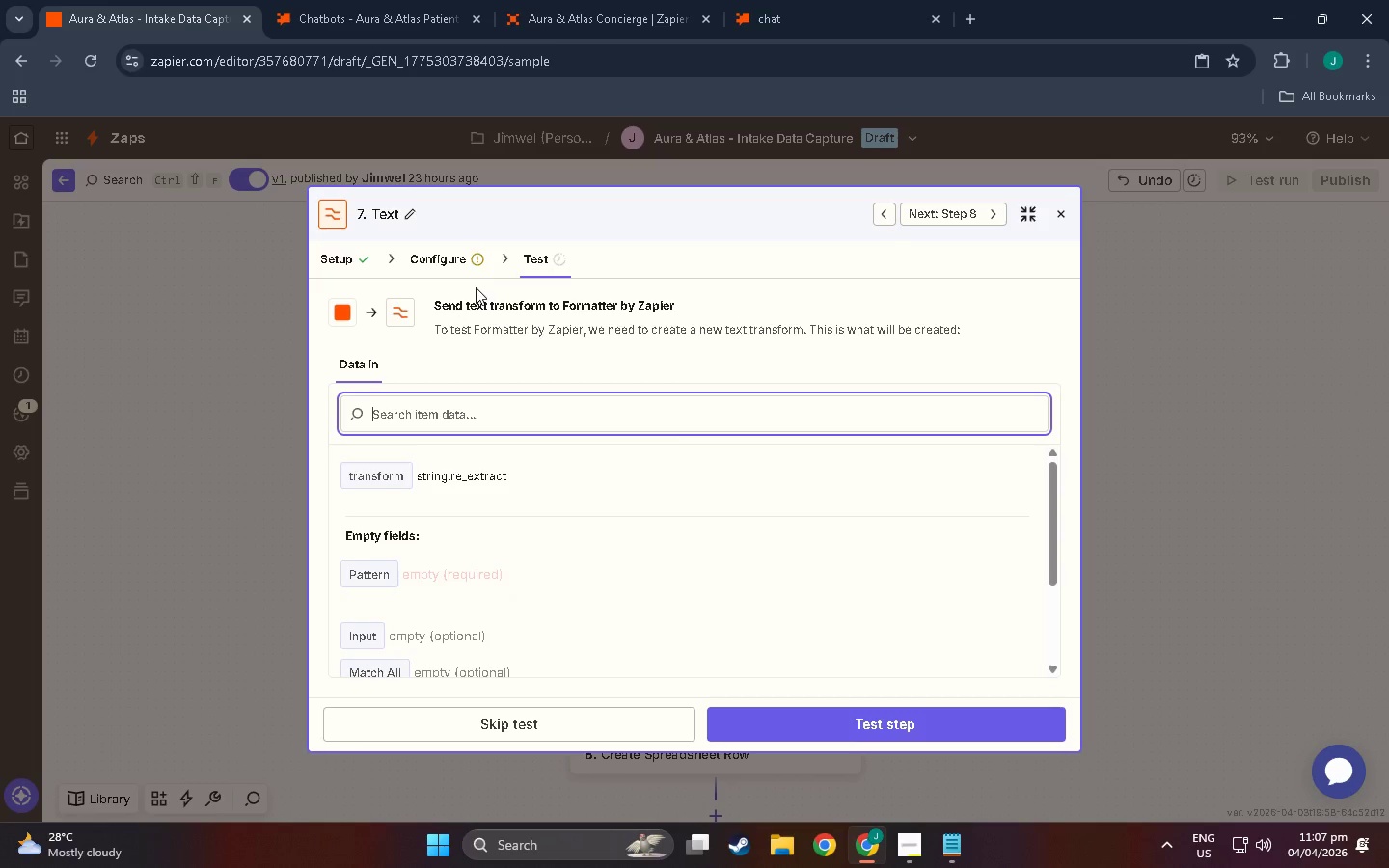 
left_click([466, 259])
 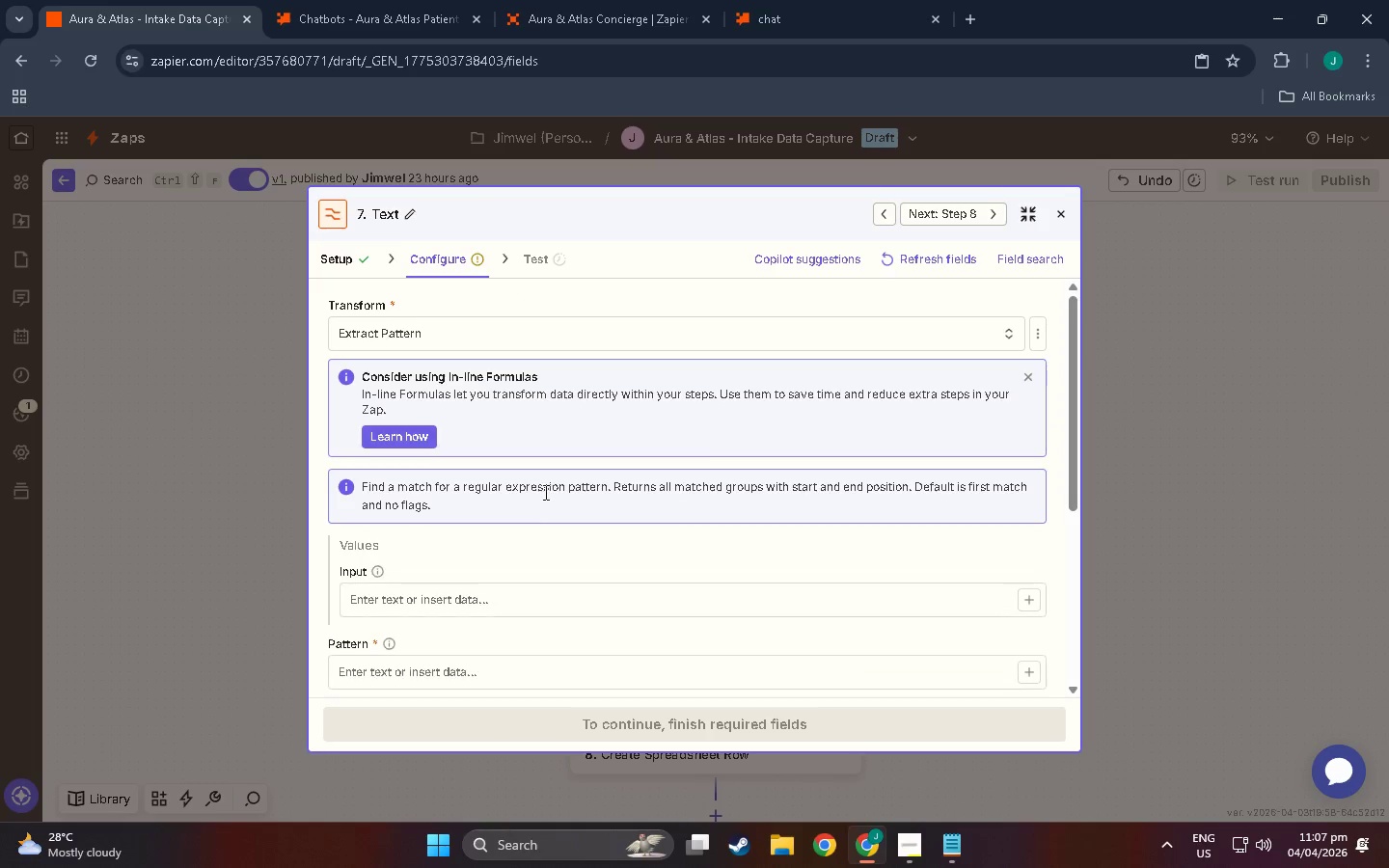 
scroll: coordinate [482, 562], scroll_direction: down, amount: 3.0
 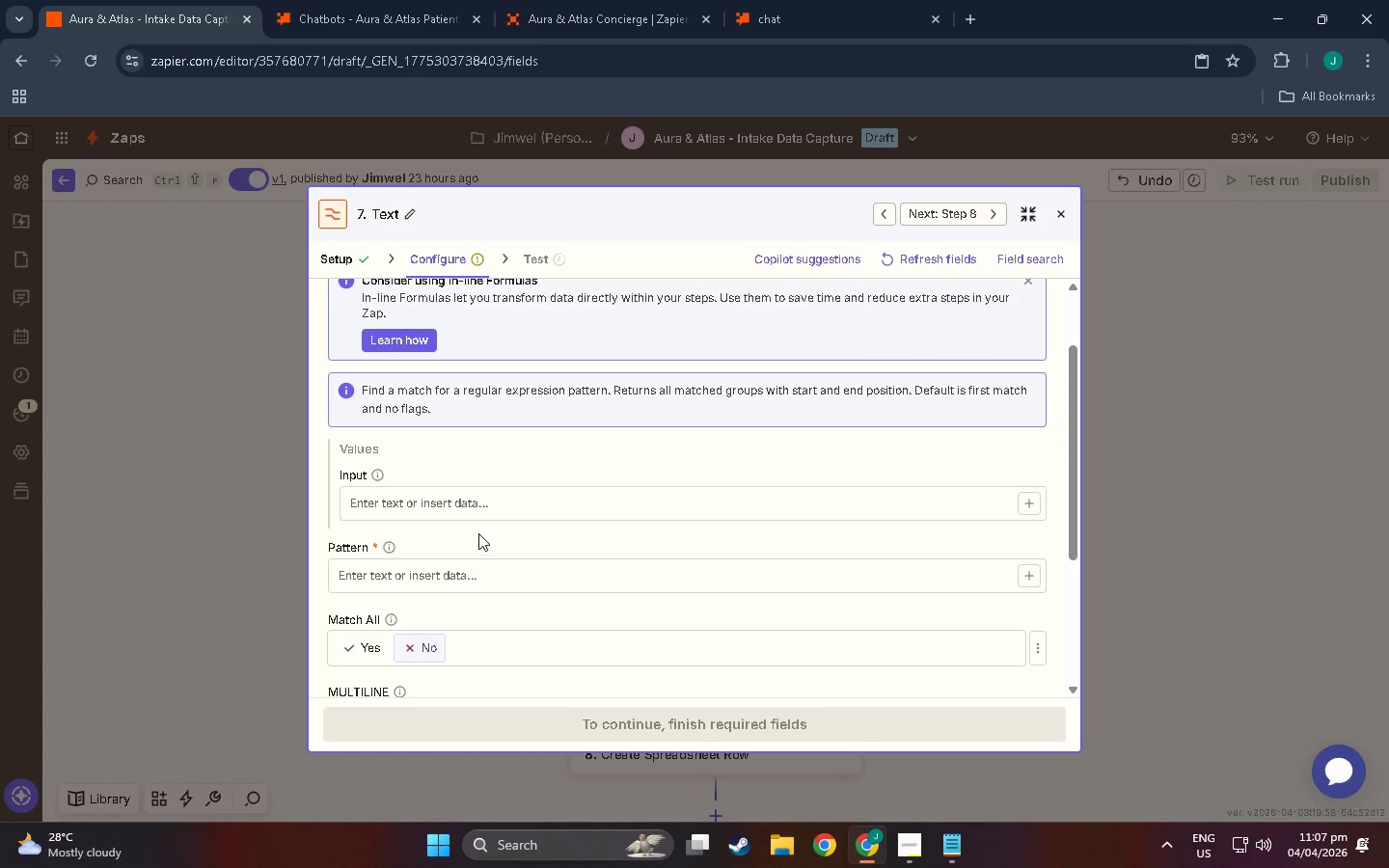 
left_click([479, 526])
 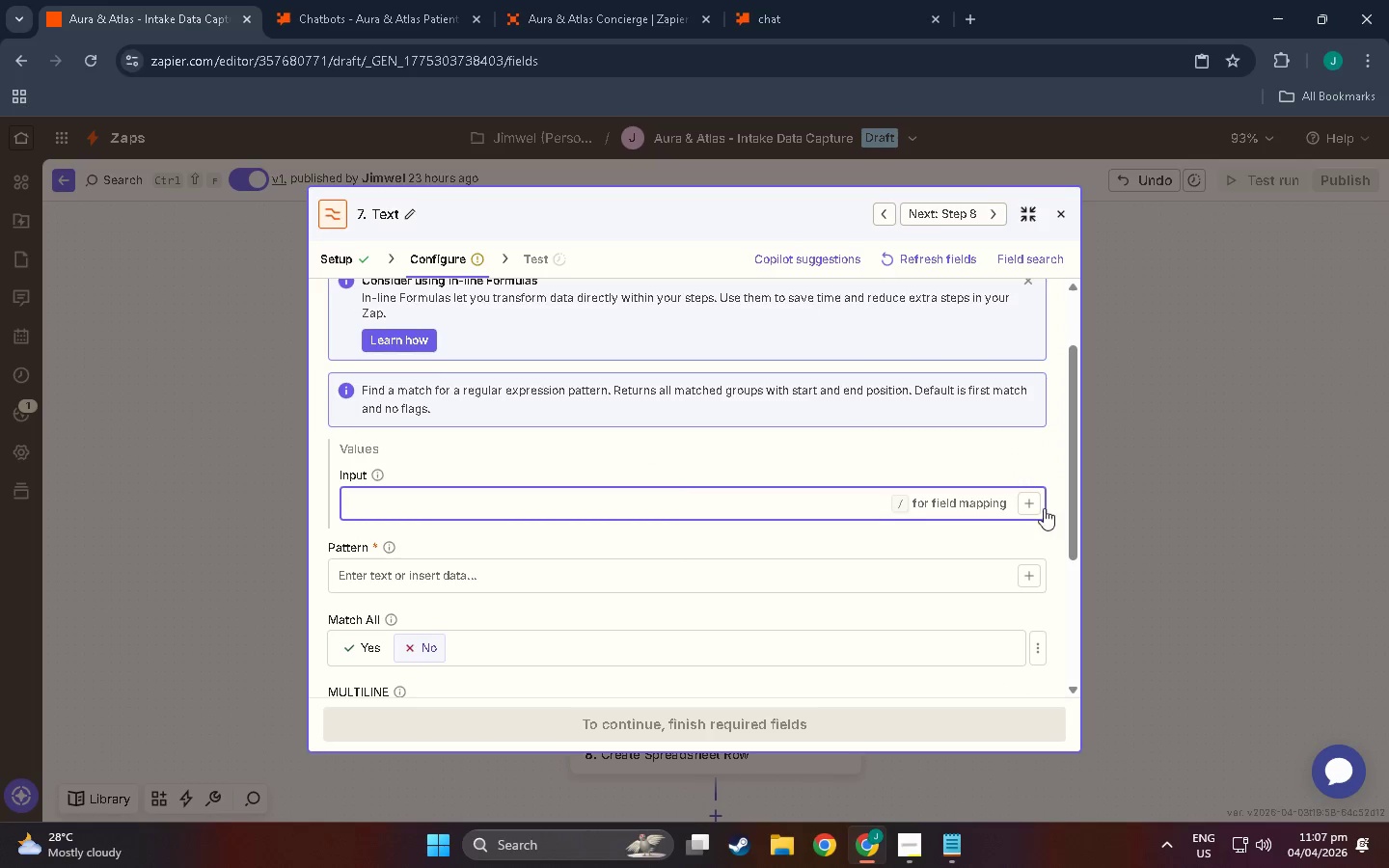 
left_click([1038, 509])
 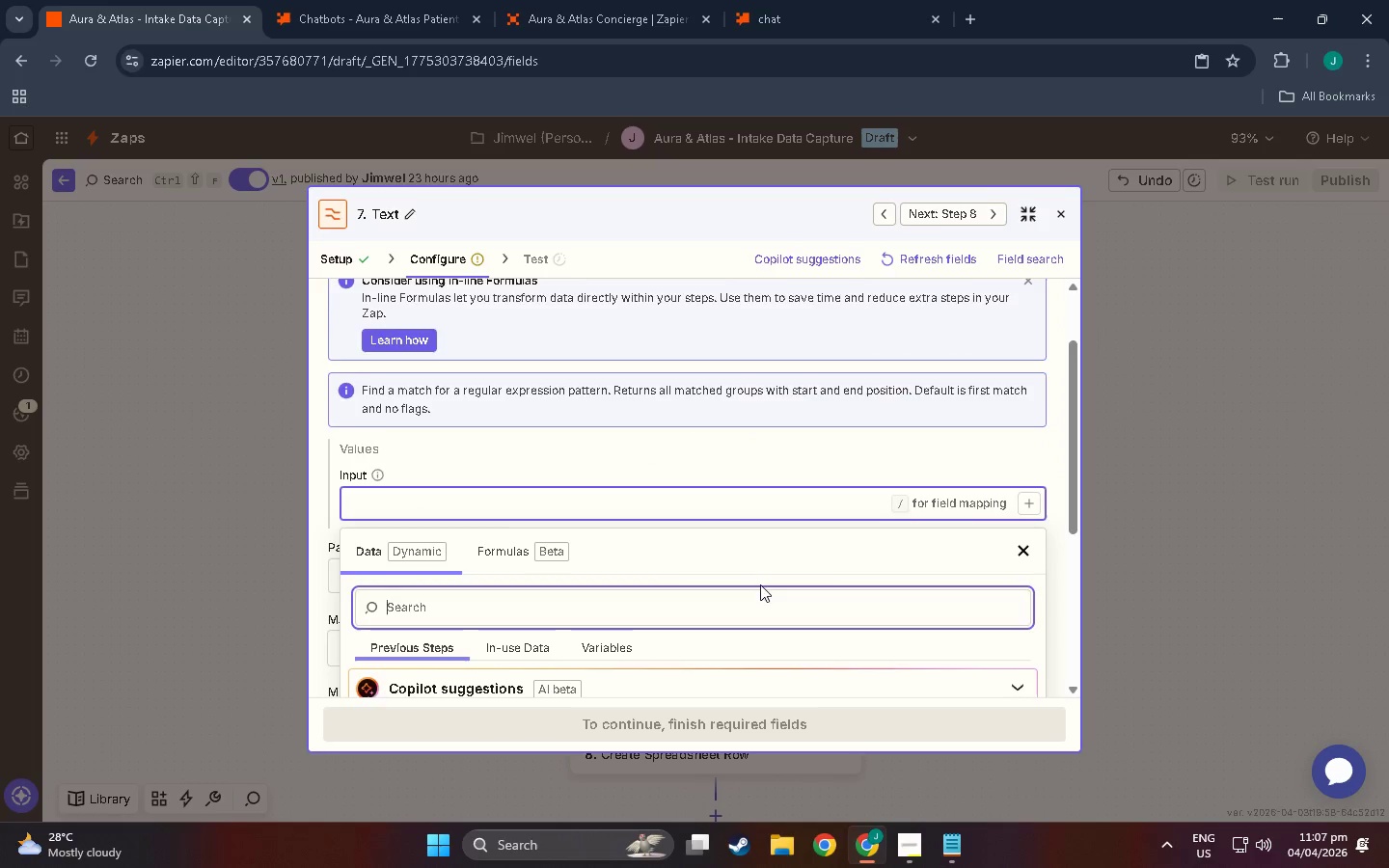 
scroll: coordinate [448, 559], scroll_direction: down, amount: 8.0
 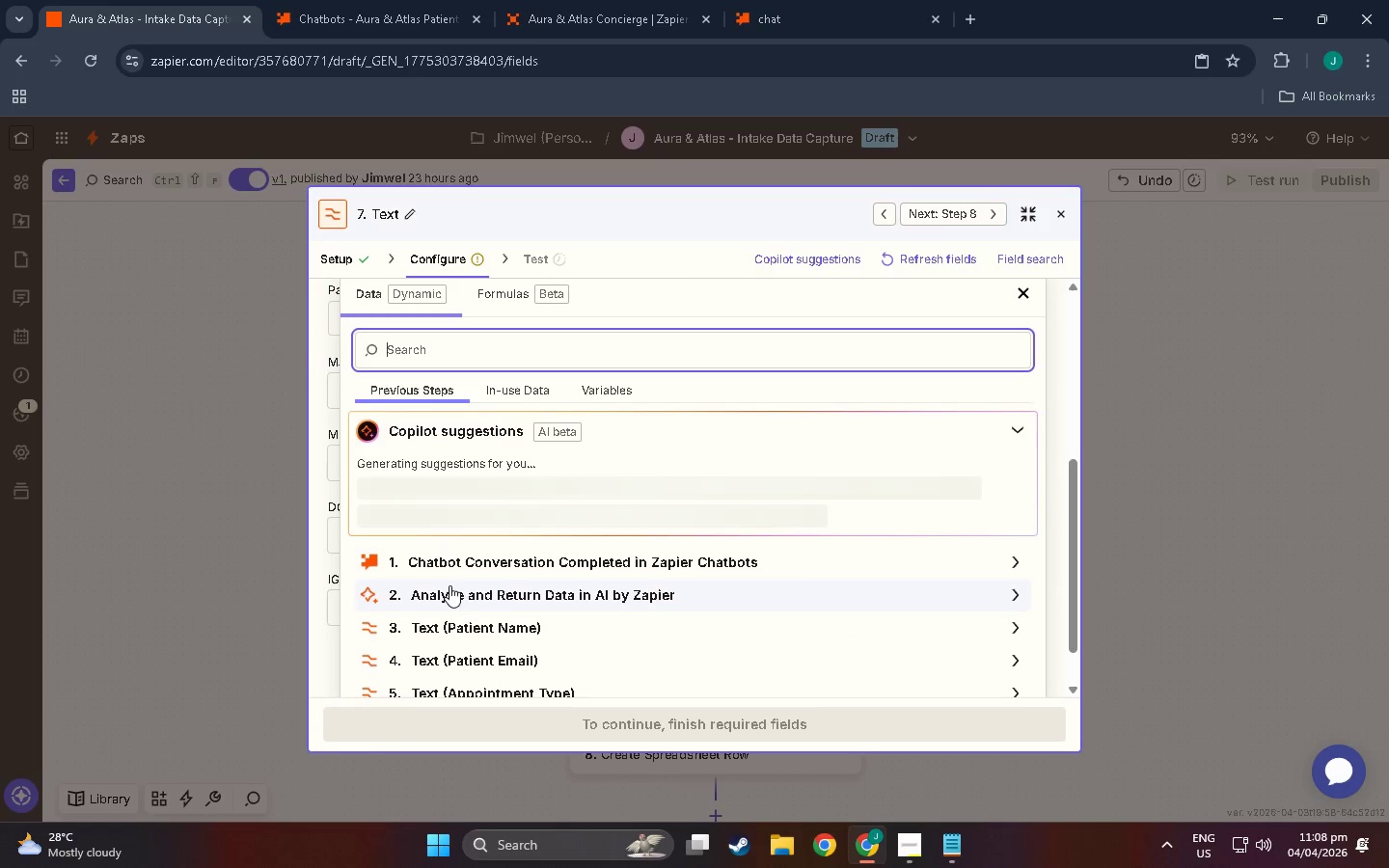 
left_click([449, 588])
 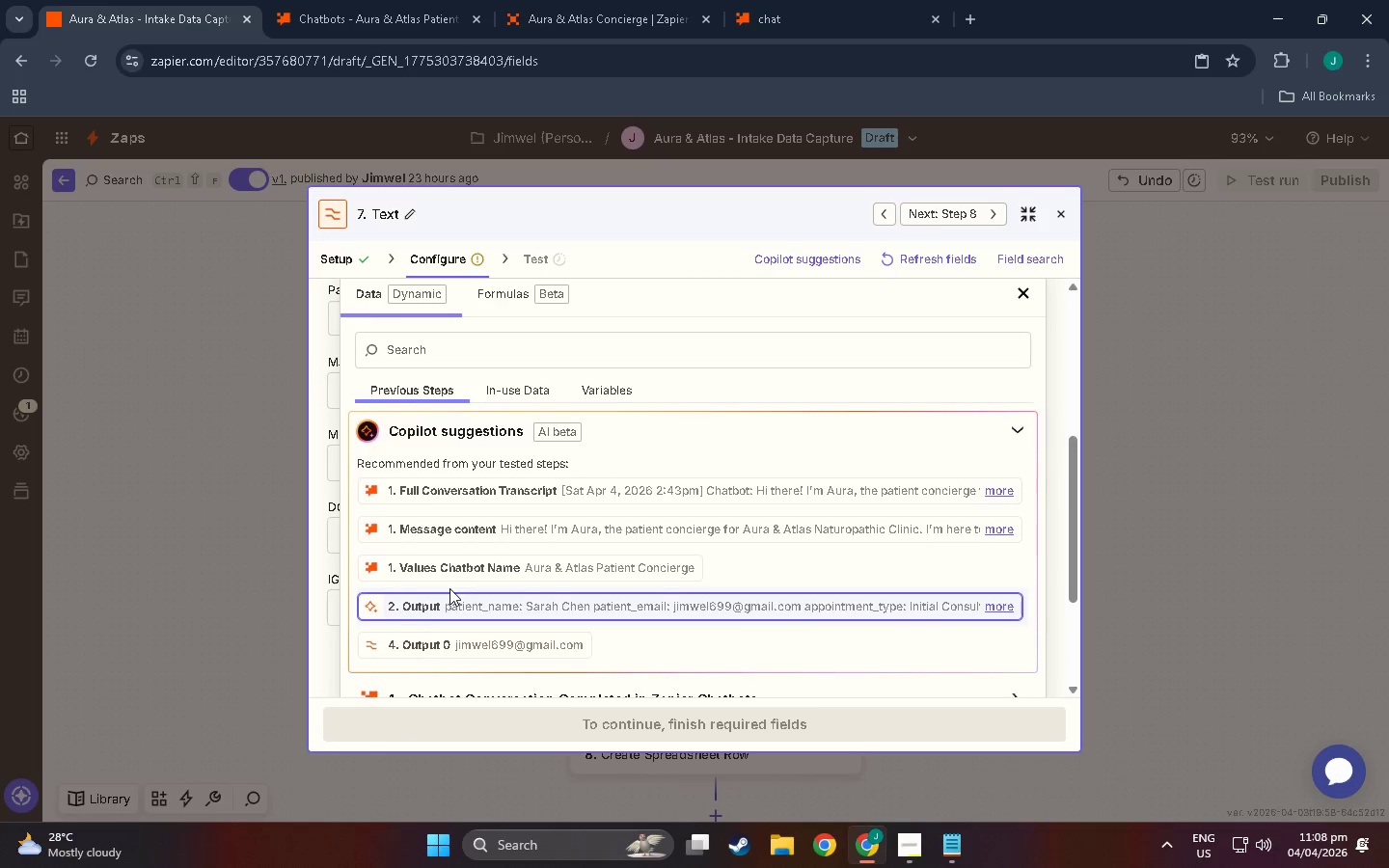 
scroll: coordinate [449, 588], scroll_direction: down, amount: 3.0
 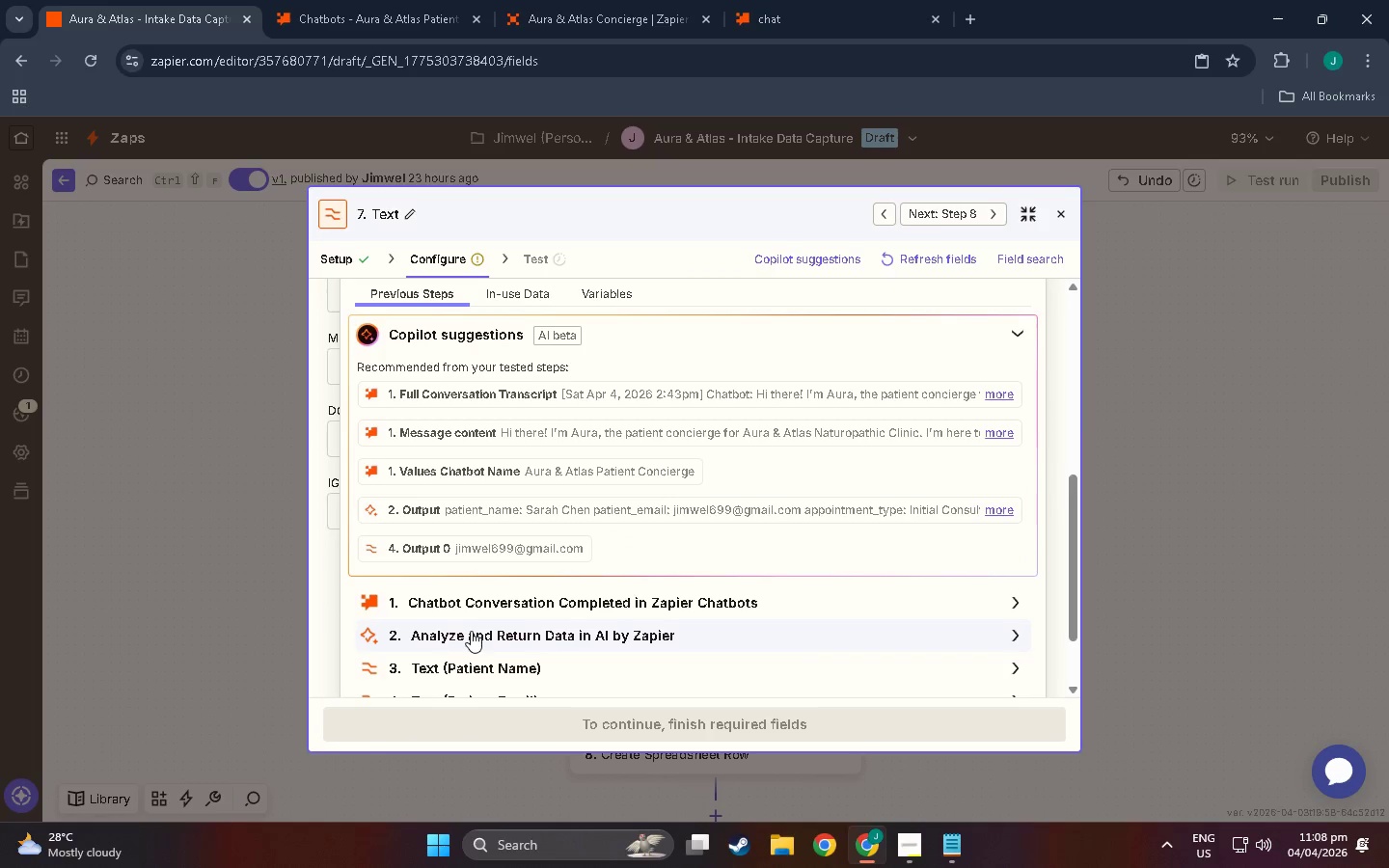 
left_click([471, 631])
 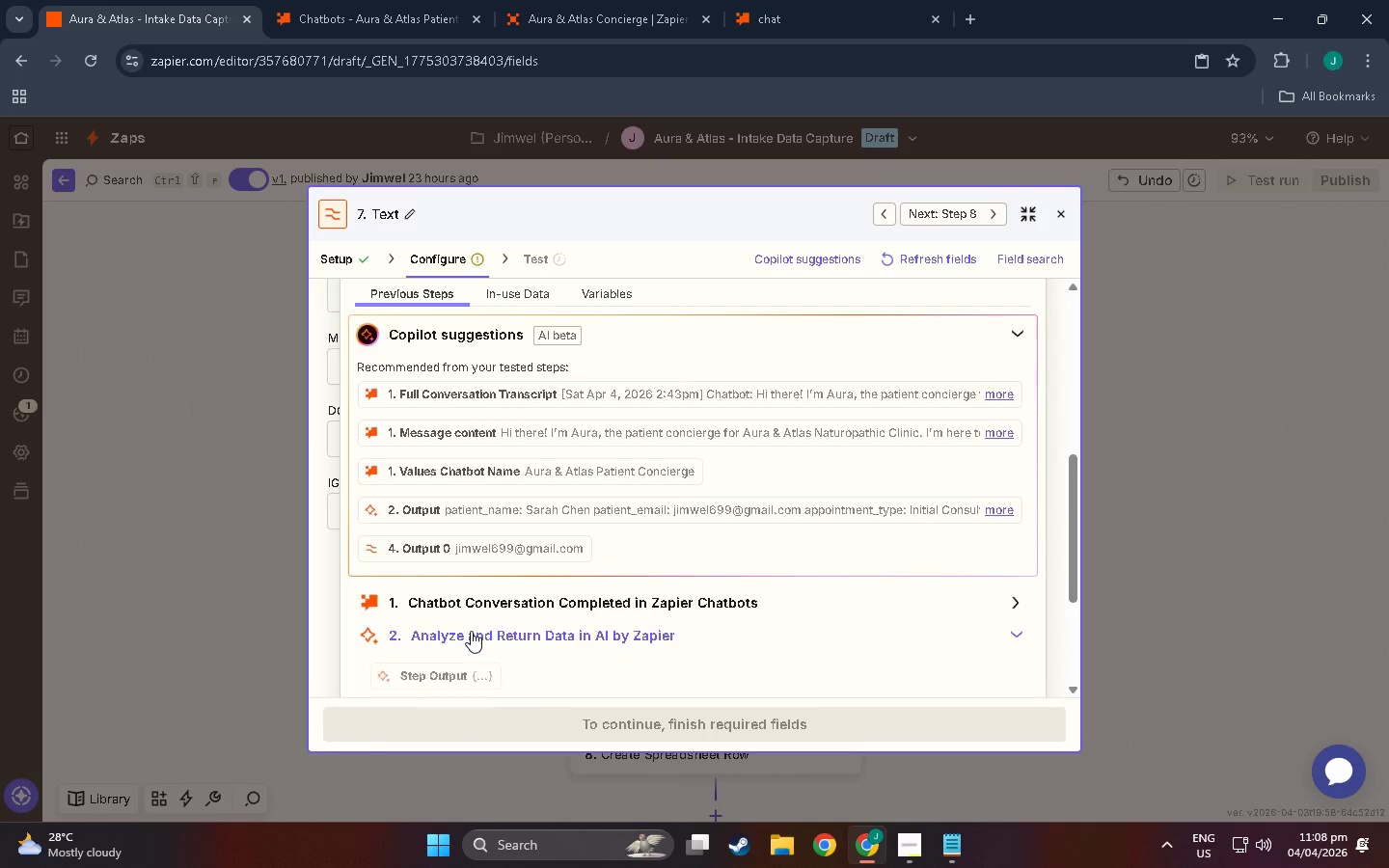 
scroll: coordinate [471, 631], scroll_direction: down, amount: 4.0
 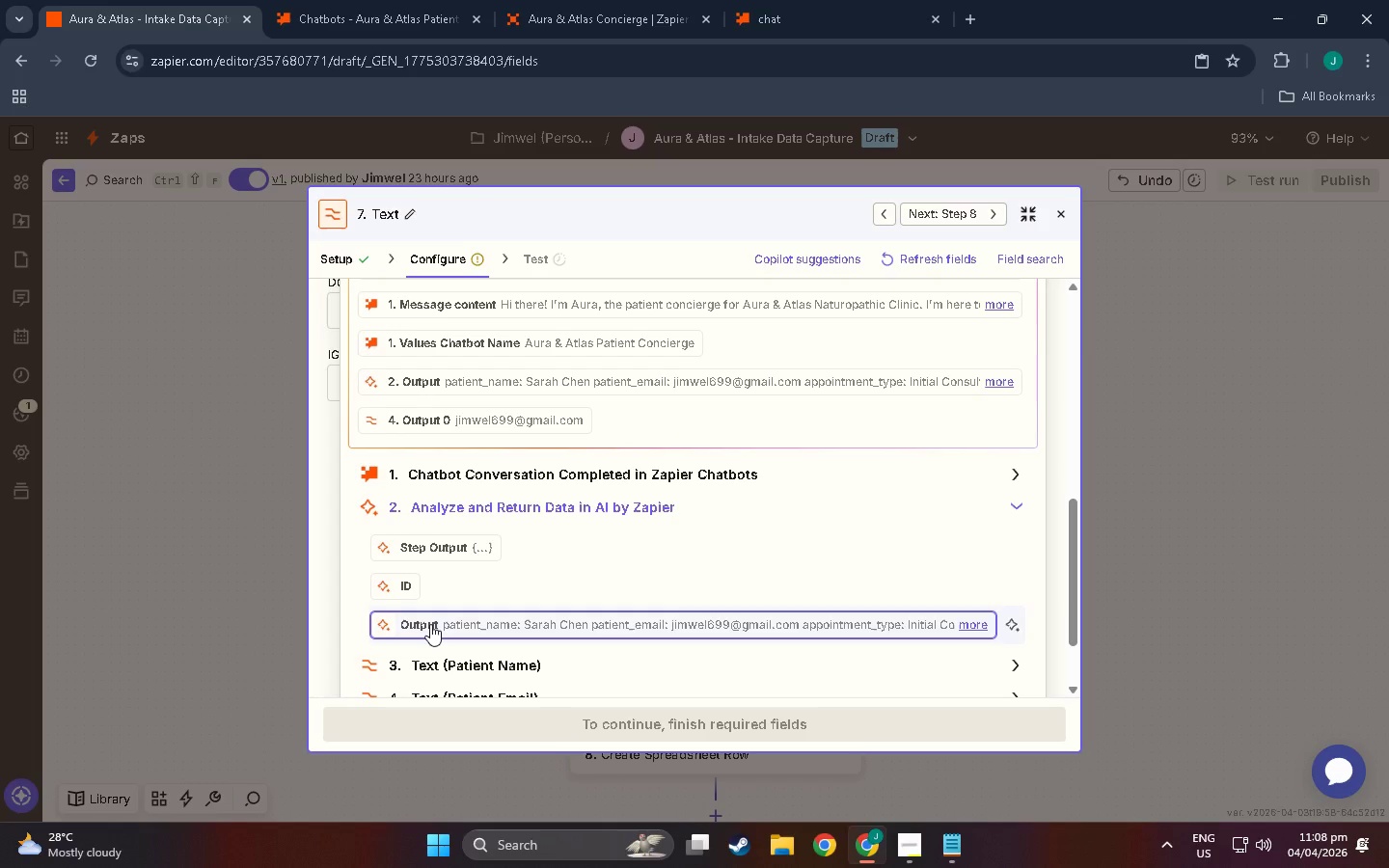 
left_click([430, 624])
 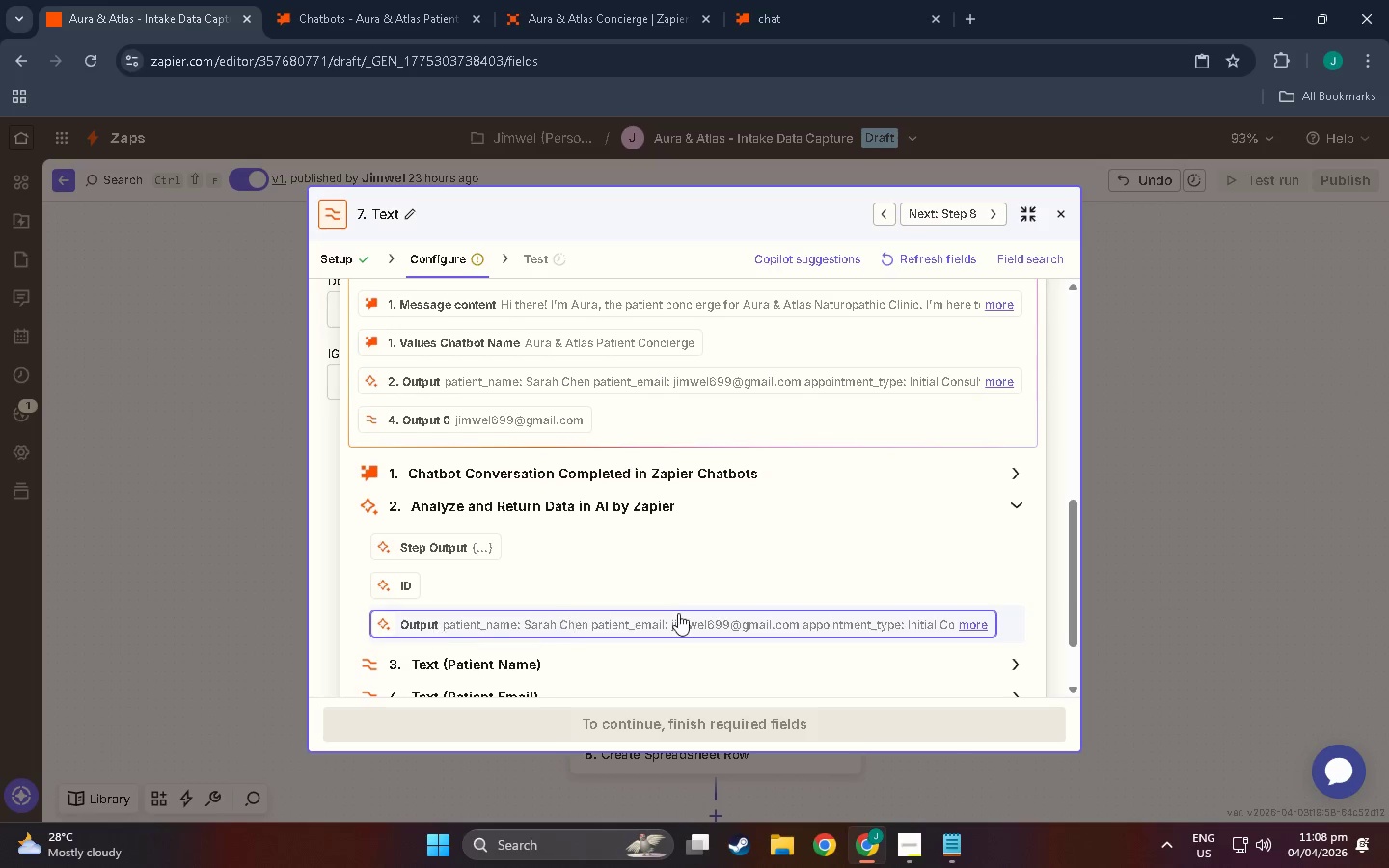 
scroll: coordinate [741, 643], scroll_direction: down, amount: 10.0
 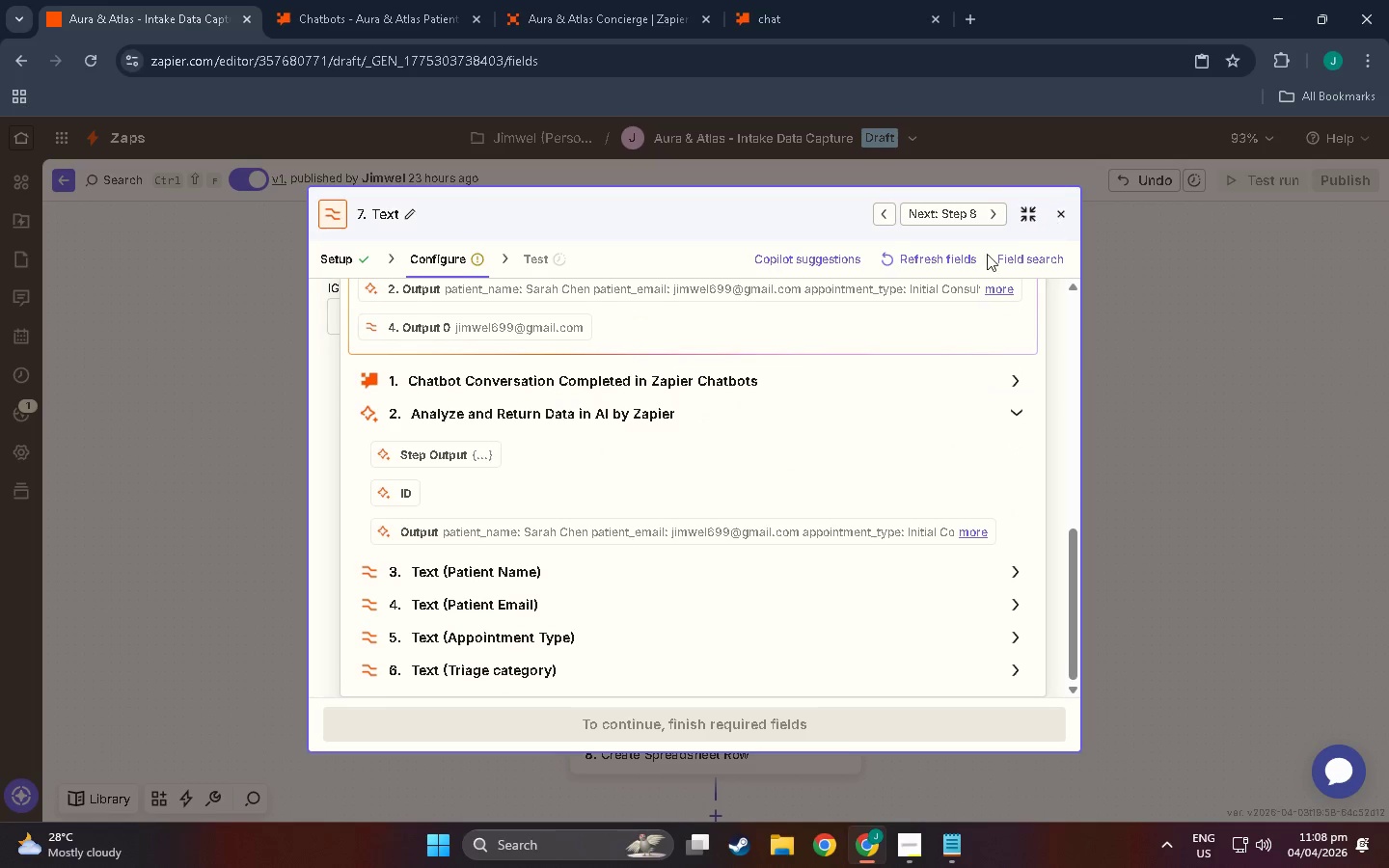 
scroll: coordinate [1041, 446], scroll_direction: up, amount: 9.0
 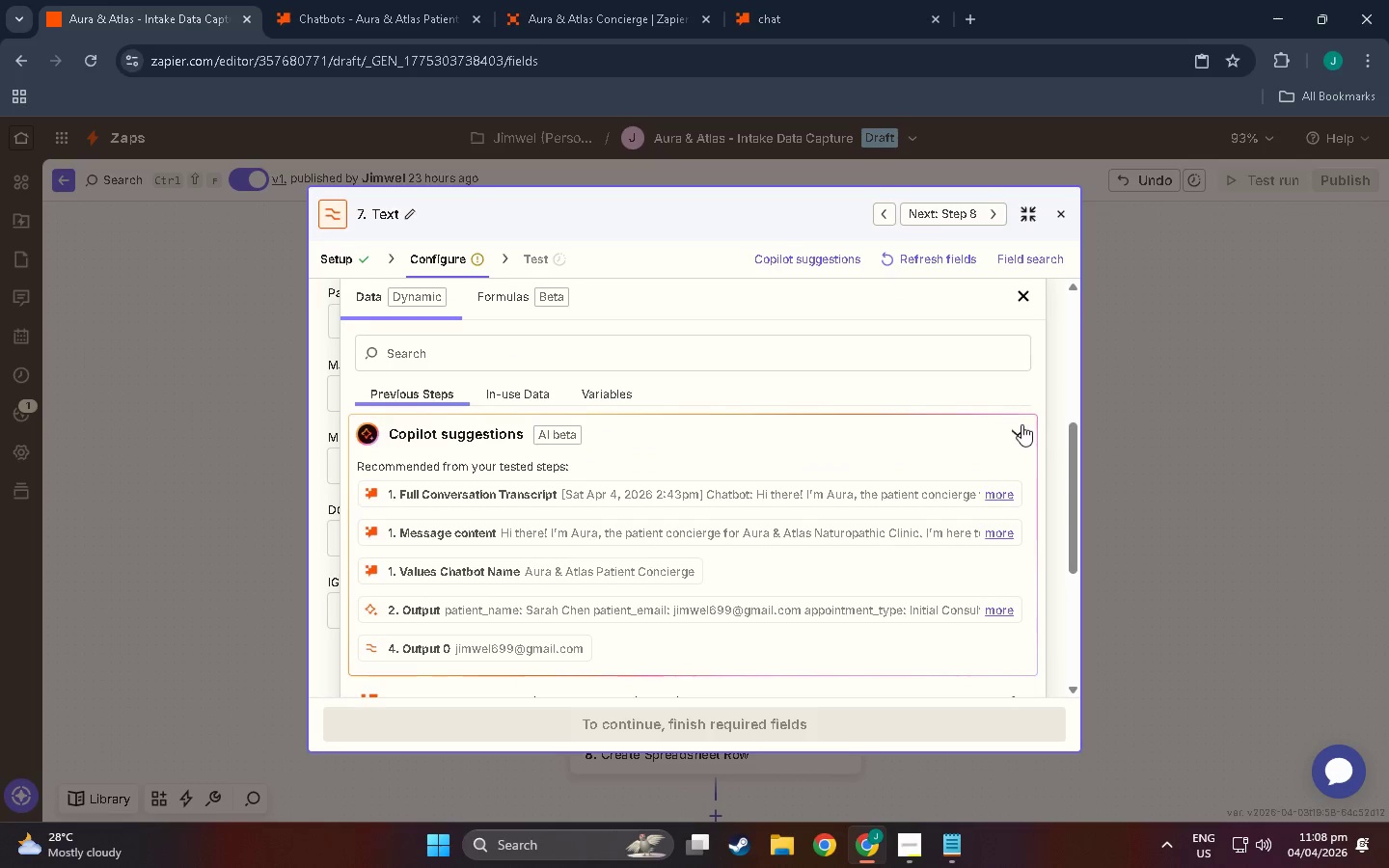 
left_click([1021, 425])
 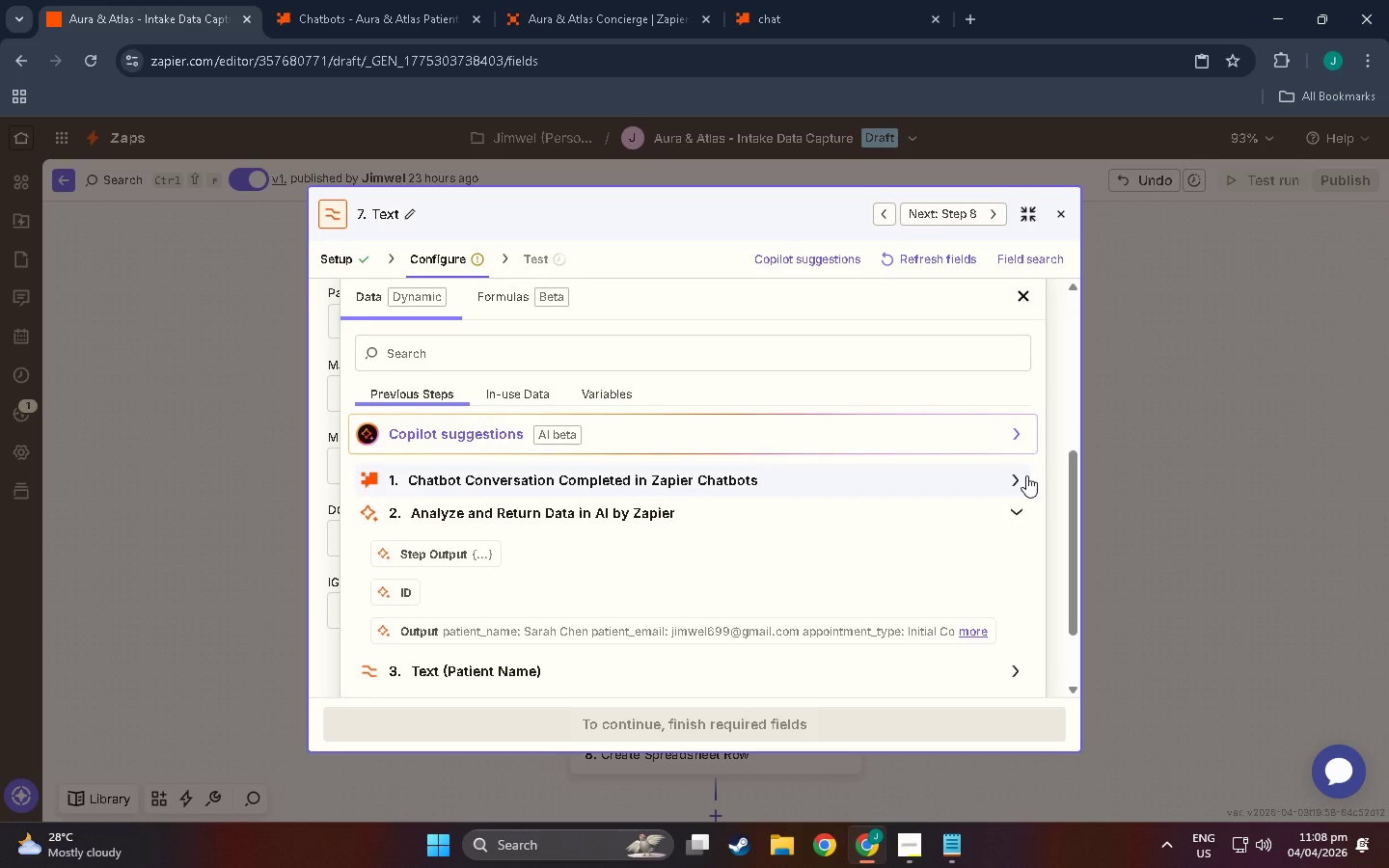 
left_click([1025, 478])
 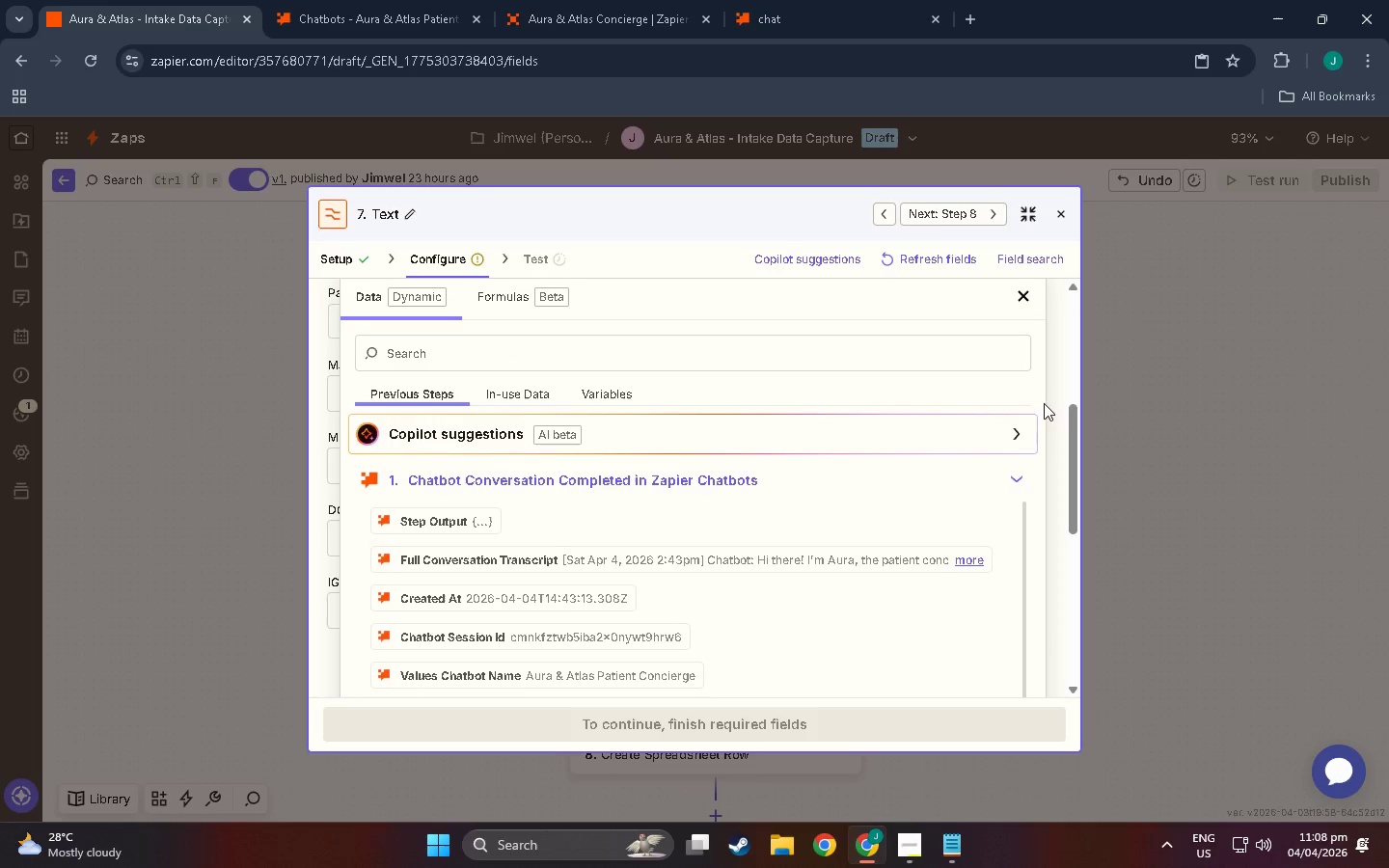 
left_click([1044, 393])
 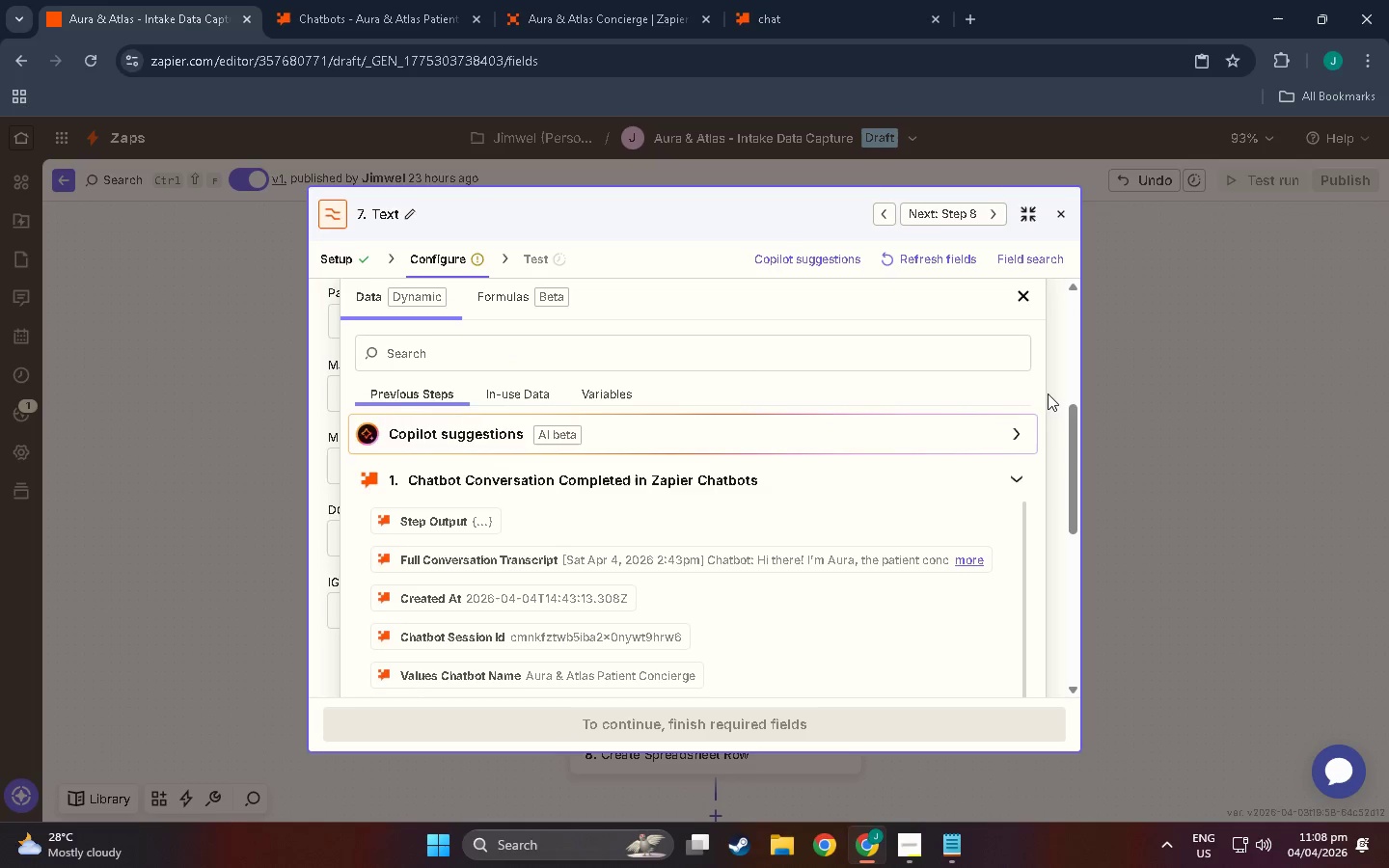 
left_click([1052, 393])
 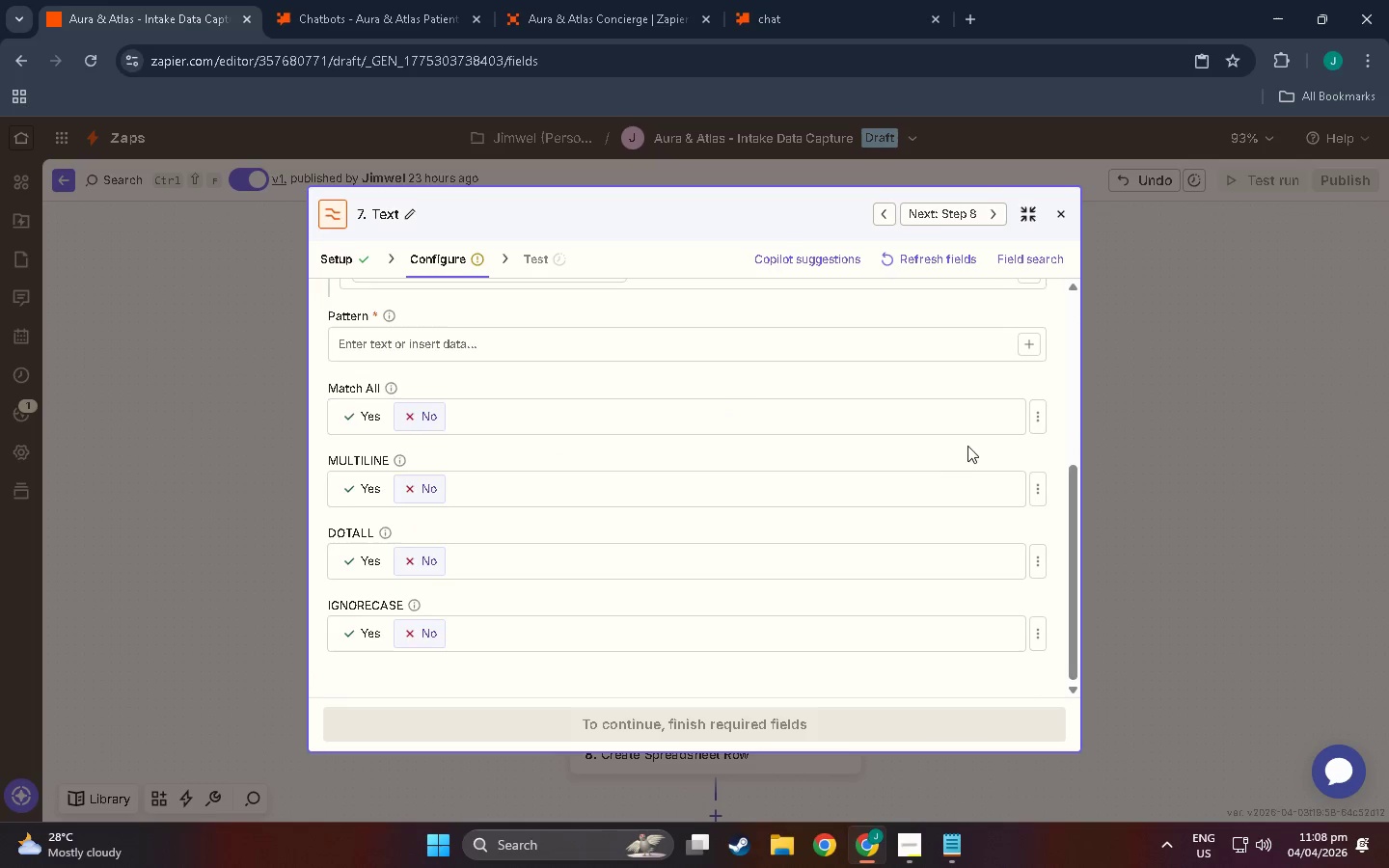 
scroll: coordinate [905, 461], scroll_direction: up, amount: 3.0
 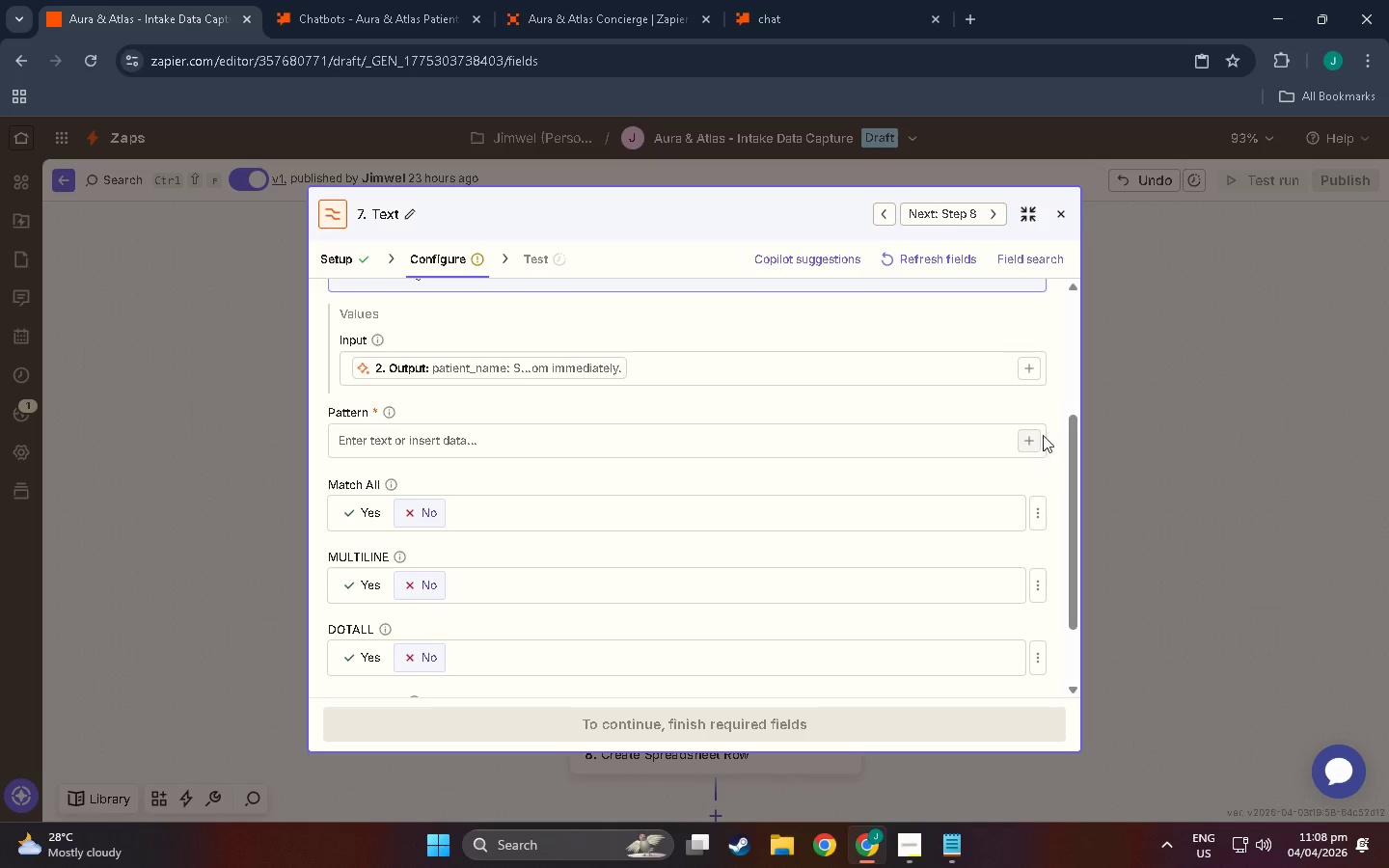 
left_click([1016, 441])
 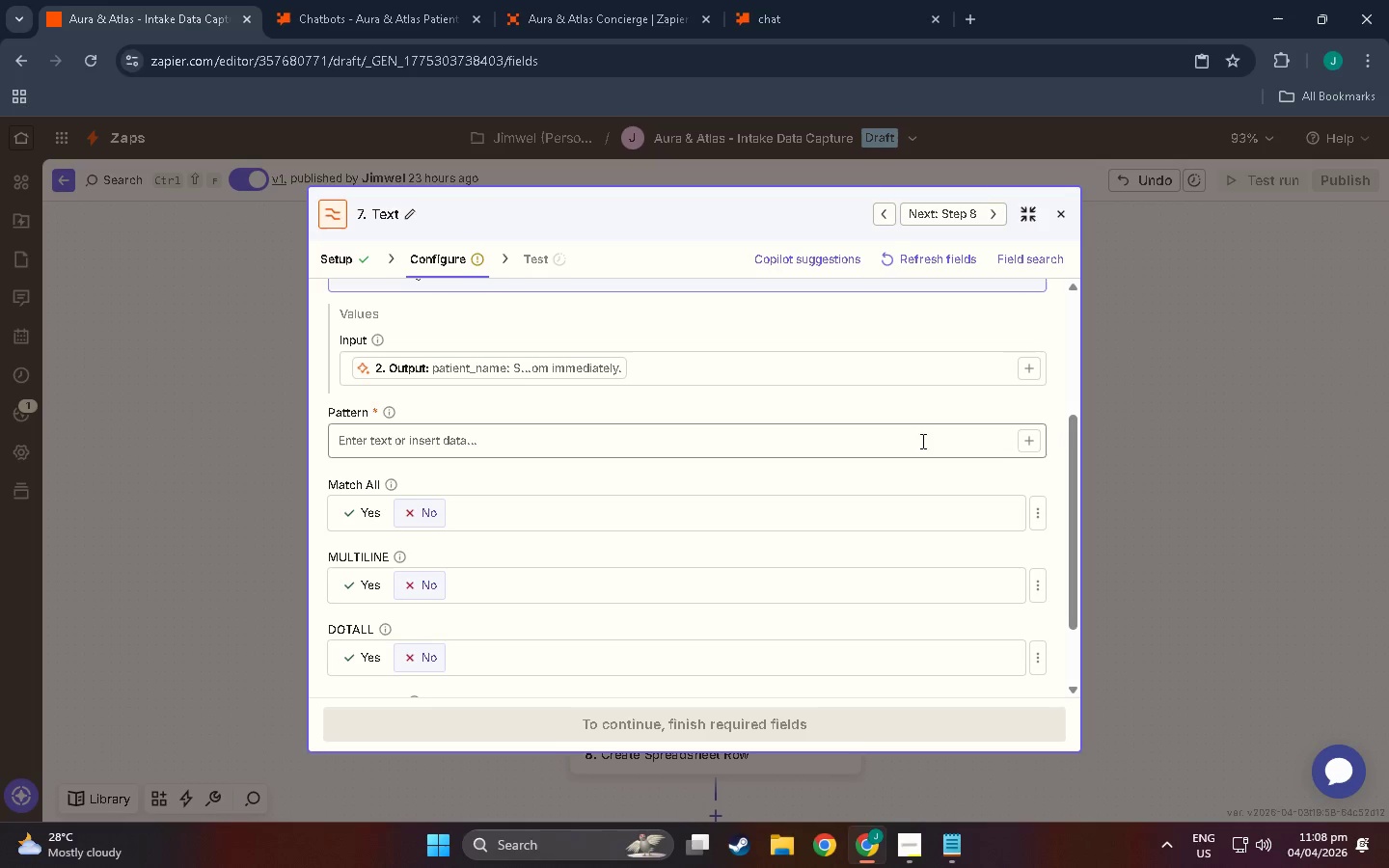 
left_click([901, 441])
 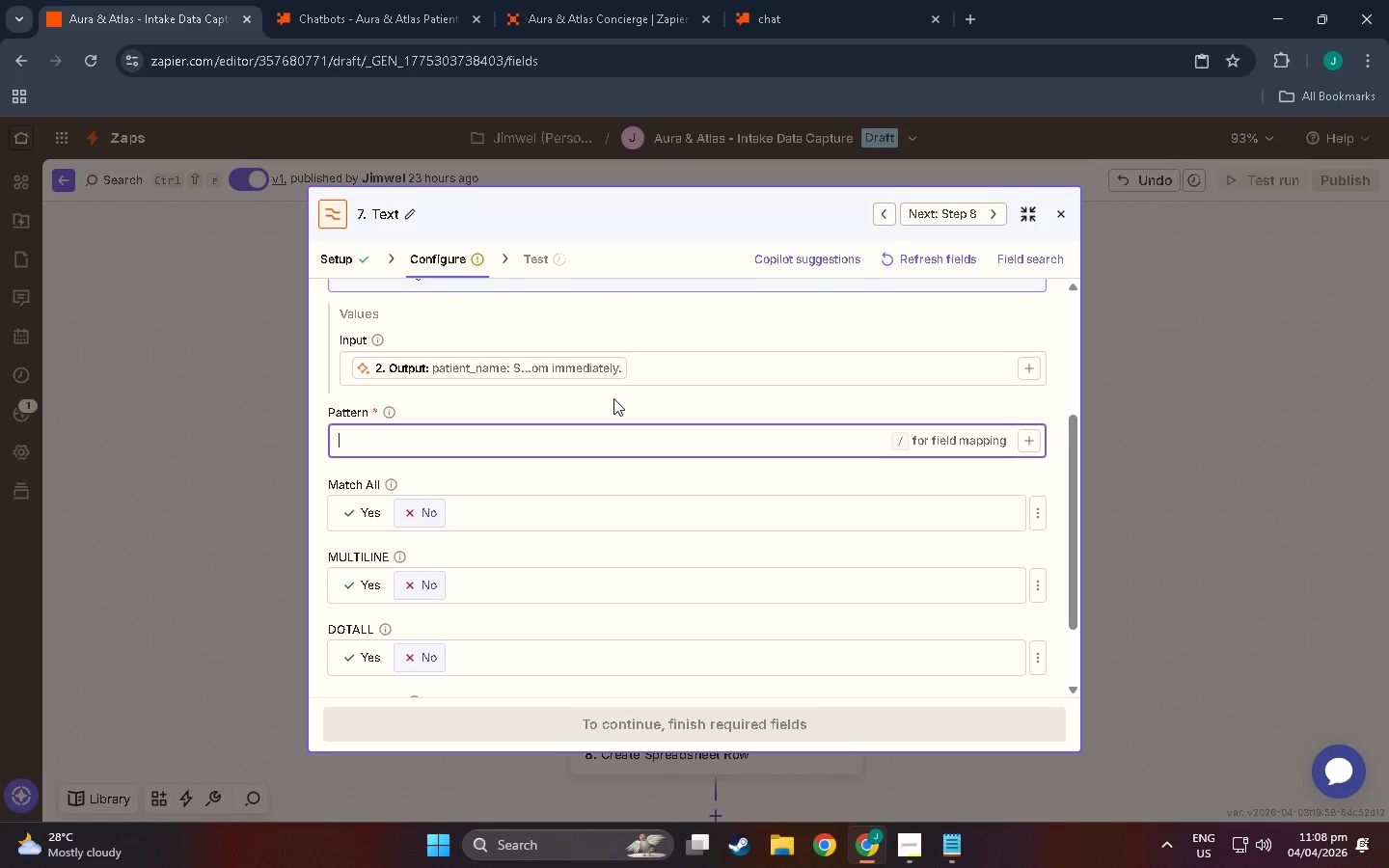 
type(key_concerns: )
 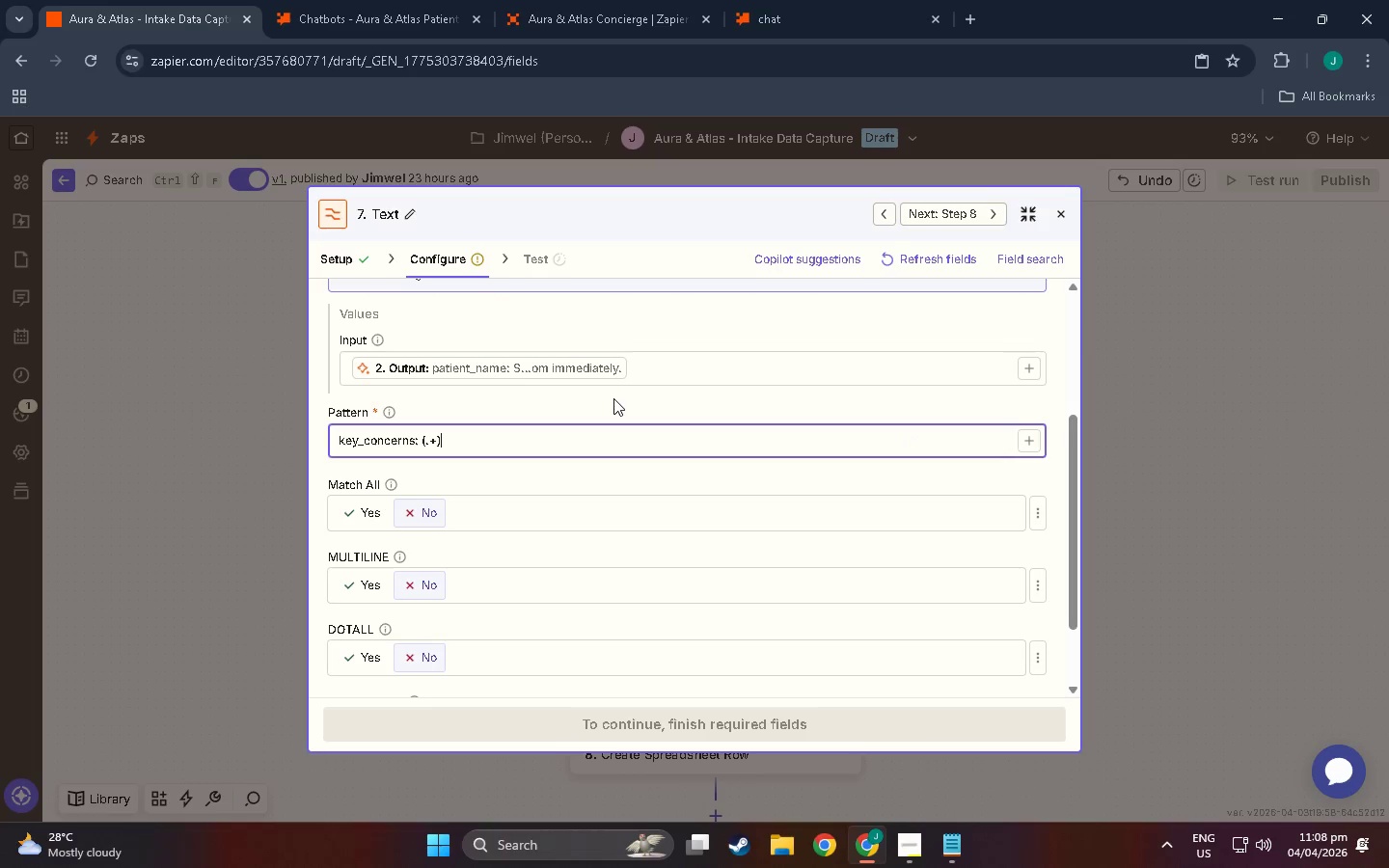 
key(Control+V)
 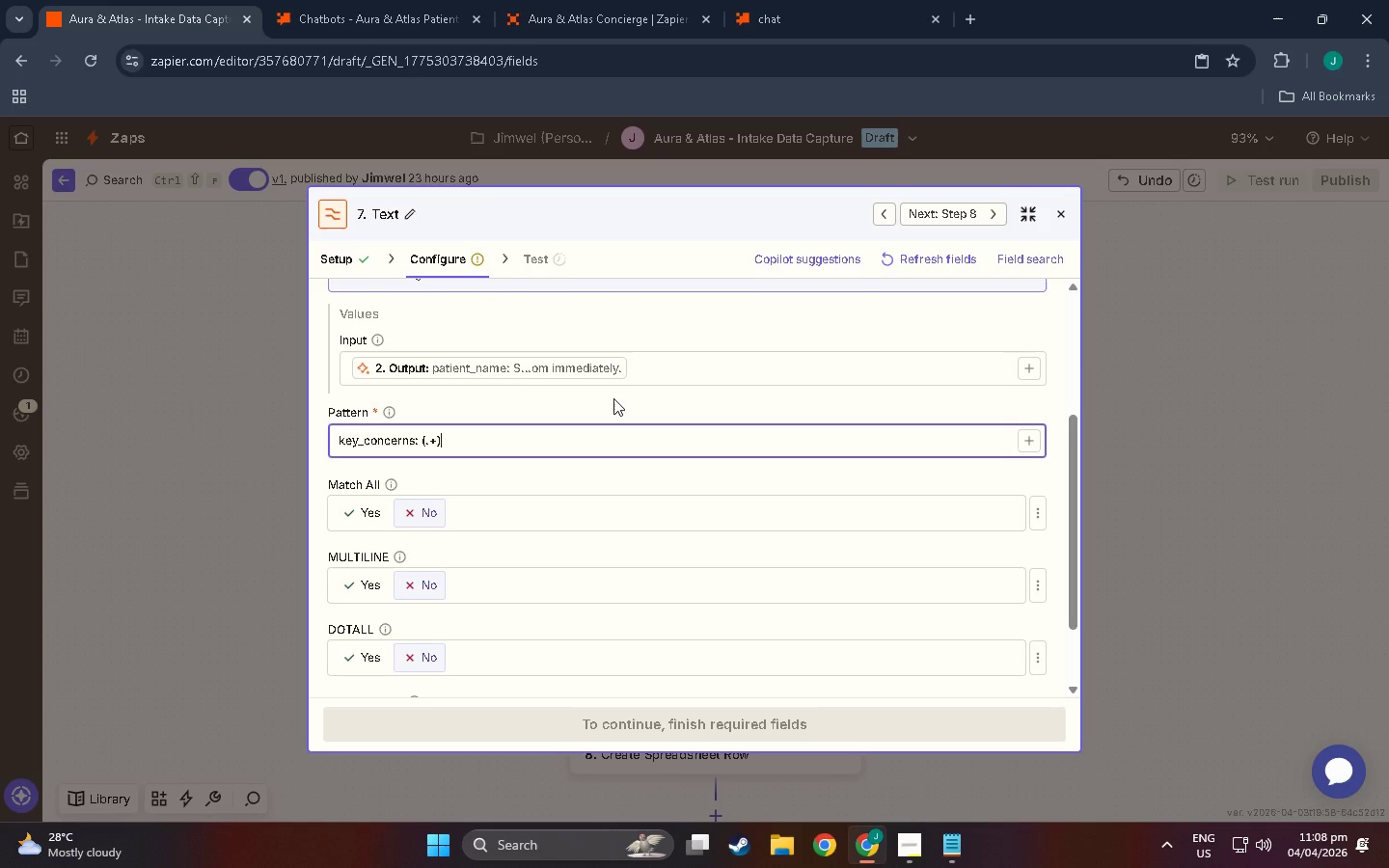 
left_click([743, 719])
 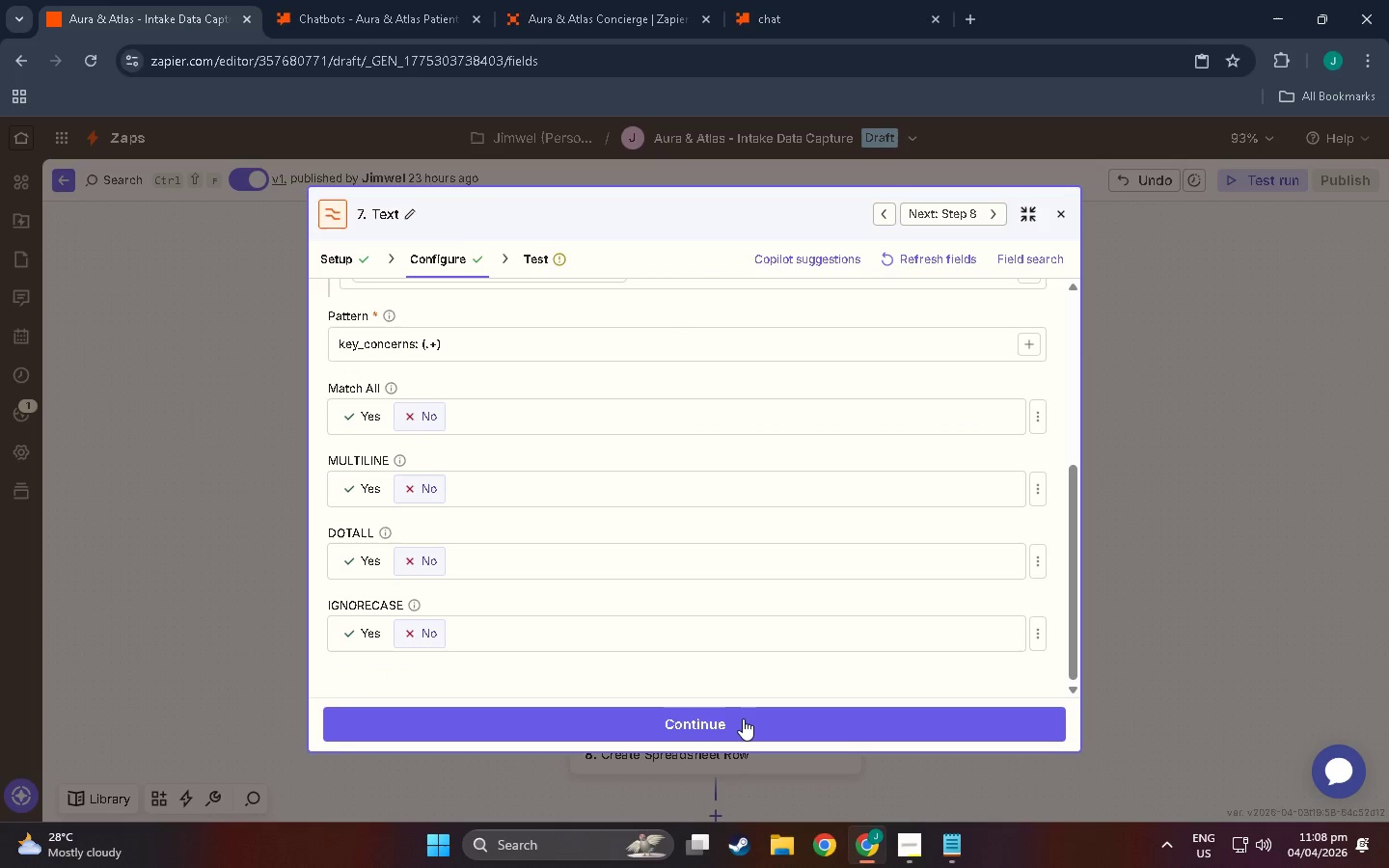 
scroll: coordinate [742, 713], scroll_direction: down, amount: 7.0
 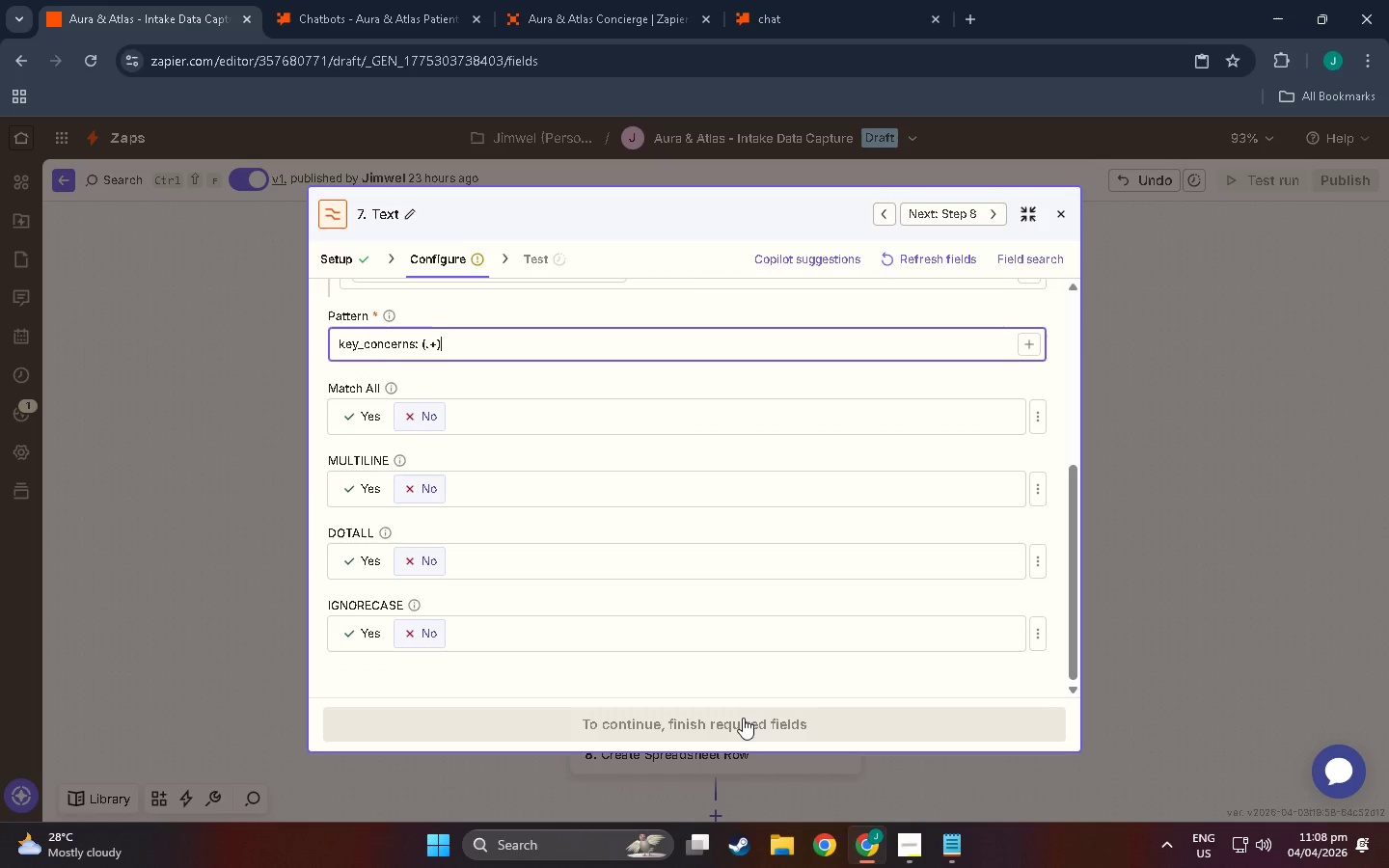 
double_click([743, 719])
 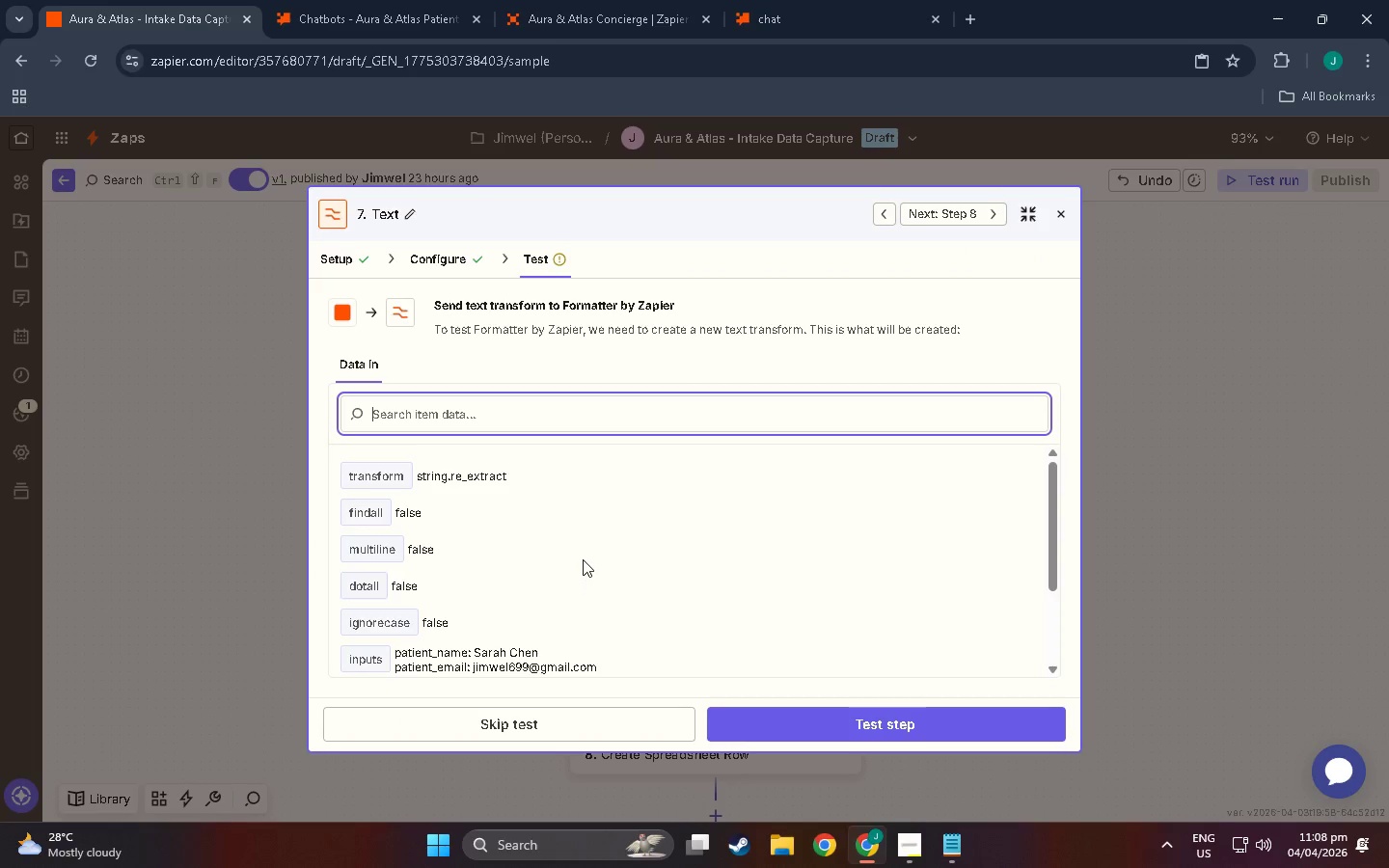 
scroll: coordinate [639, 697], scroll_direction: down, amount: 3.0
 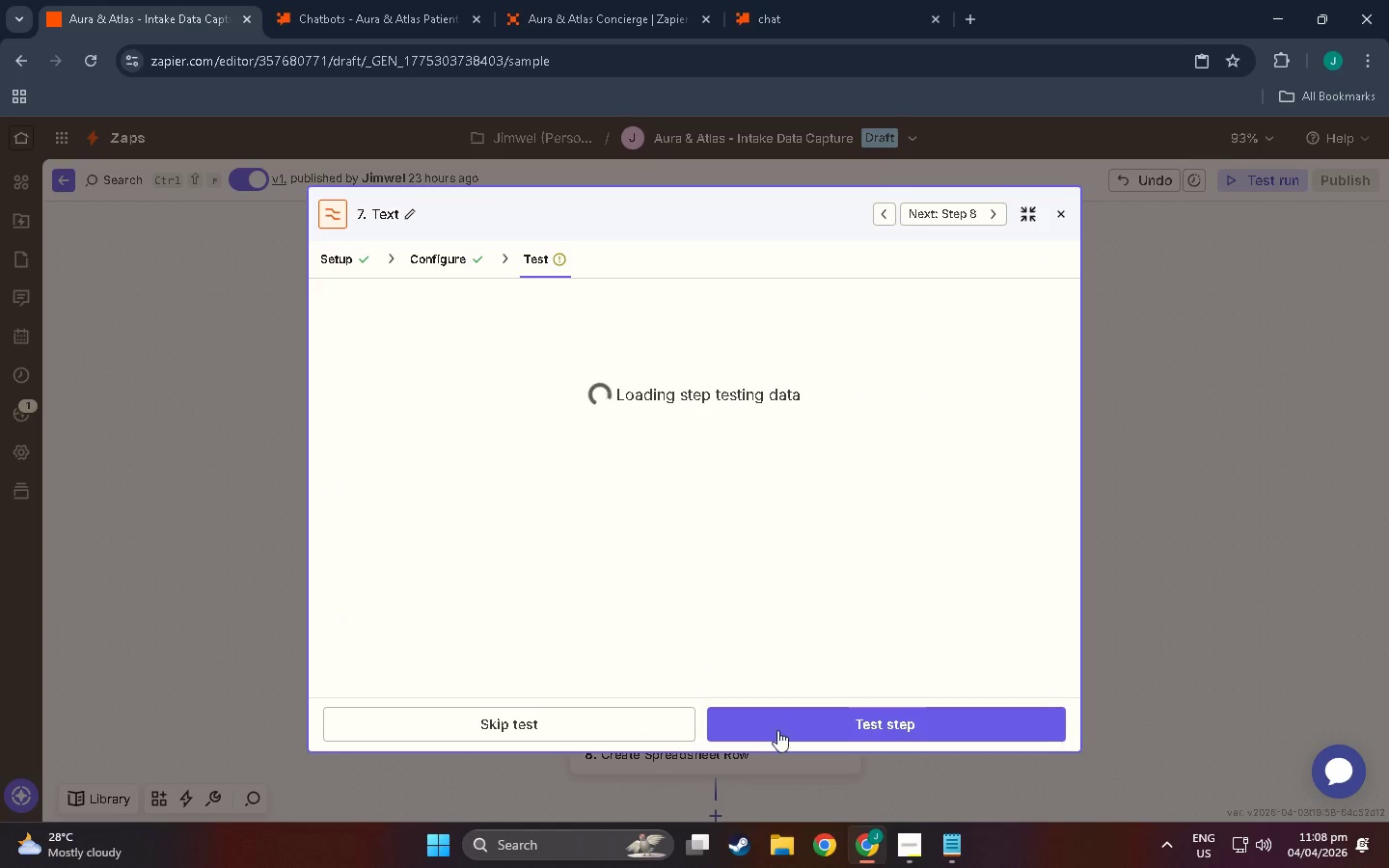 
left_click([795, 730])
 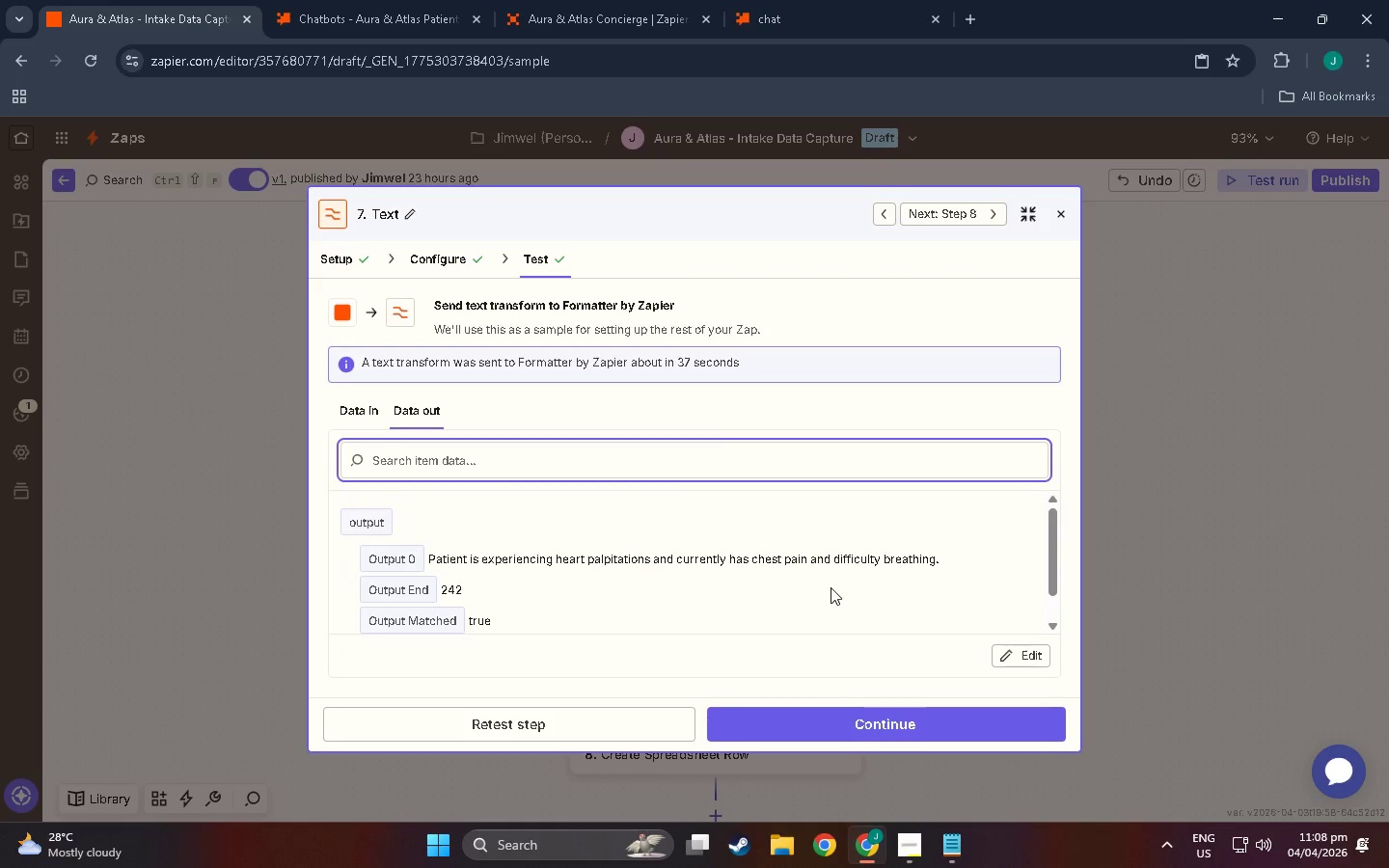 
wait(6.41)
 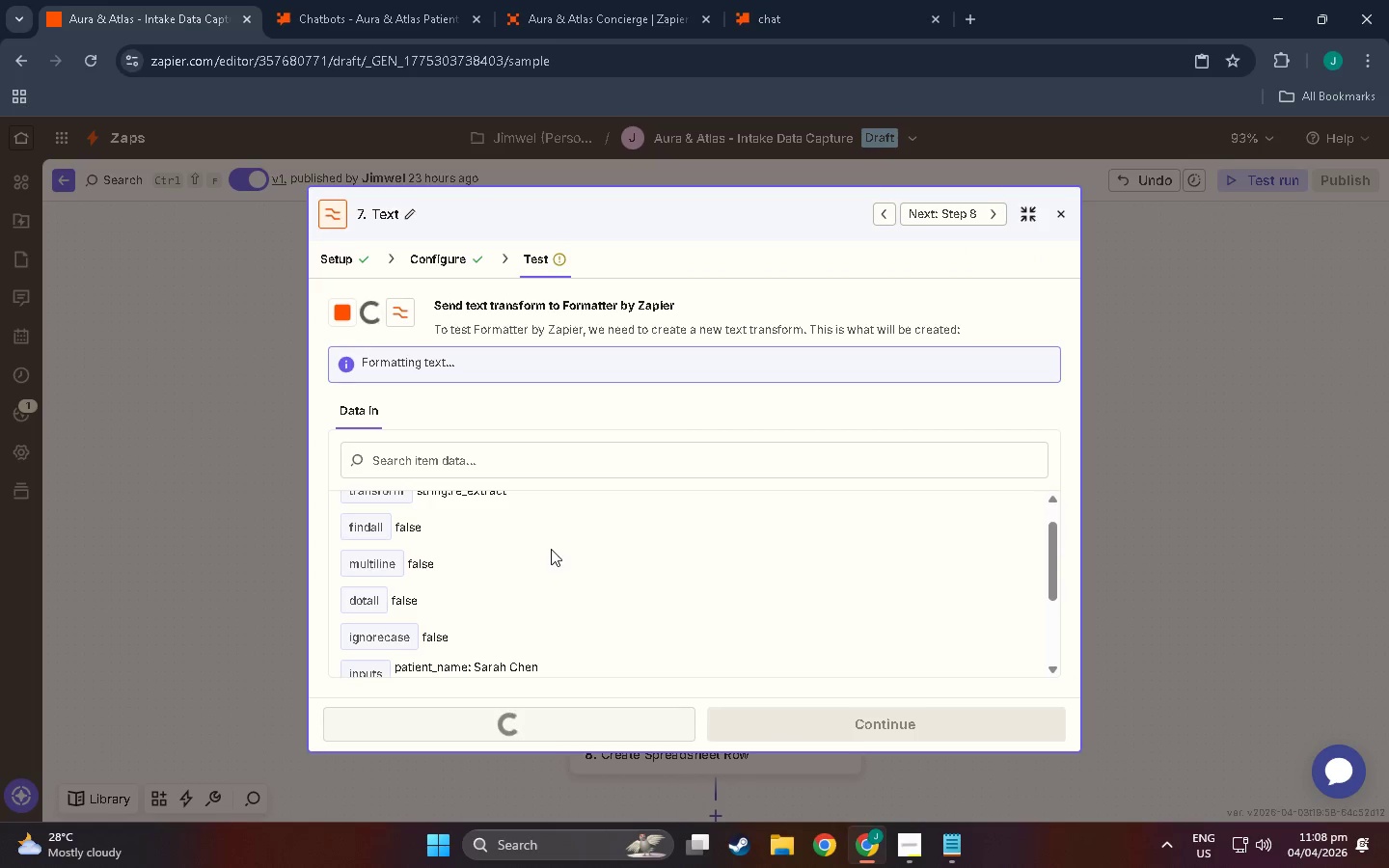 
left_click([877, 708])
 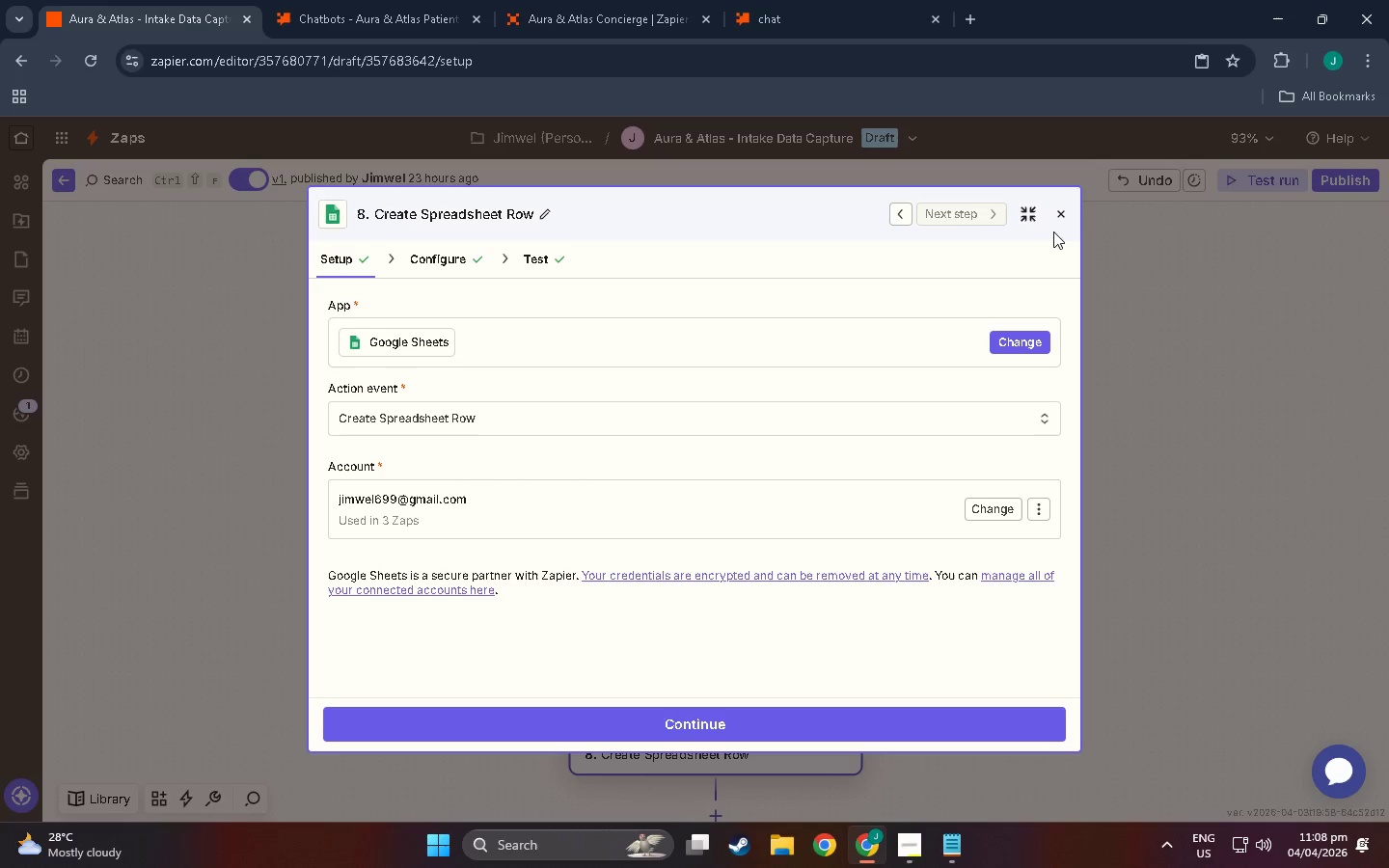 
wait(6.58)
 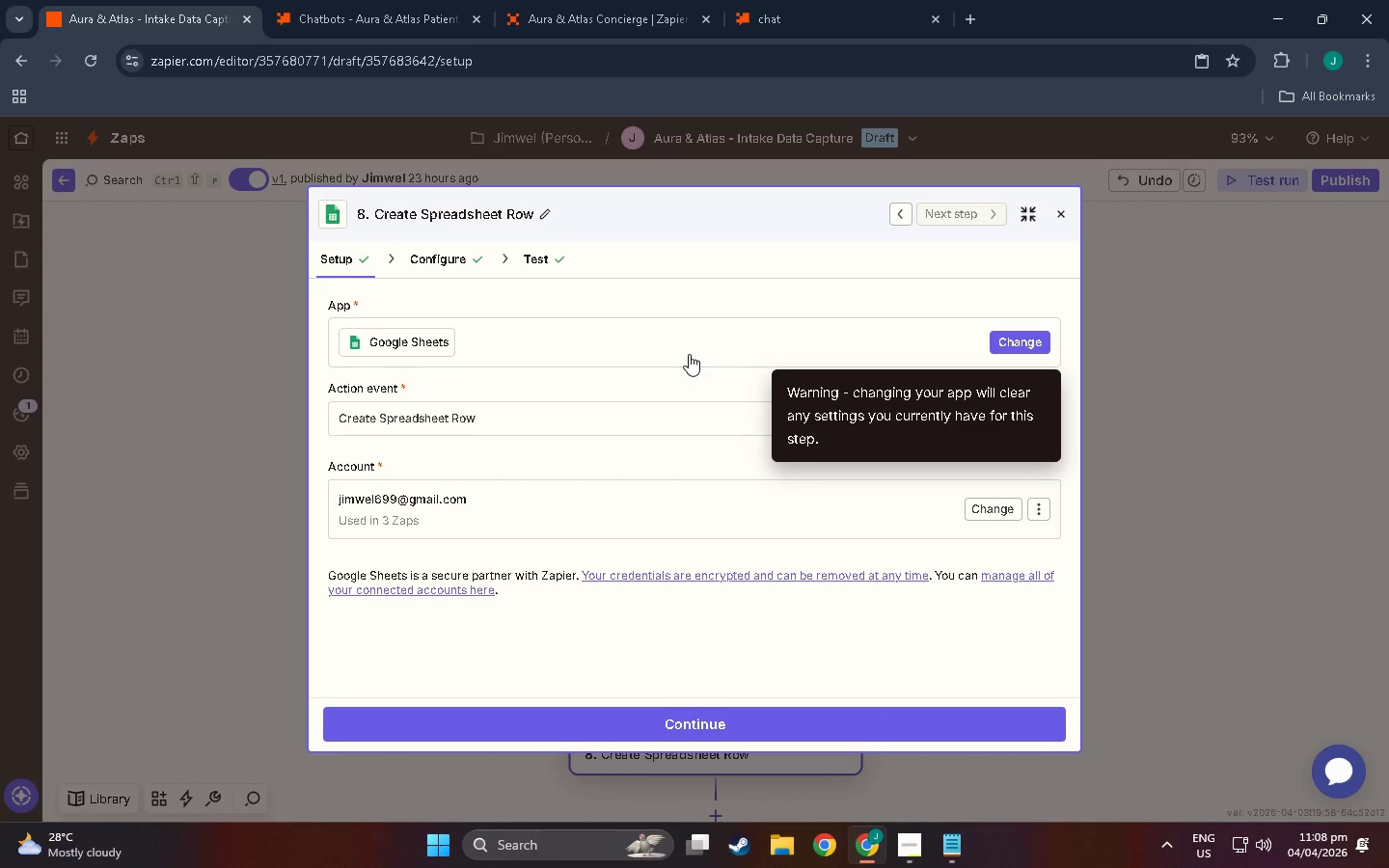 
left_click([459, 248])
 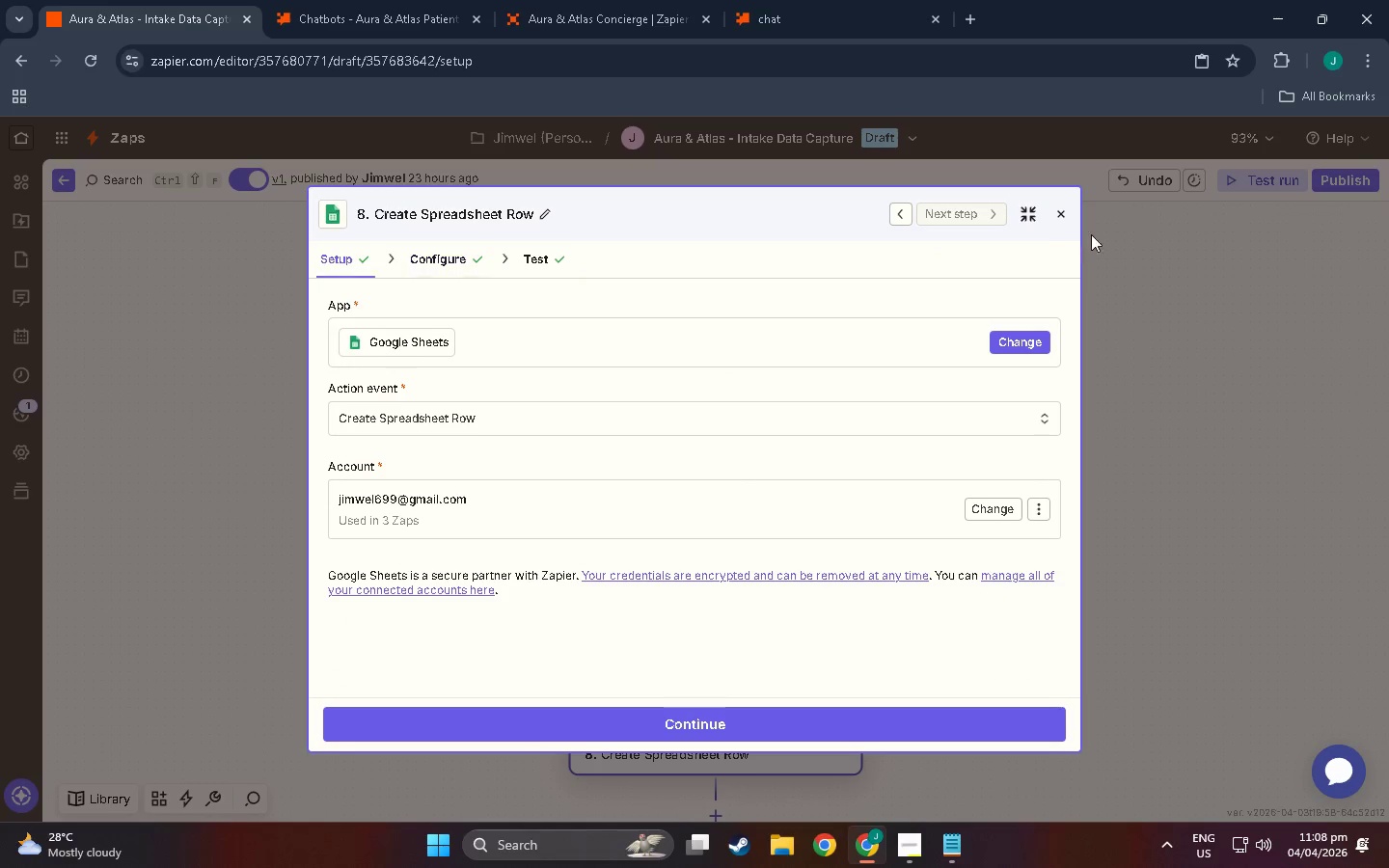 
left_click([1069, 212])
 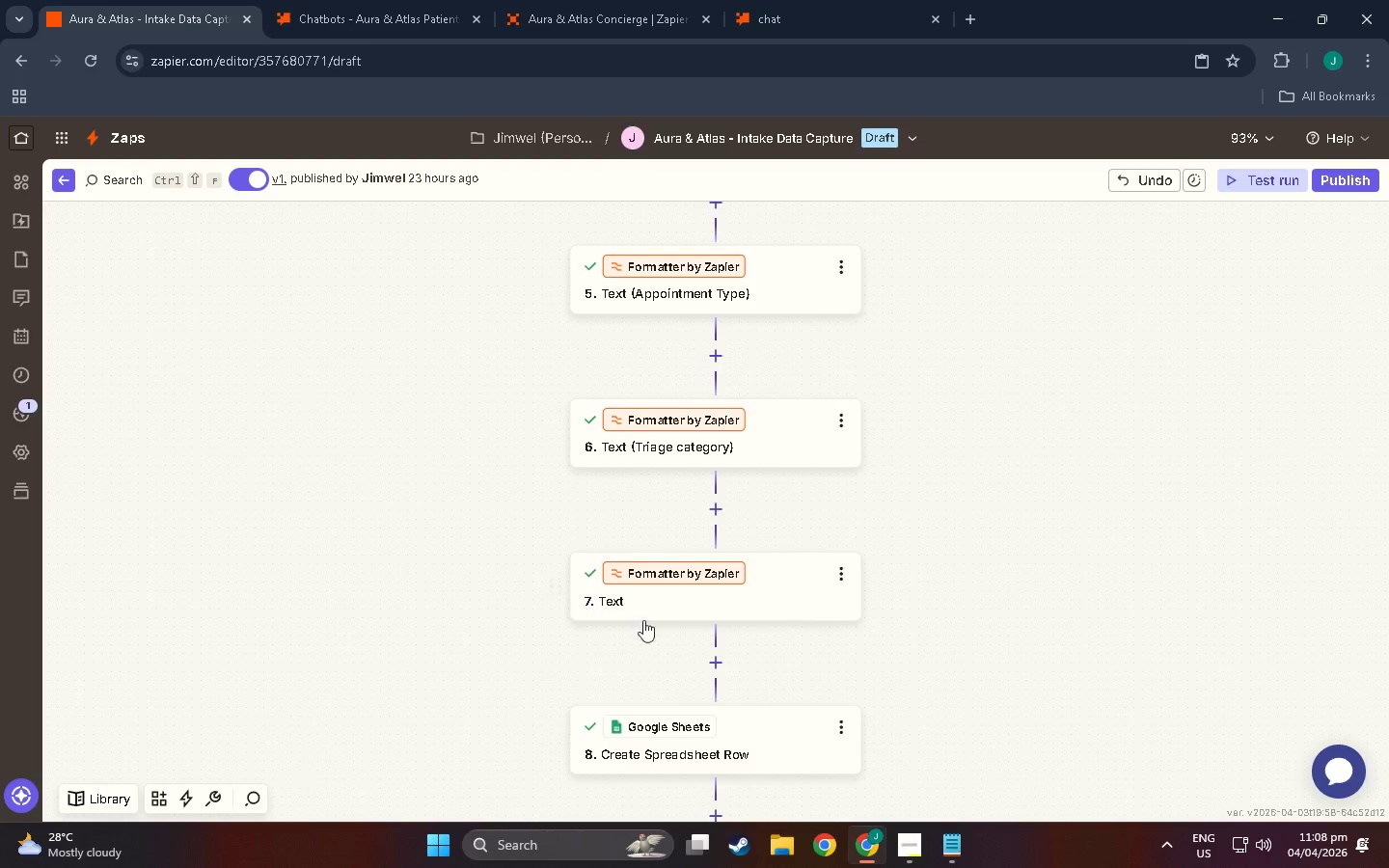 
scroll: coordinate [744, 573], scroll_direction: down, amount: 6.0
 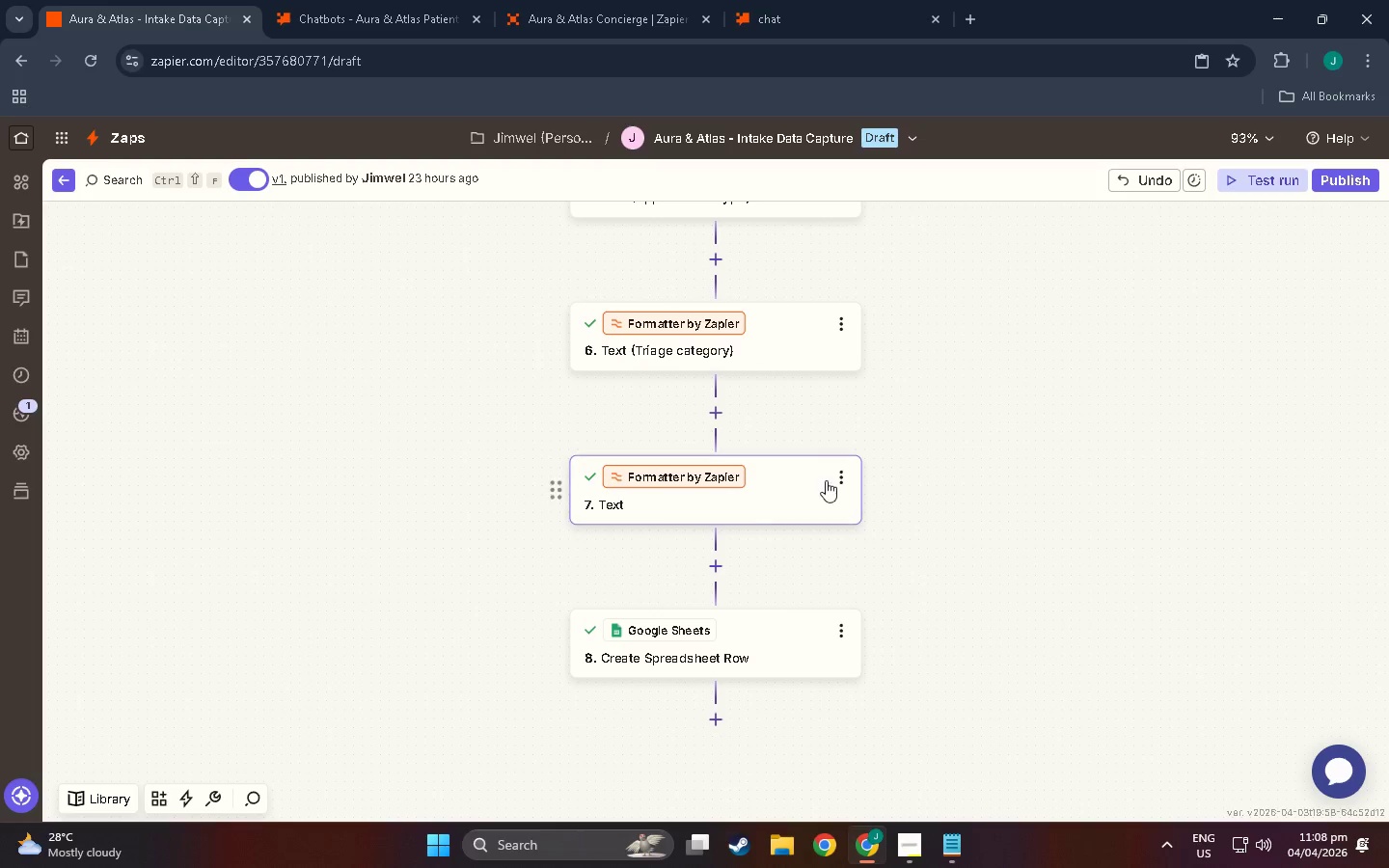 
left_click([837, 480])
 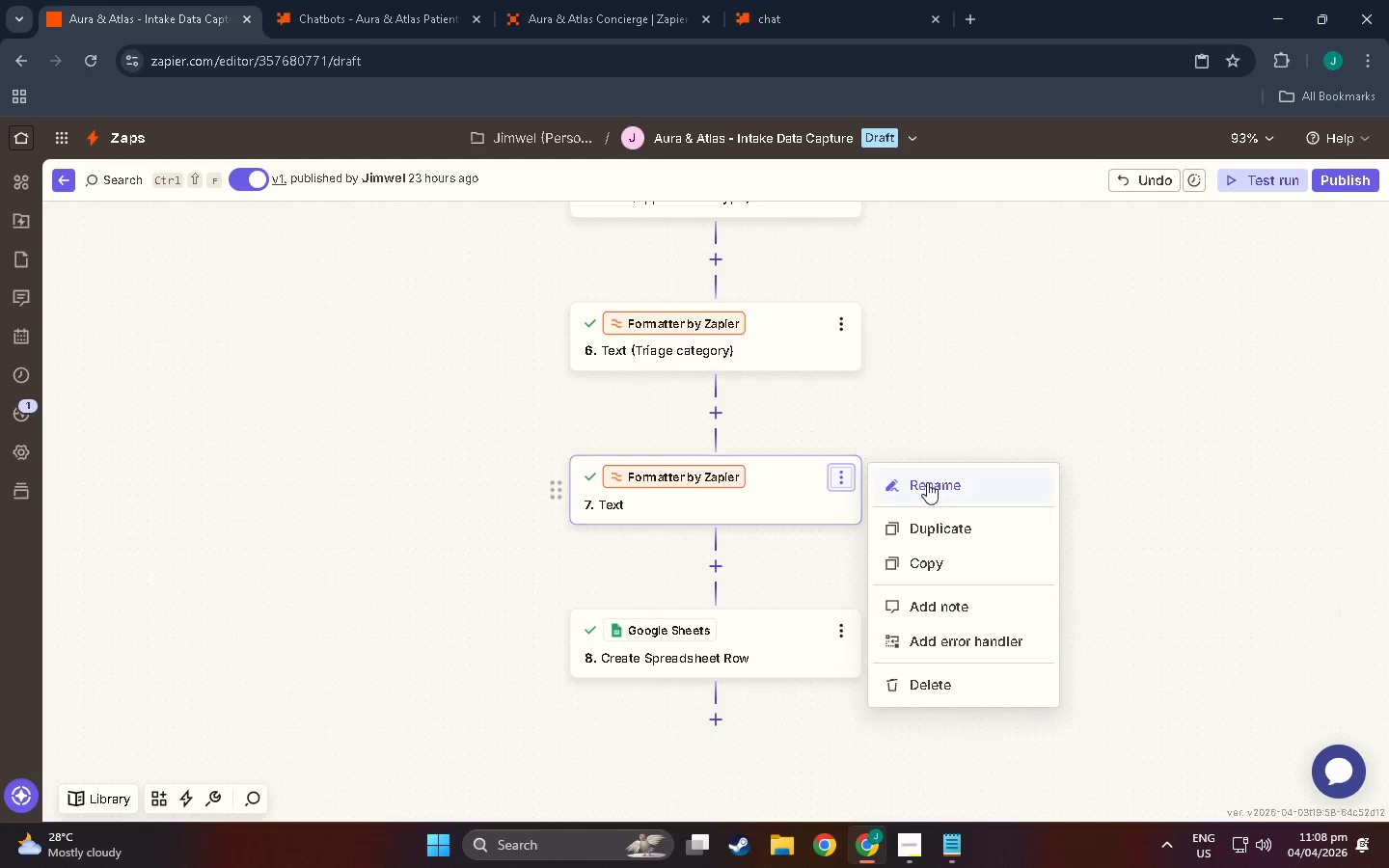 
left_click([928, 487])
 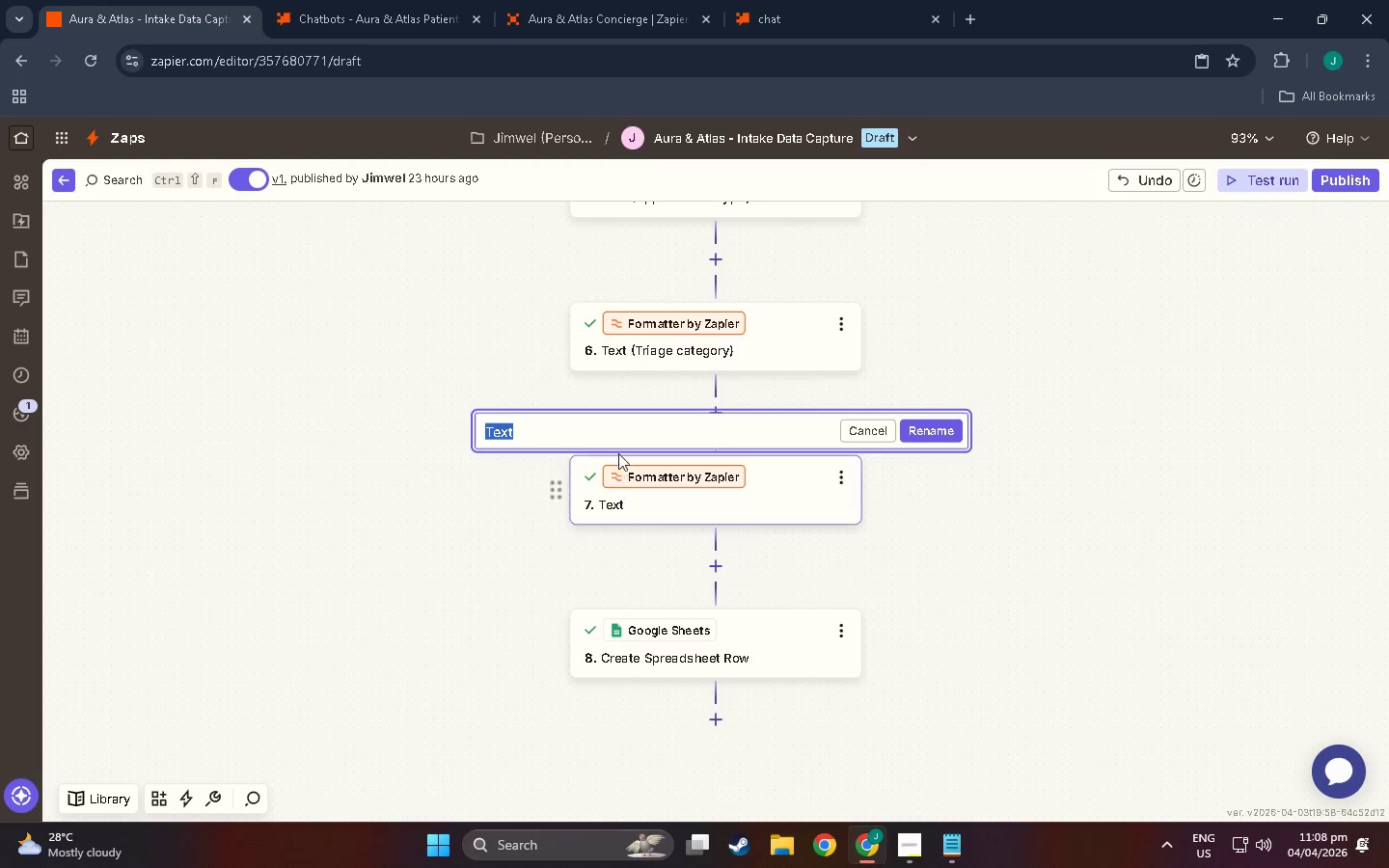 
left_click([618, 431])
 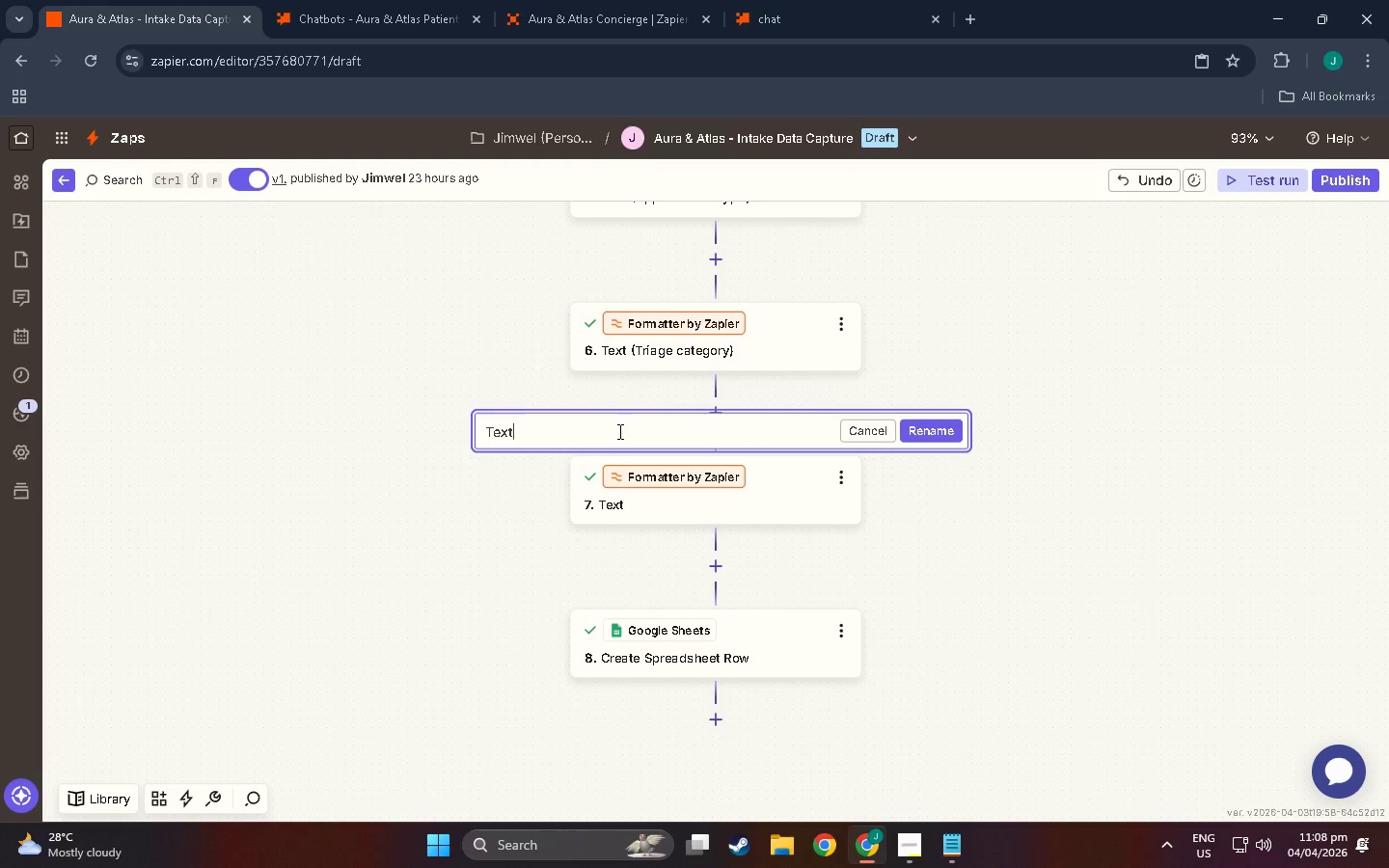 
key(Space)
 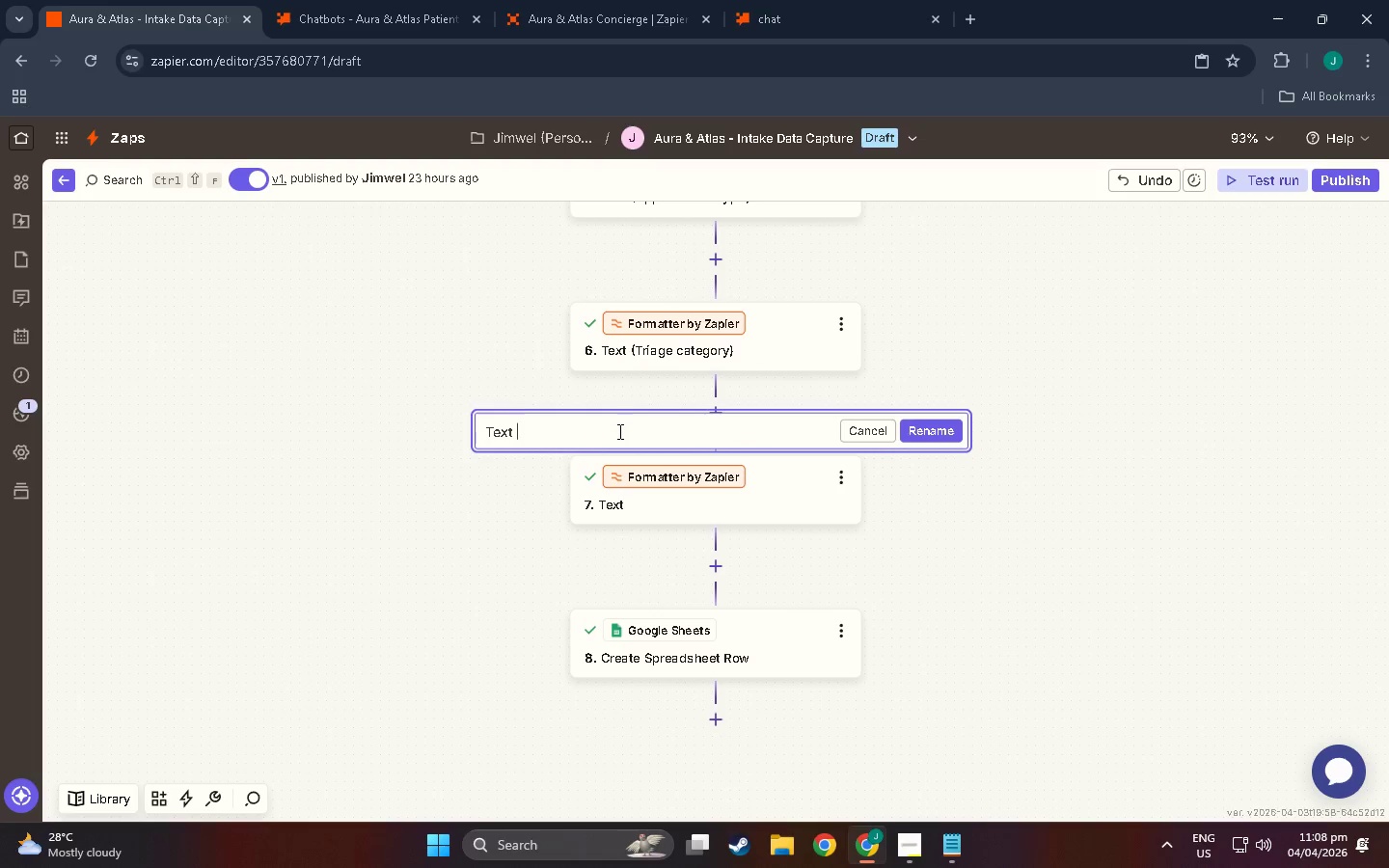 
key(Shift+9)
 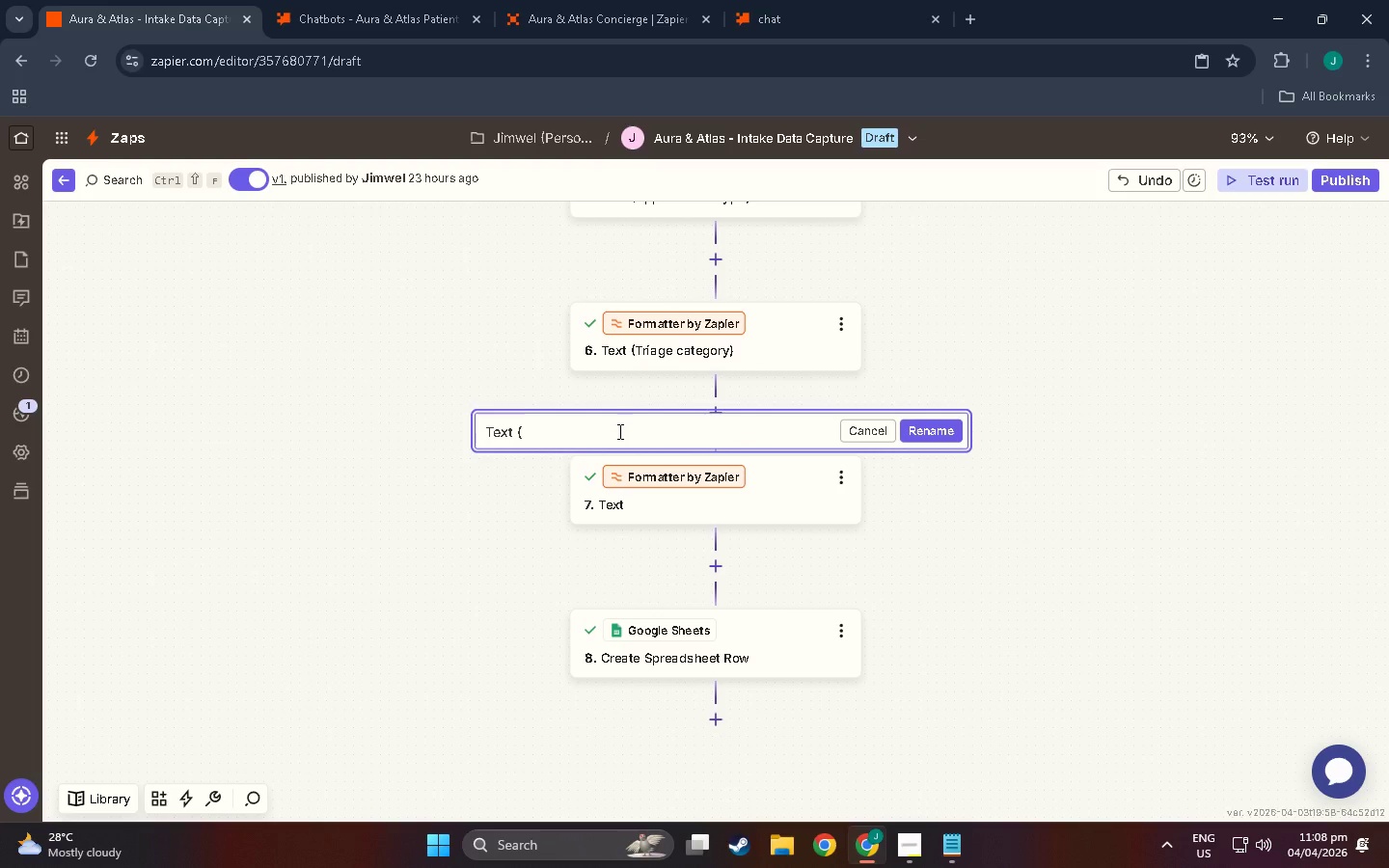 
type(r)
key(Backspace)
type(ket)
key(Backspace)
type(y)
key(Backspace)
key(Backspace)
key(Backspace)
type( K)
key(Backspace)
key(Backspace)
type(Key Concerns))
 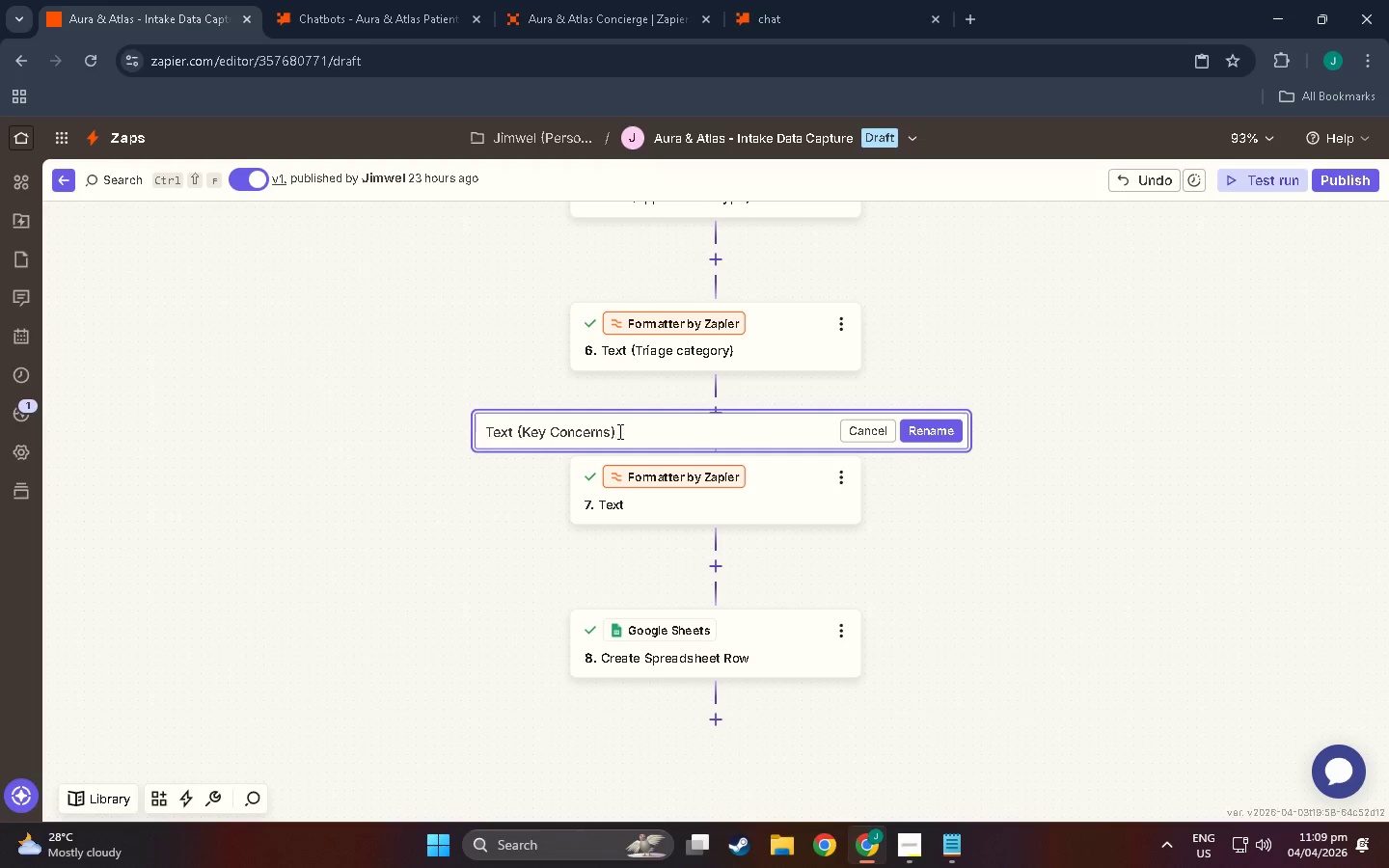 
left_click([935, 434])
 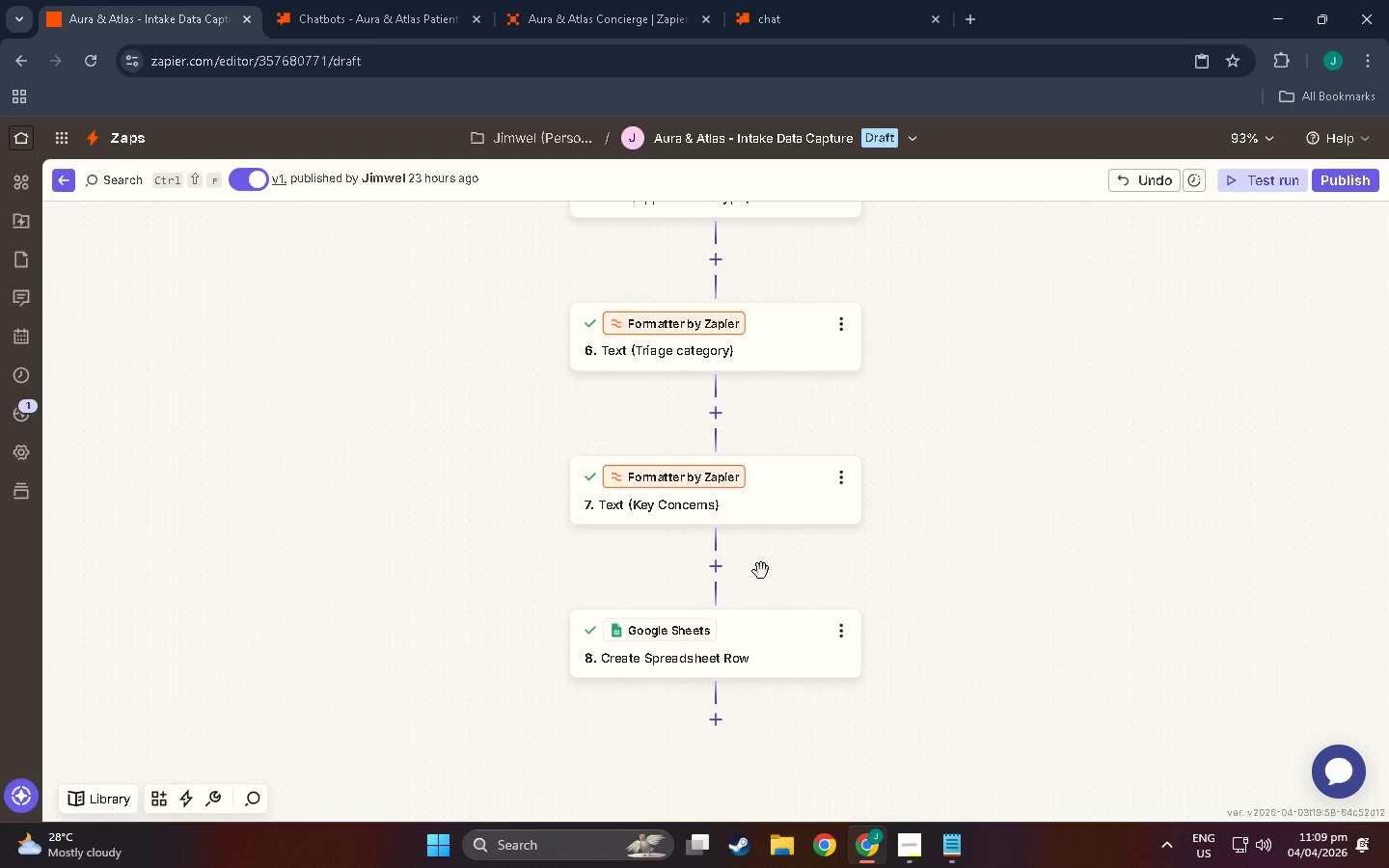 
left_click([718, 557])
 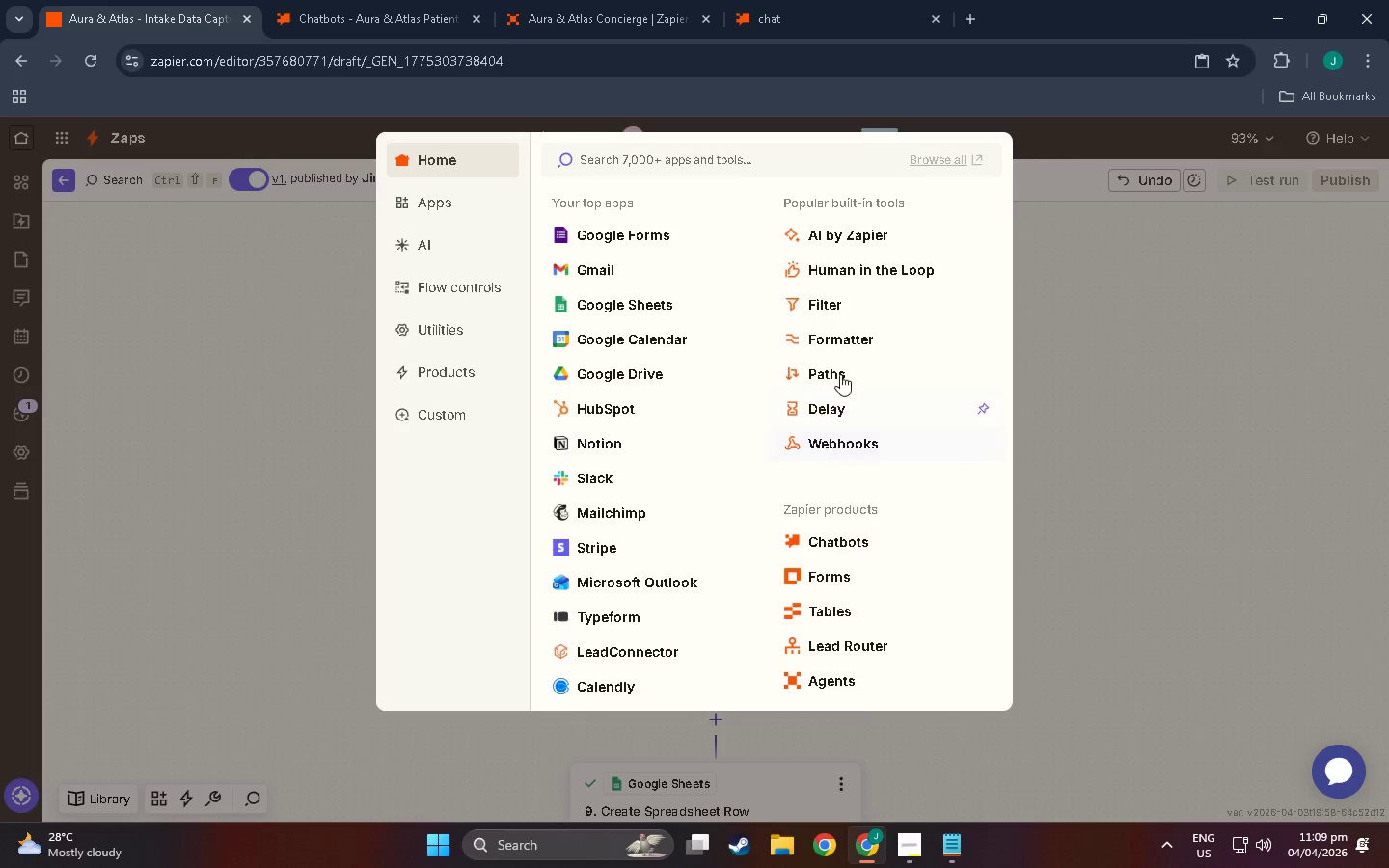 
left_click([847, 331])
 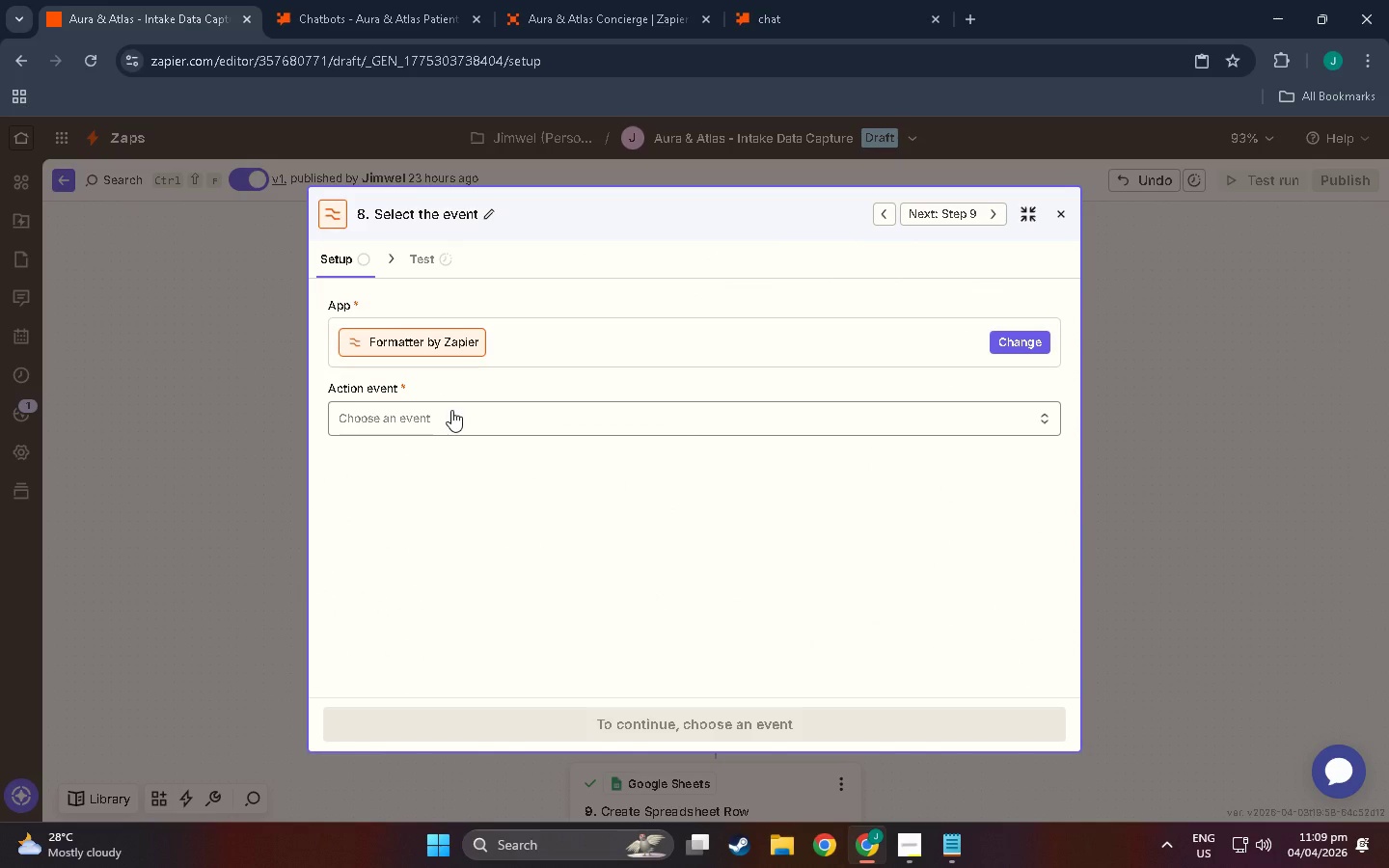 
left_click([451, 410])
 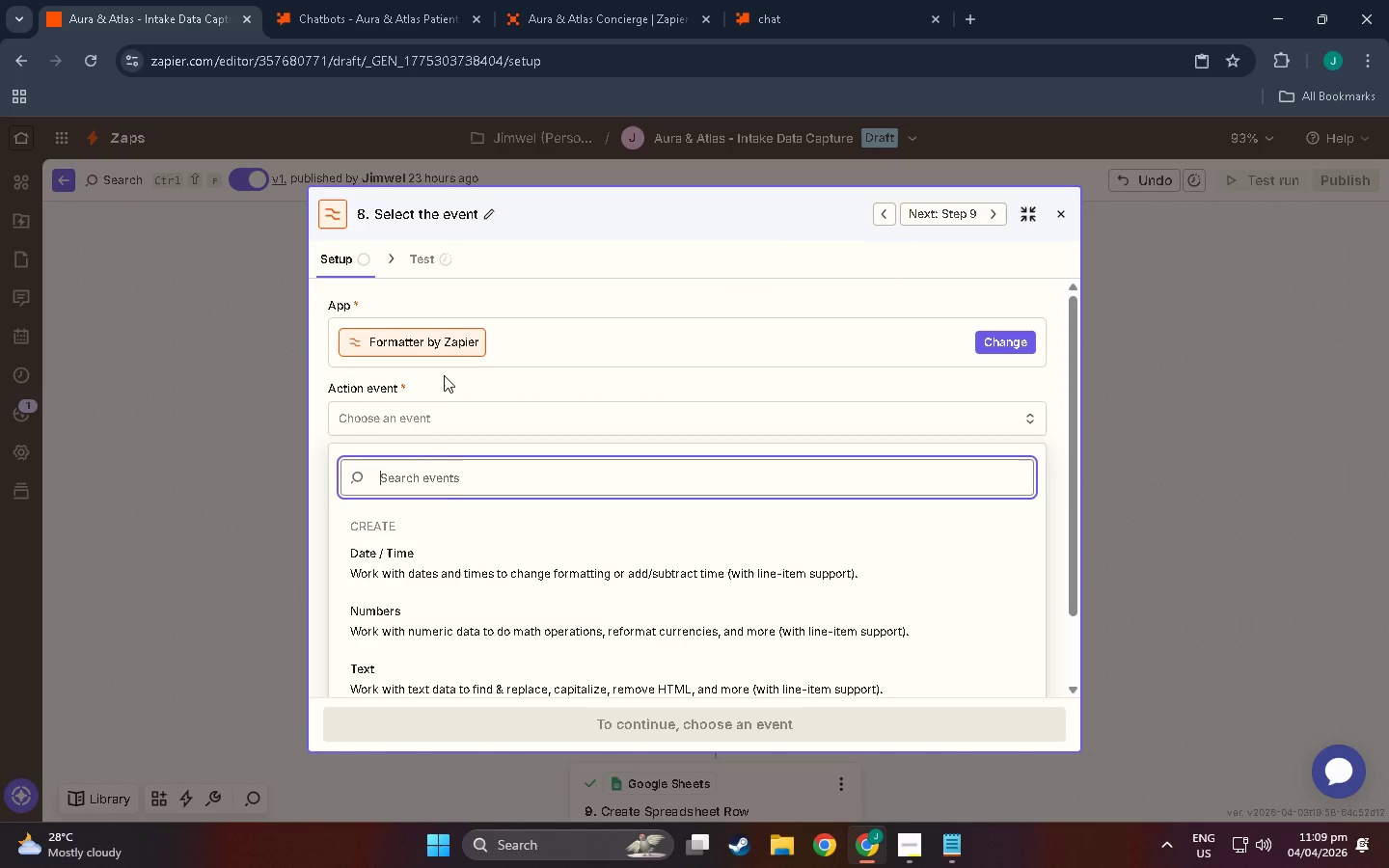 
scroll: coordinate [441, 497], scroll_direction: down, amount: 3.0
 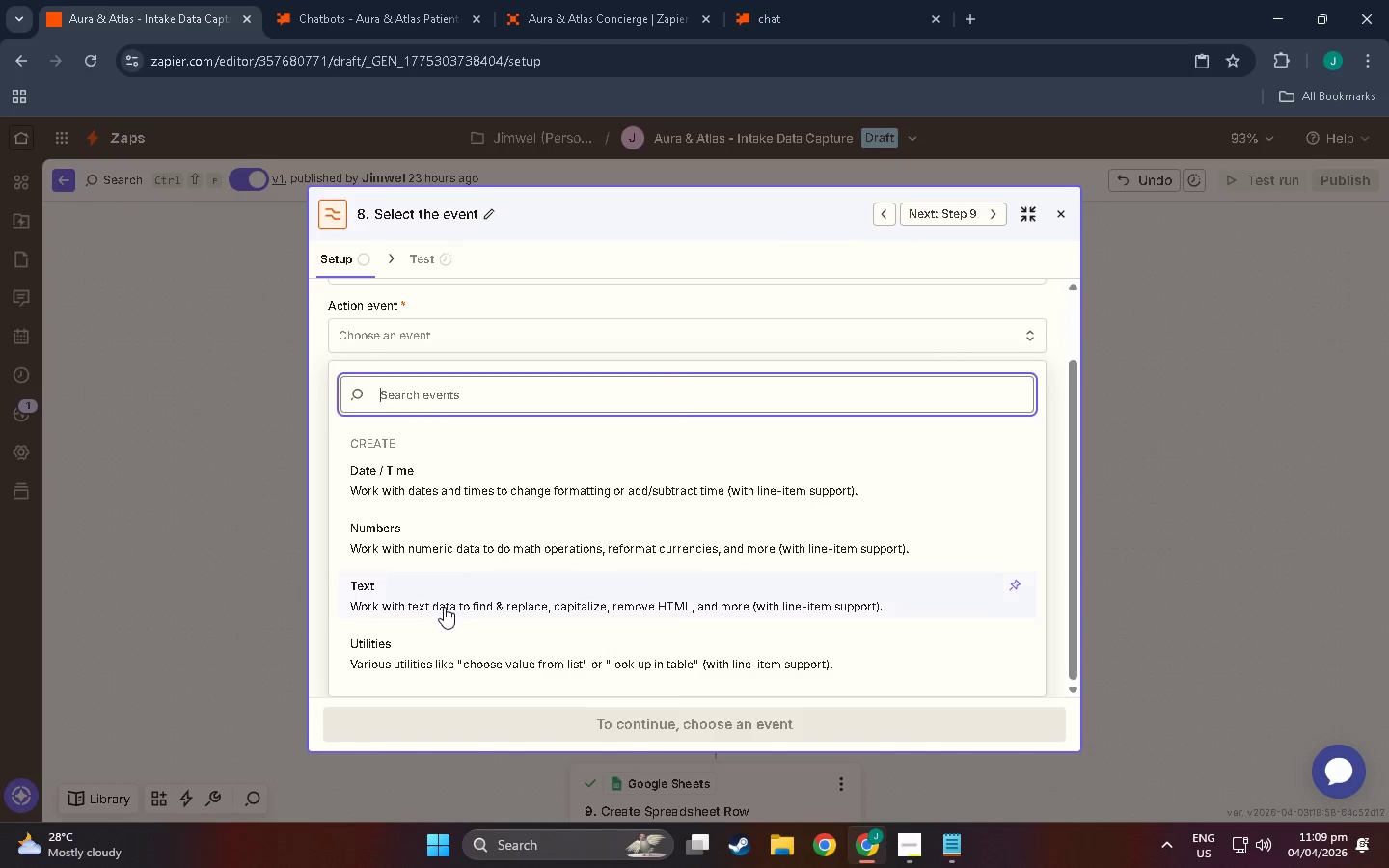 
left_click([444, 607])
 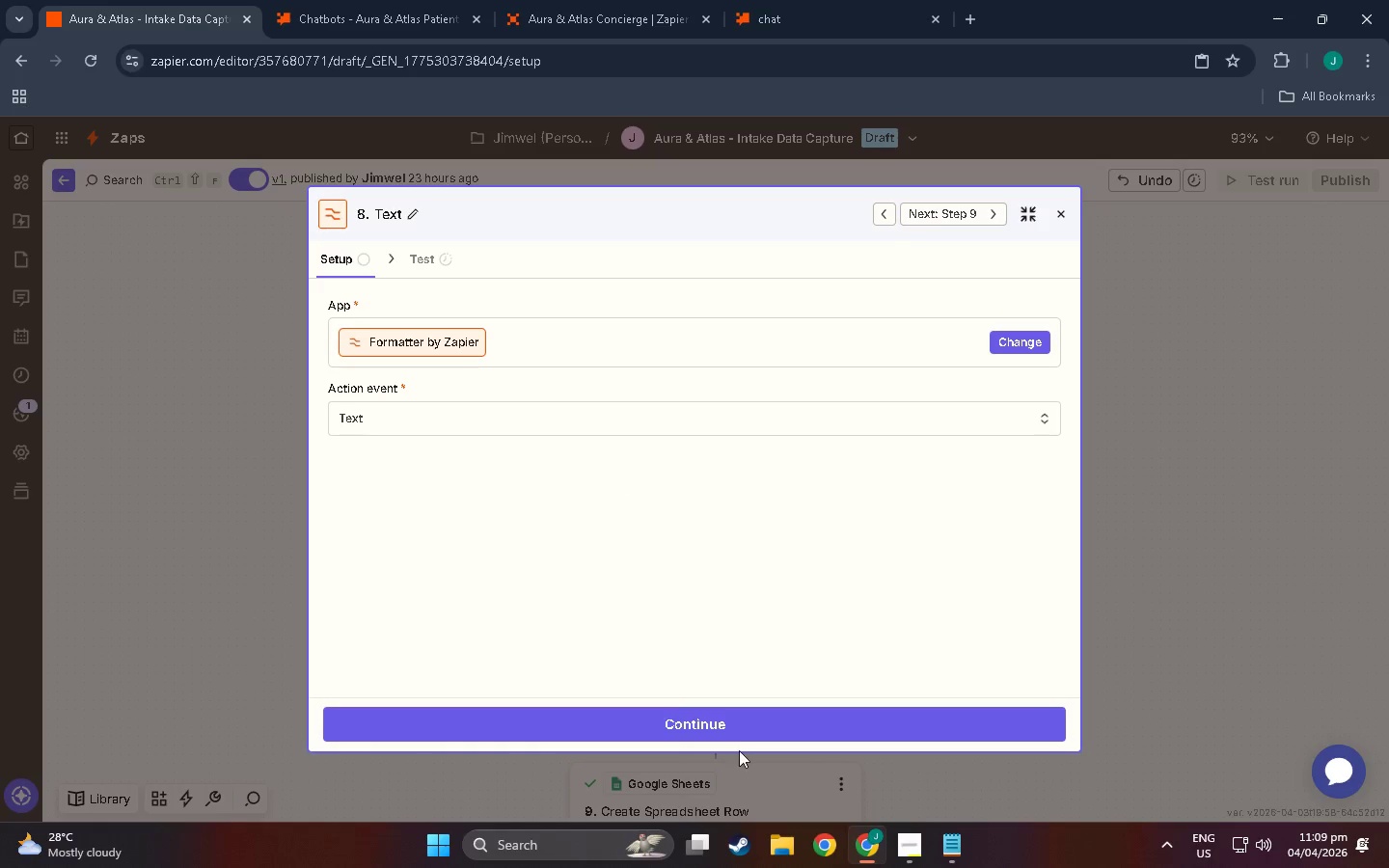 
left_click([727, 723])
 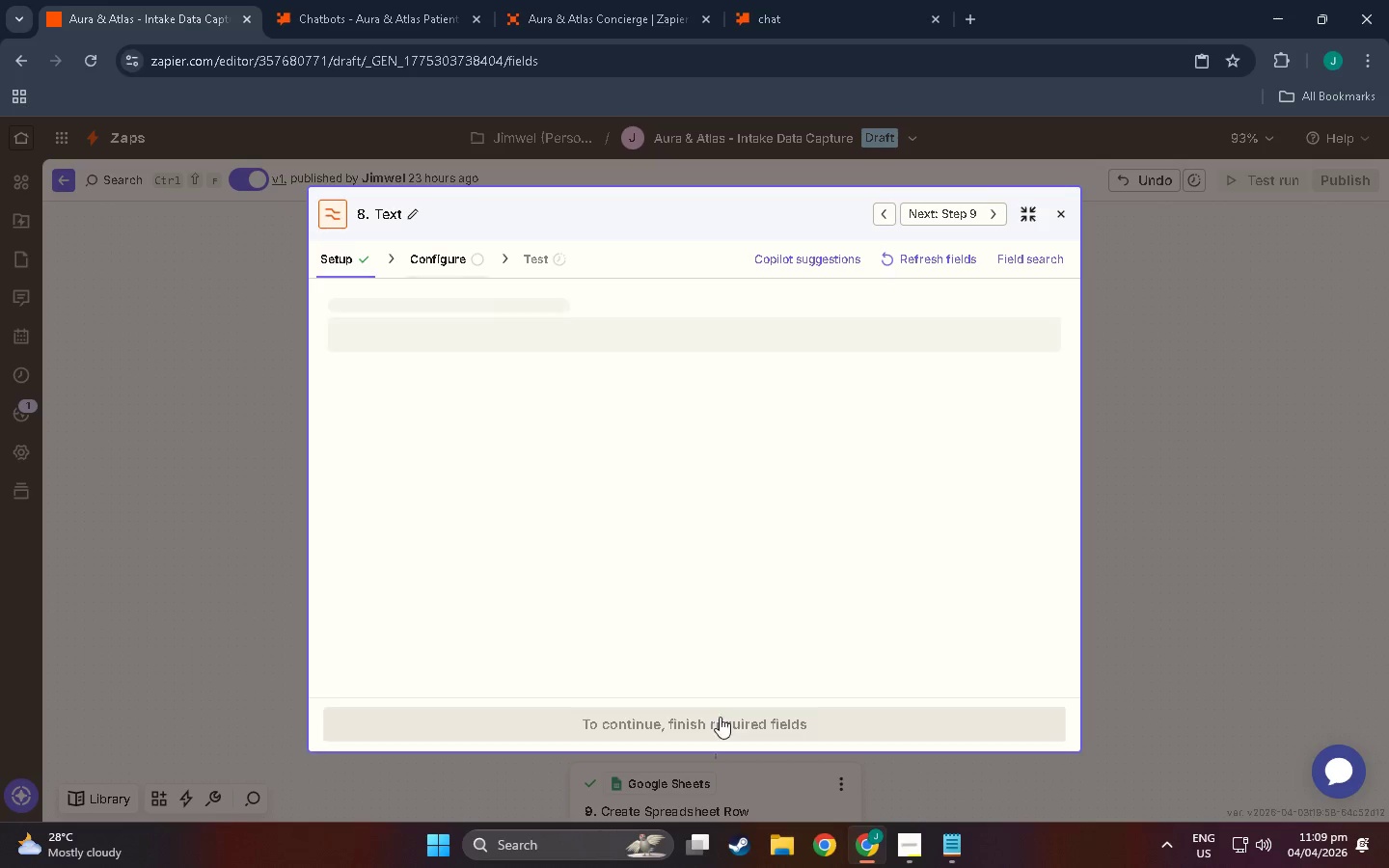 
mouse_move([574, 506])
 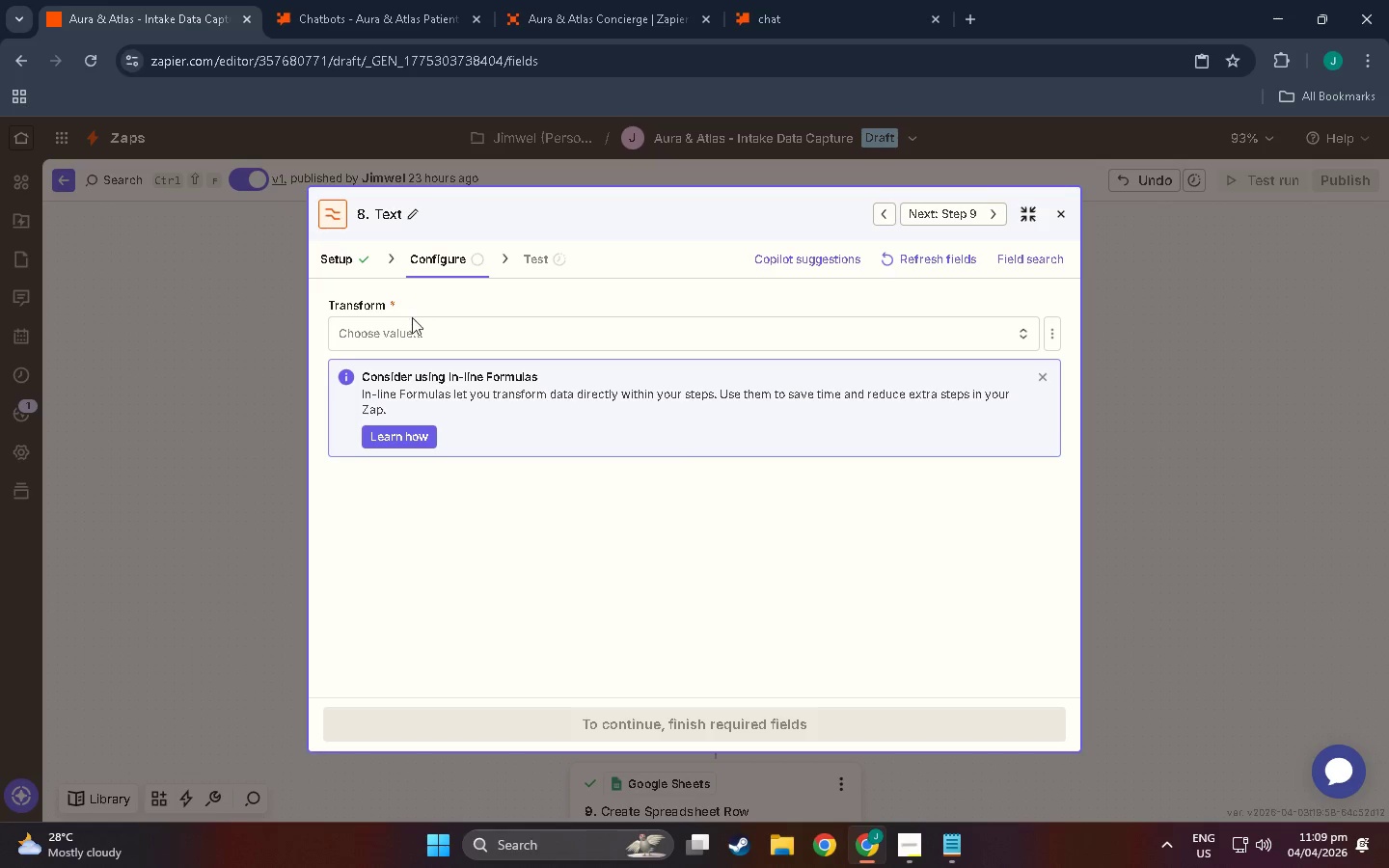 
left_click([422, 330])
 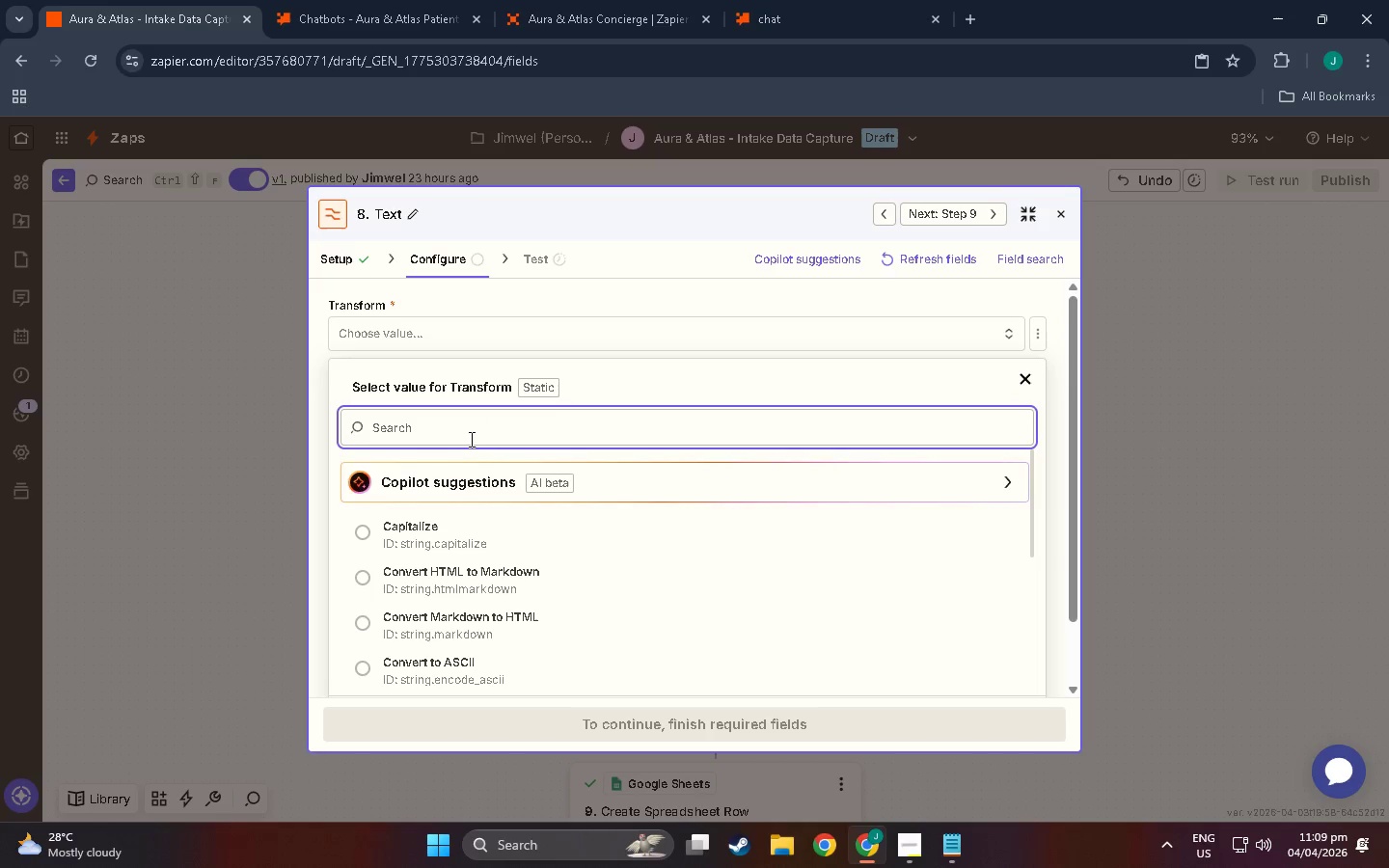 
type(pa)
 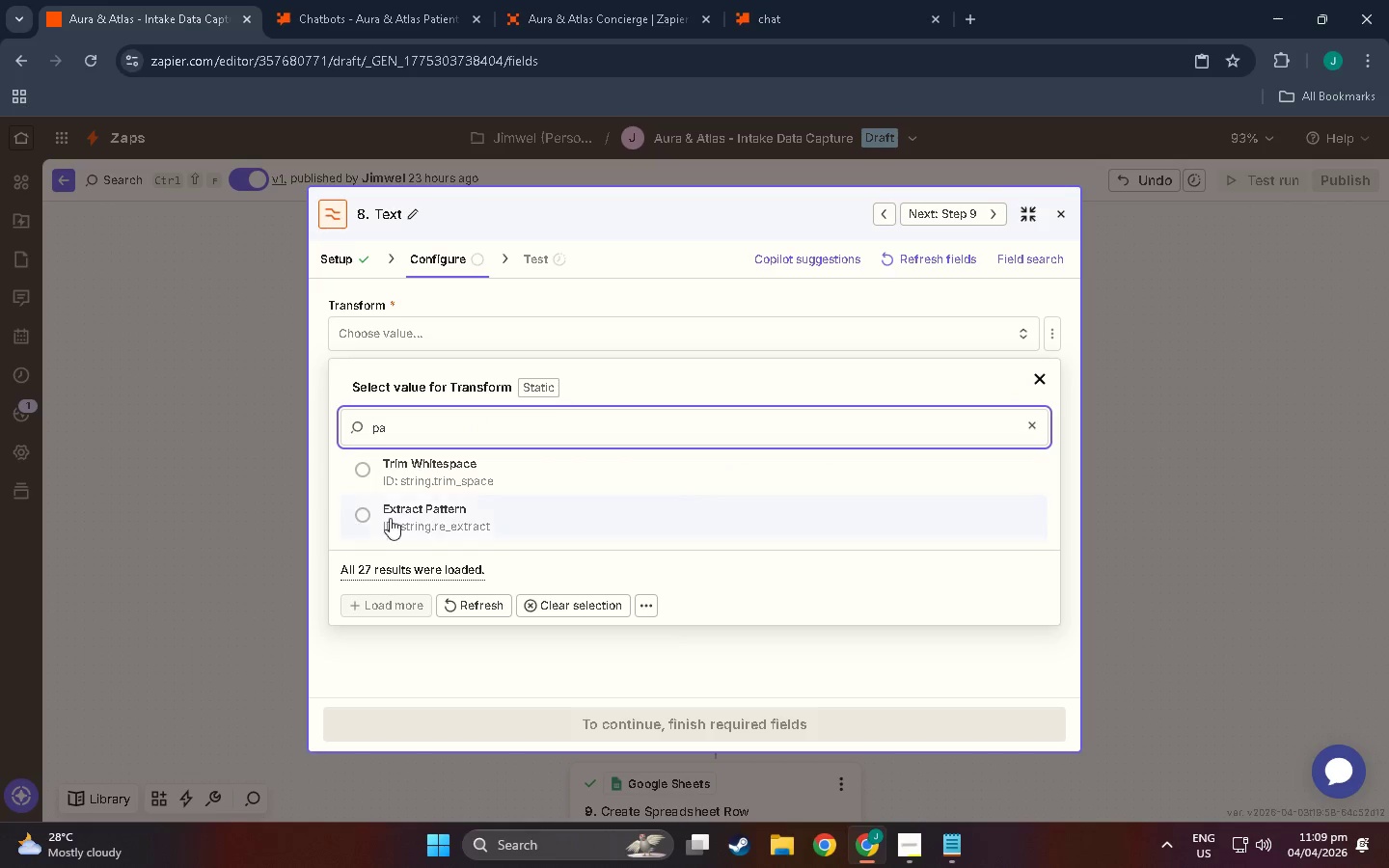 
left_click([415, 513])
 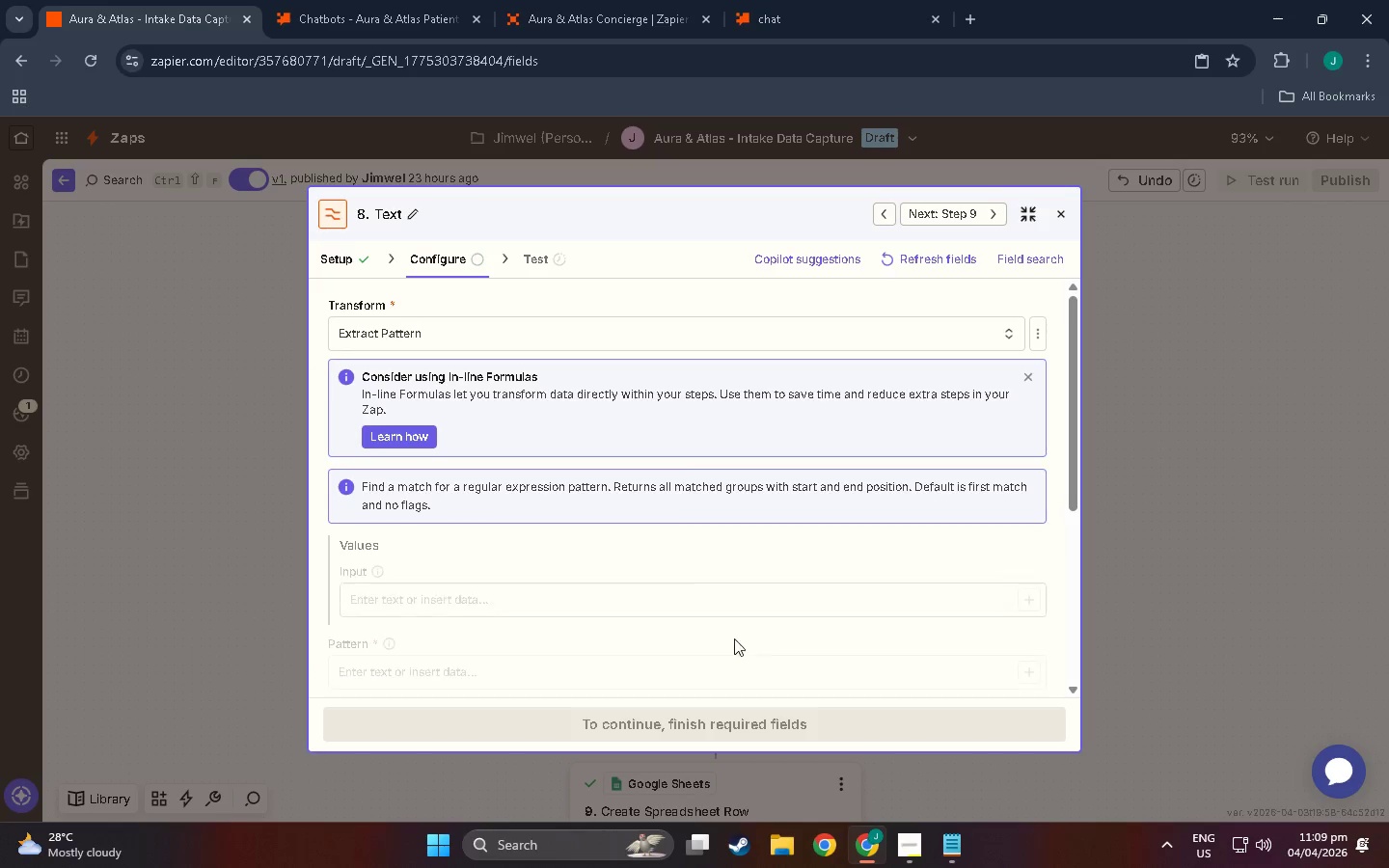 
left_click([529, 494])
 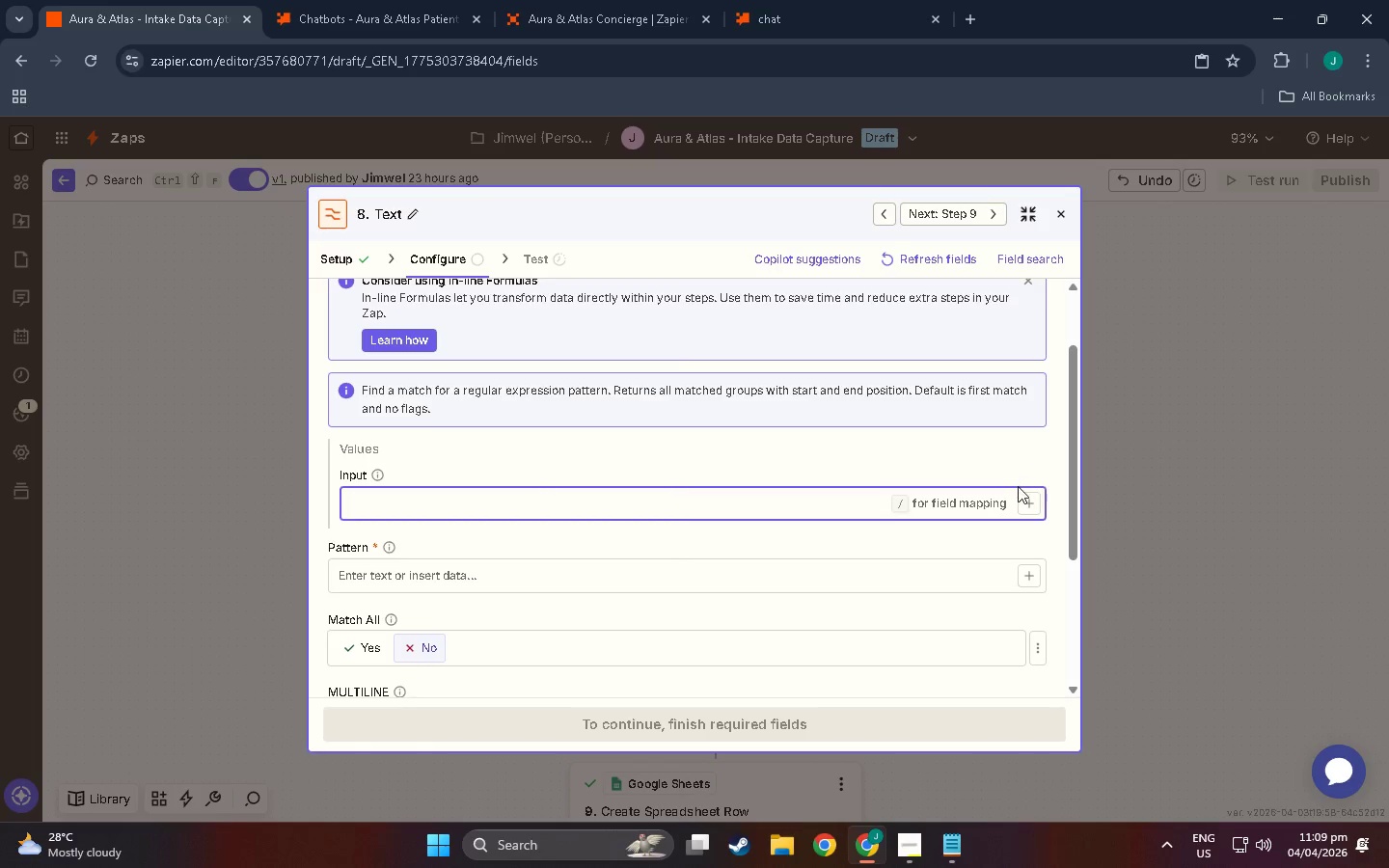 
scroll: coordinate [496, 551], scroll_direction: down, amount: 3.0
 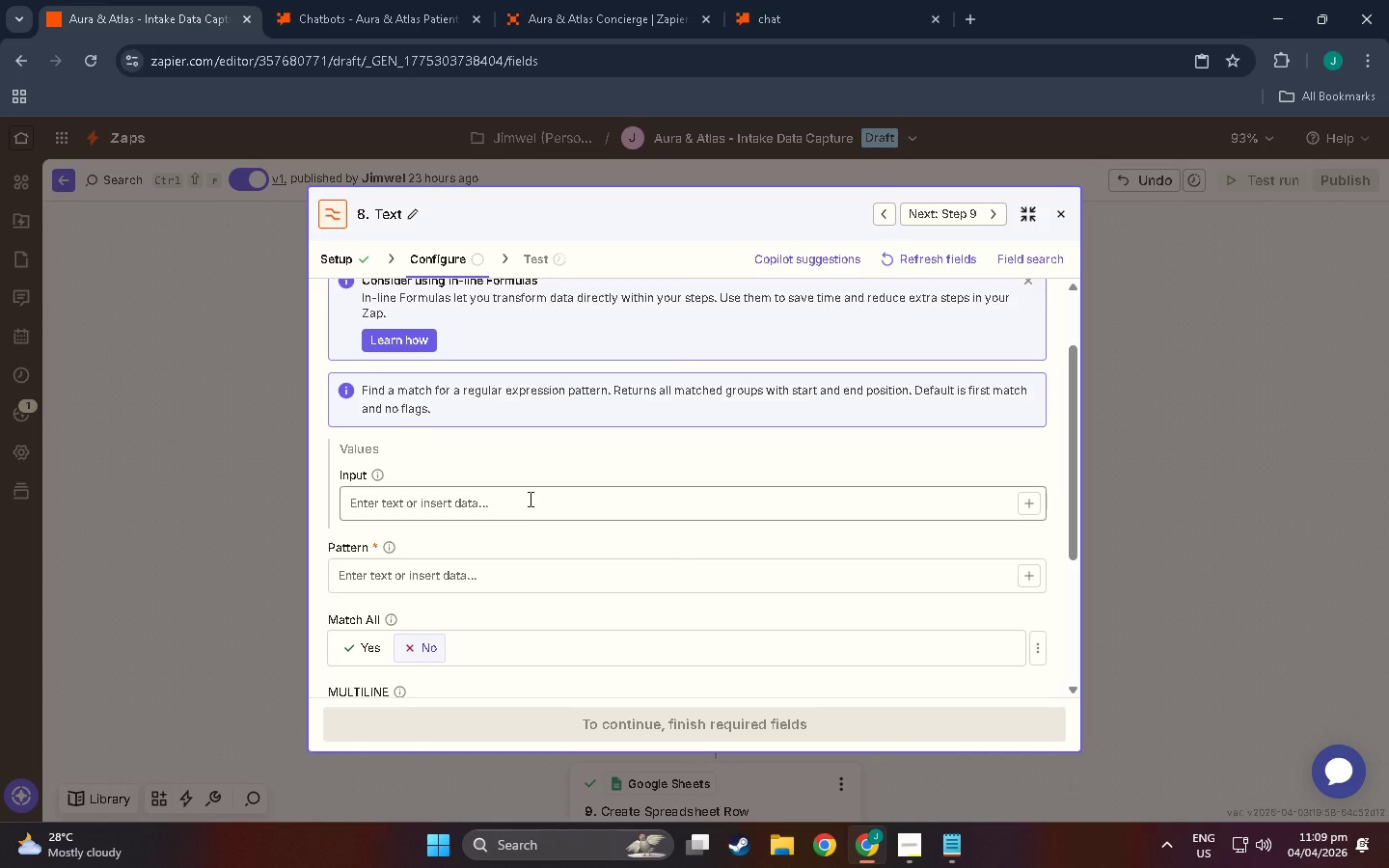 
left_click([1019, 497])
 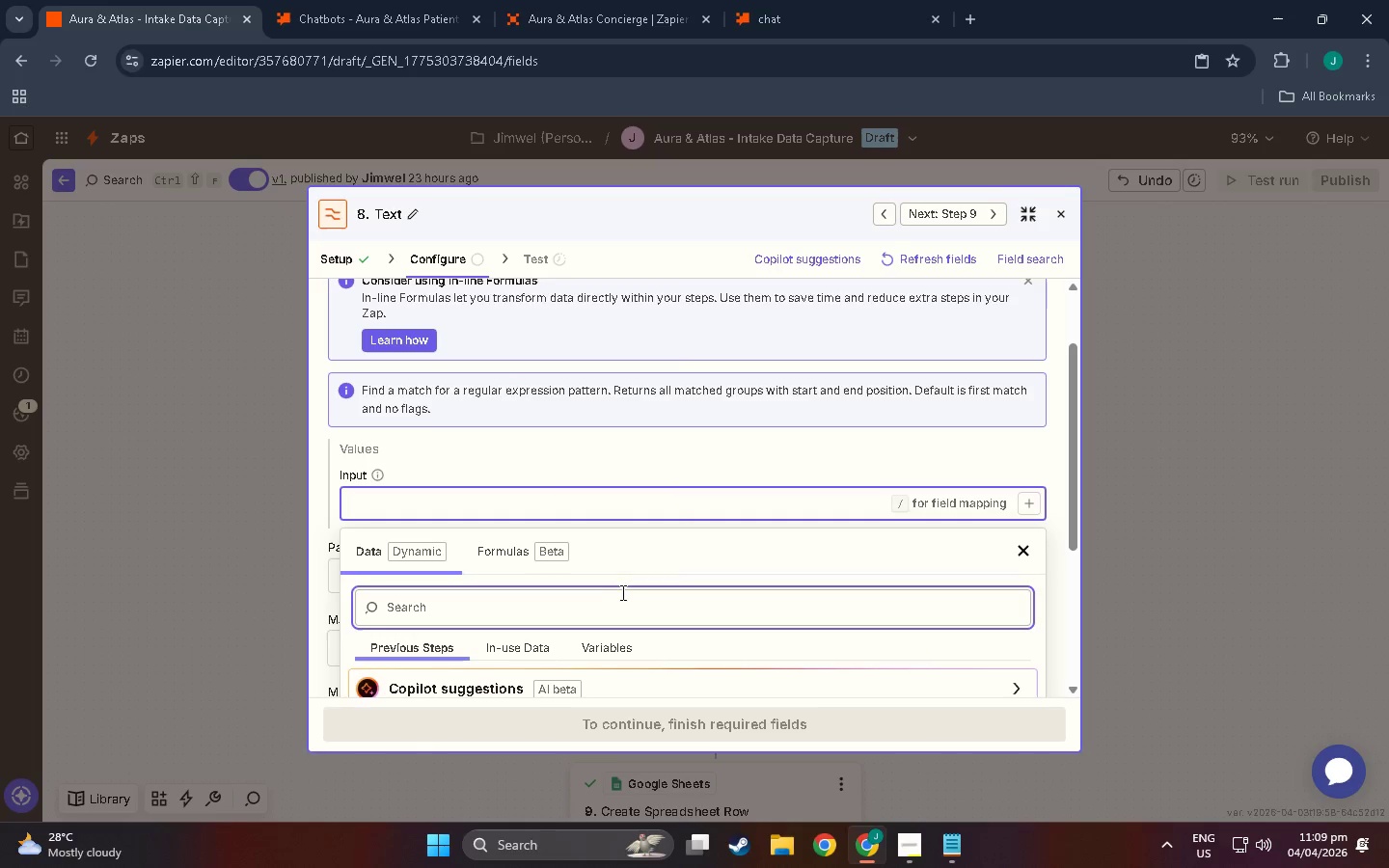 
scroll: coordinate [486, 632], scroll_direction: down, amount: 6.0
 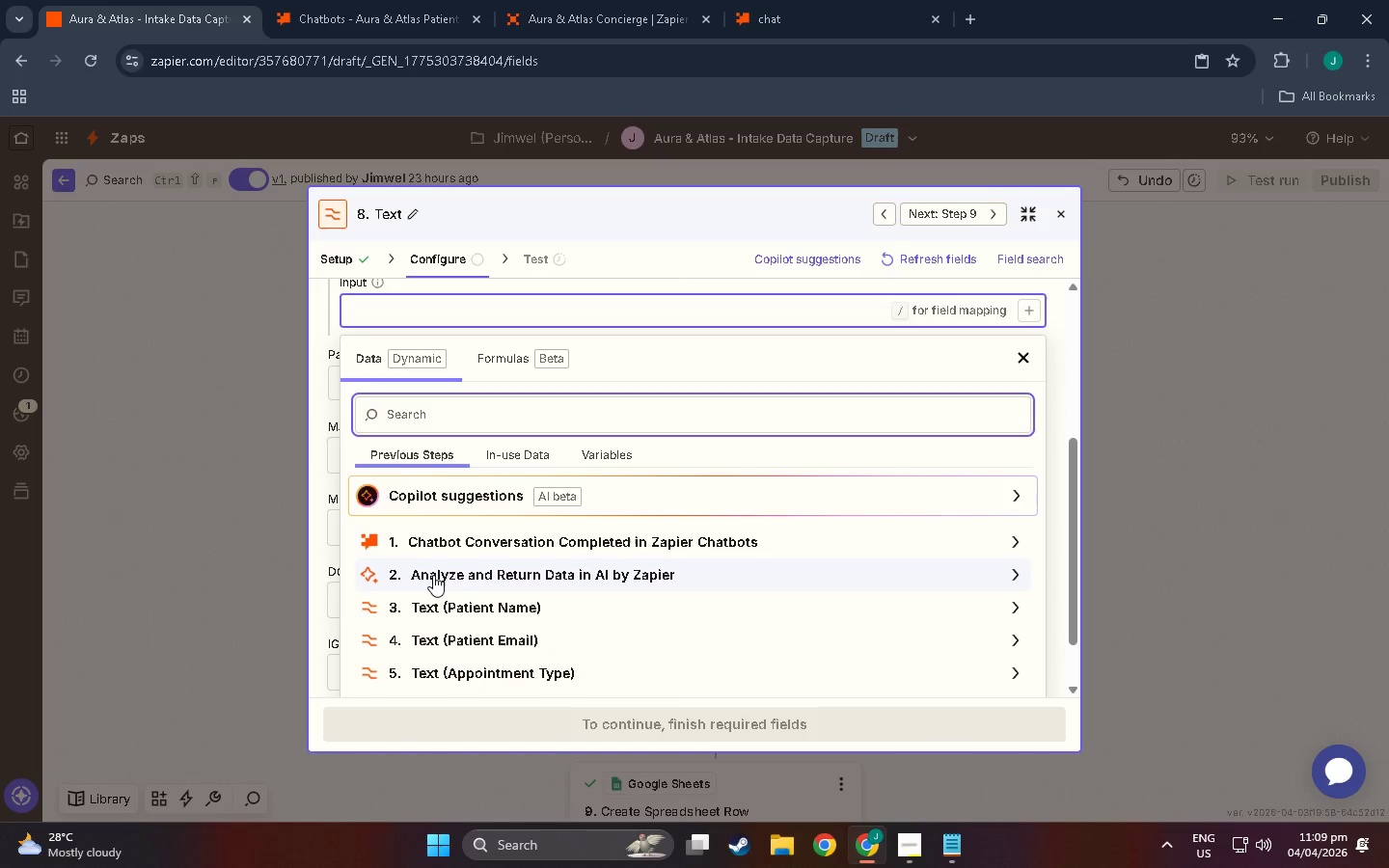 
left_click([433, 572])
 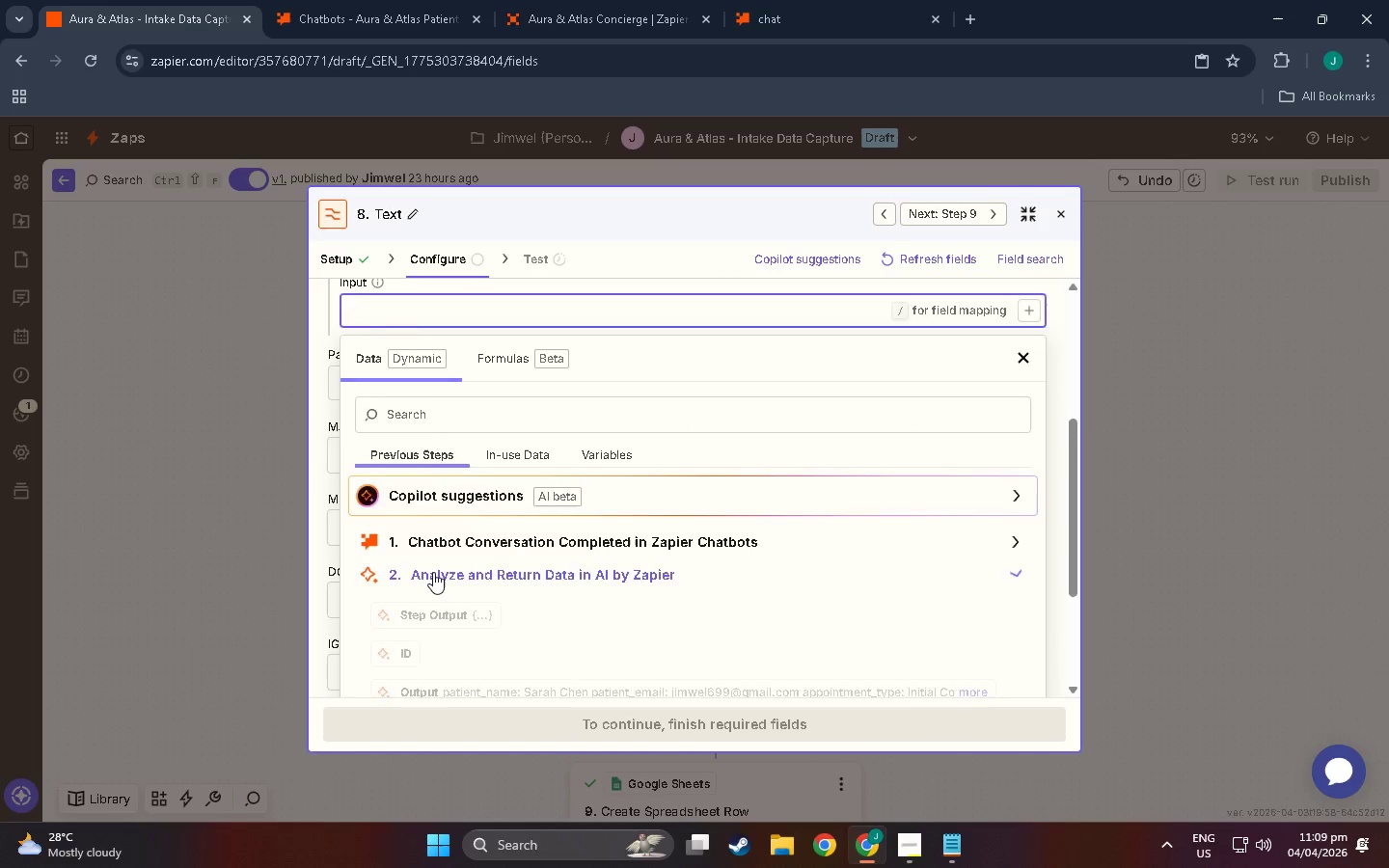 
scroll: coordinate [834, 516], scroll_direction: down, amount: 10.0
 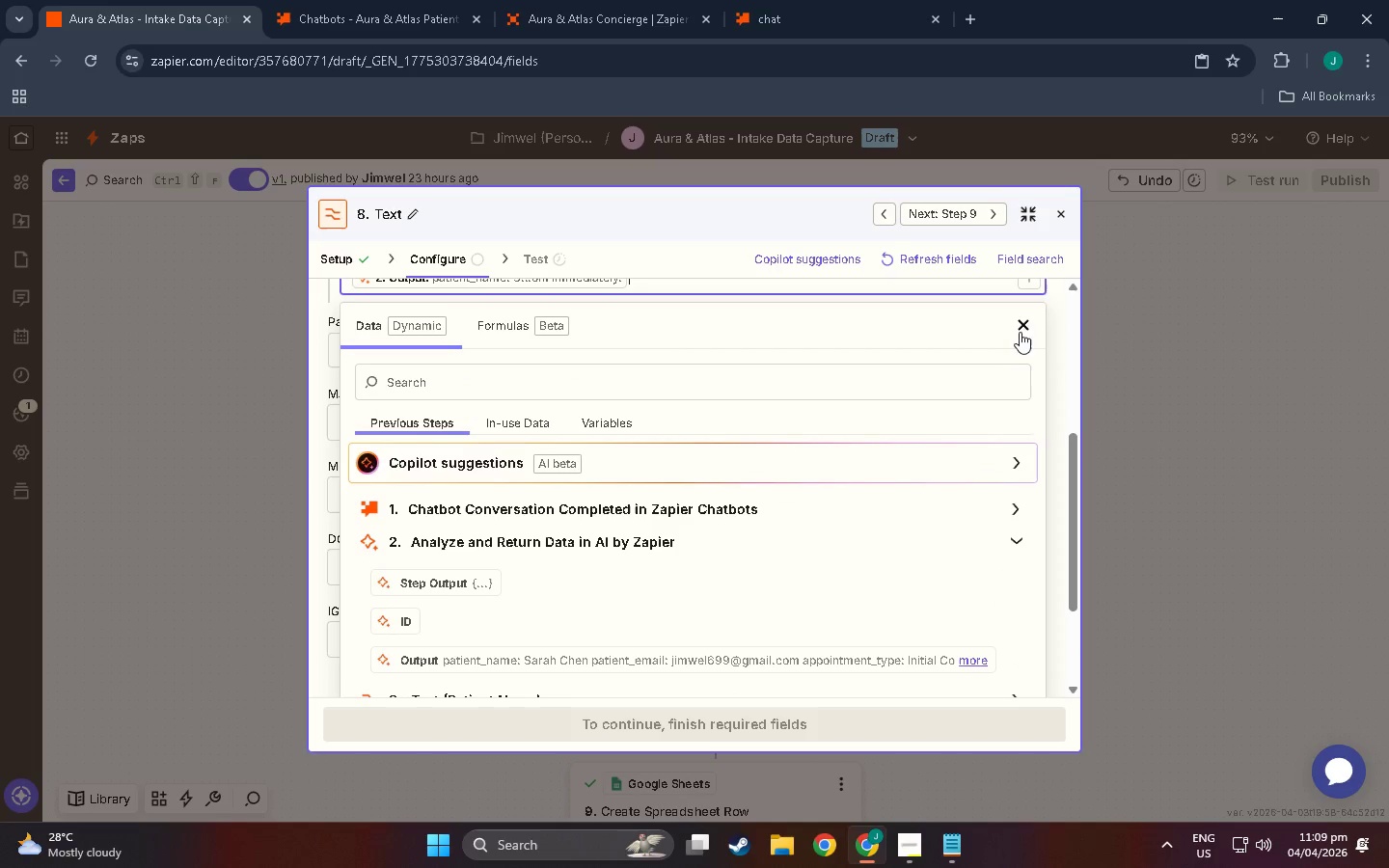 
left_click([1020, 331])
 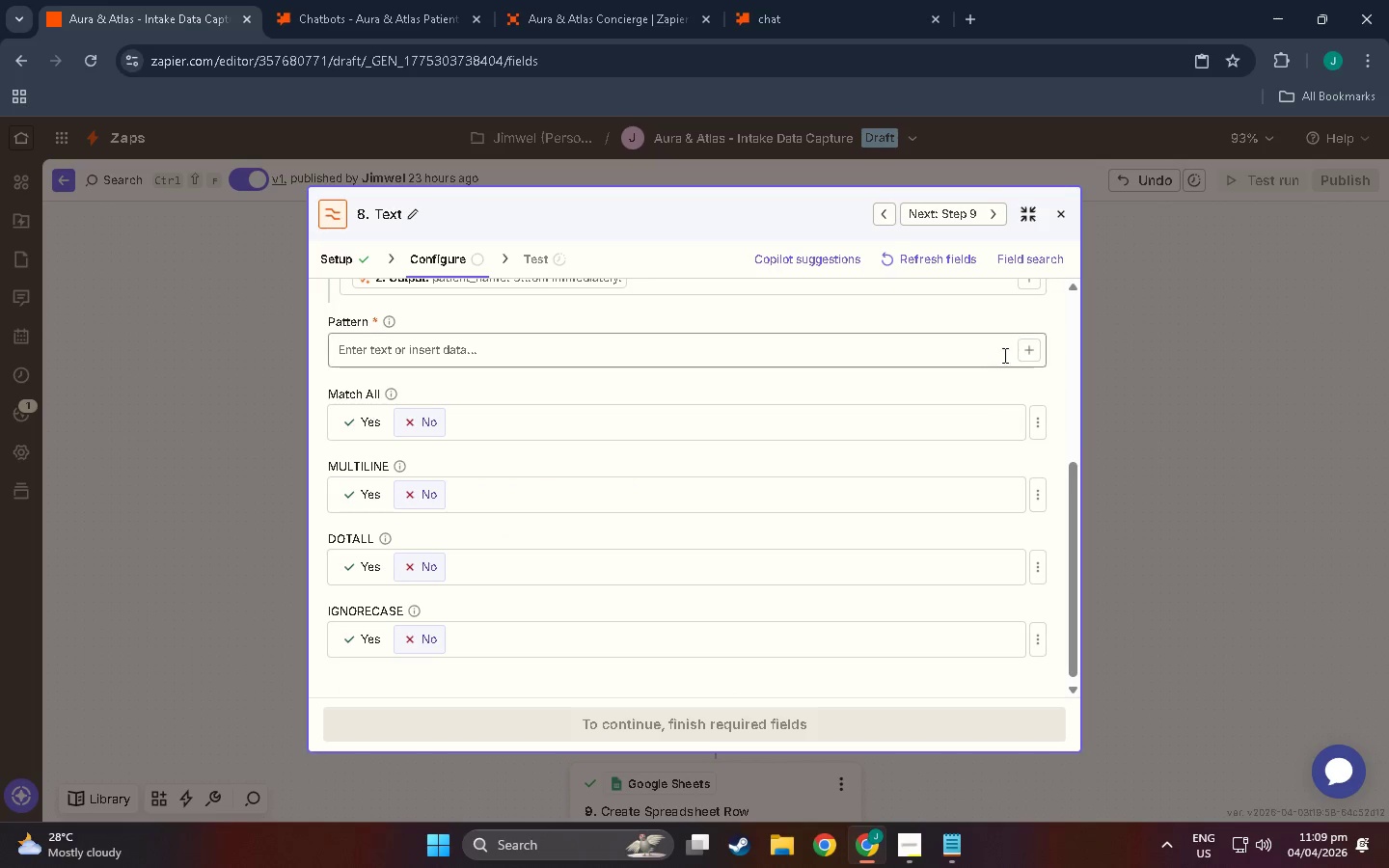 
scroll: coordinate [952, 419], scroll_direction: up, amount: 3.0
 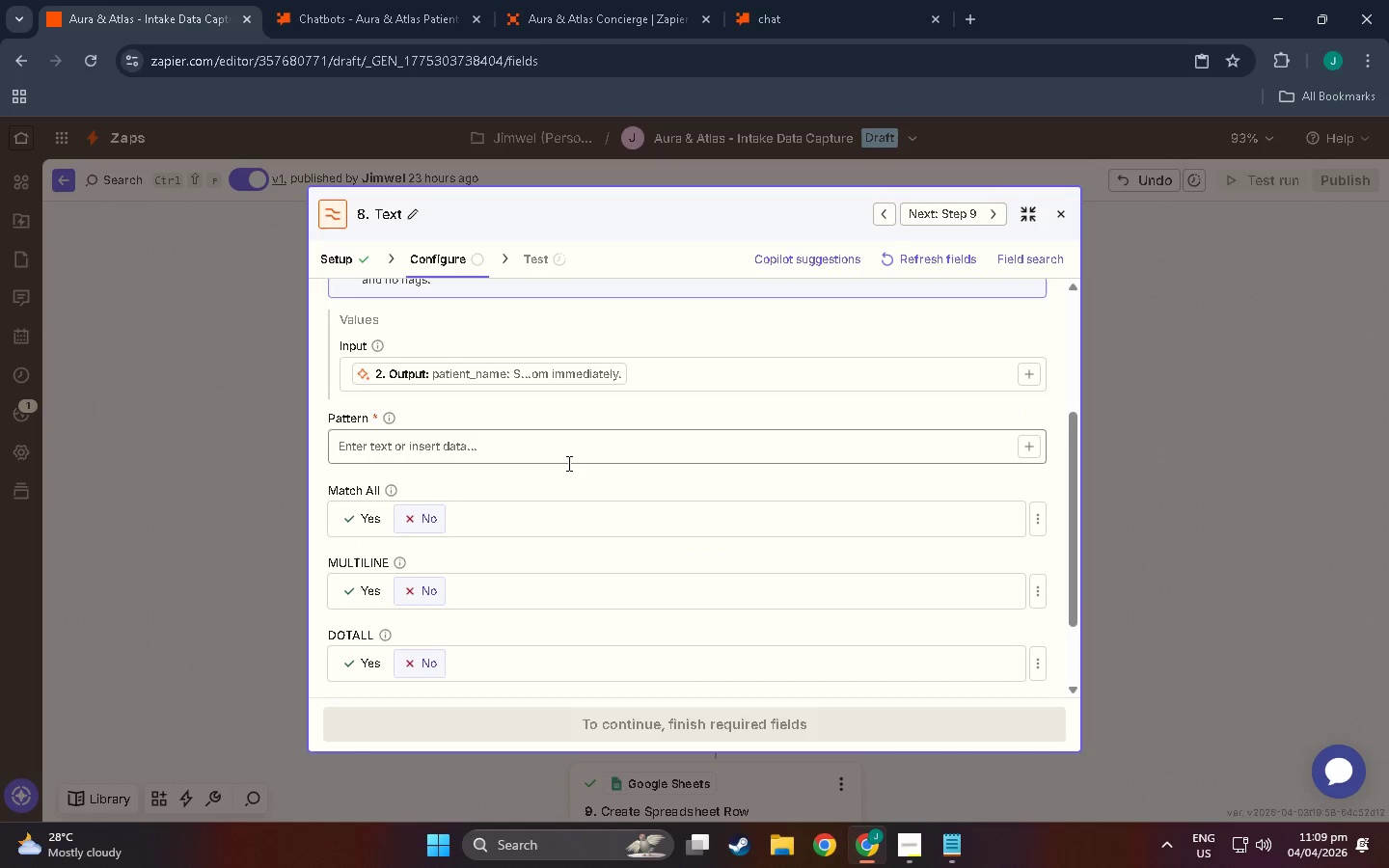 
left_click([564, 457])
 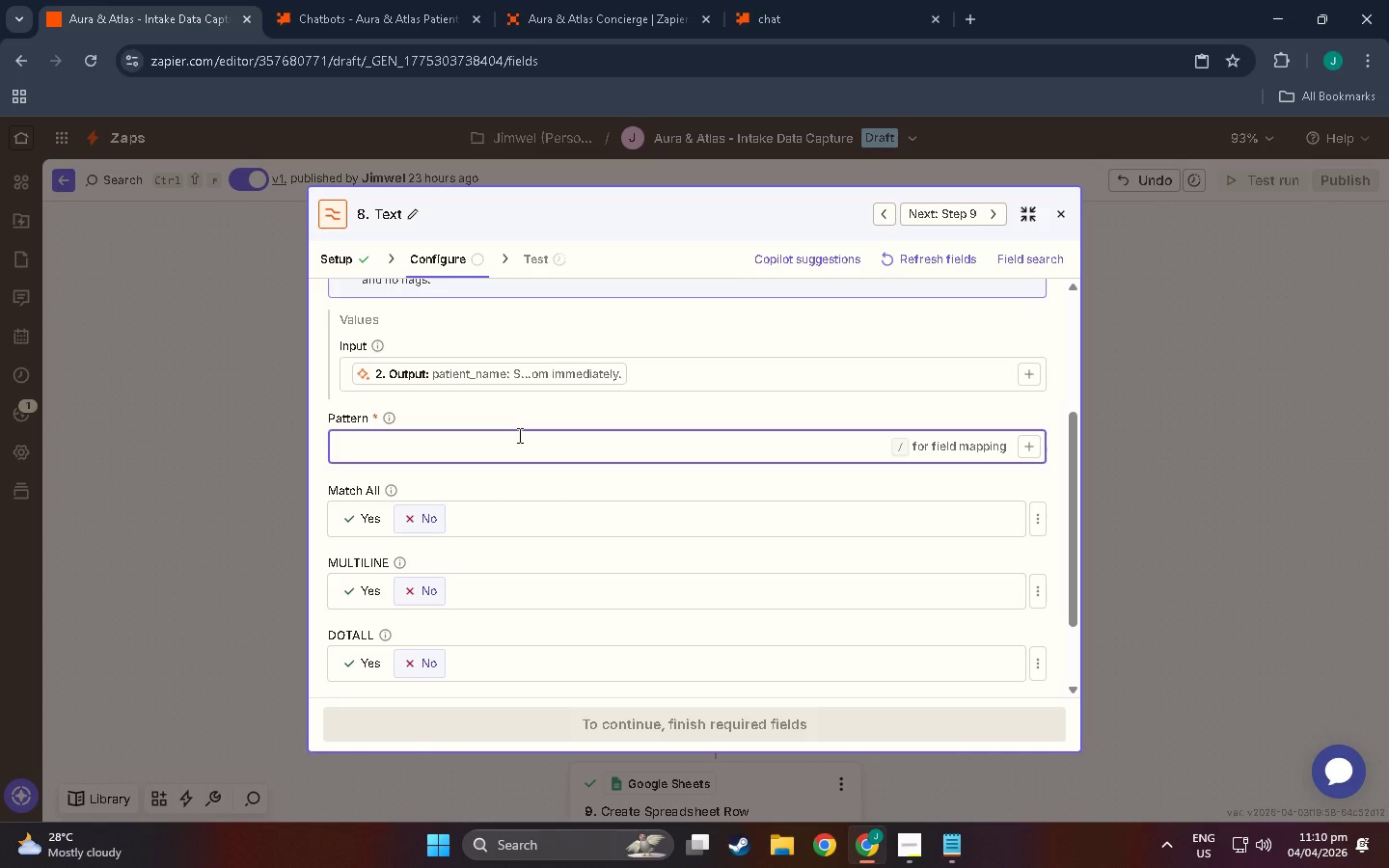 
wait(28.95)
 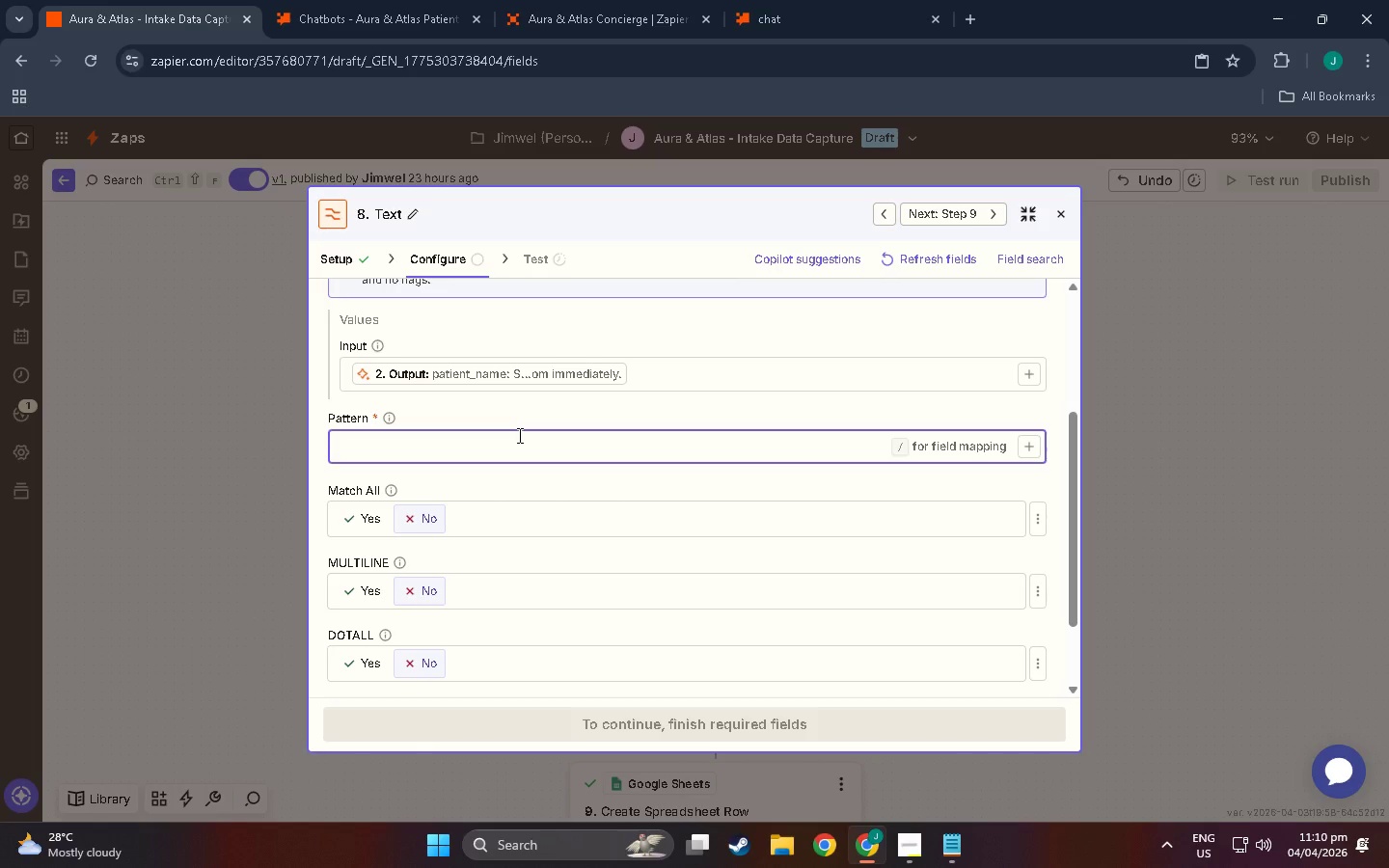 
type(red_flag_triggered: )
 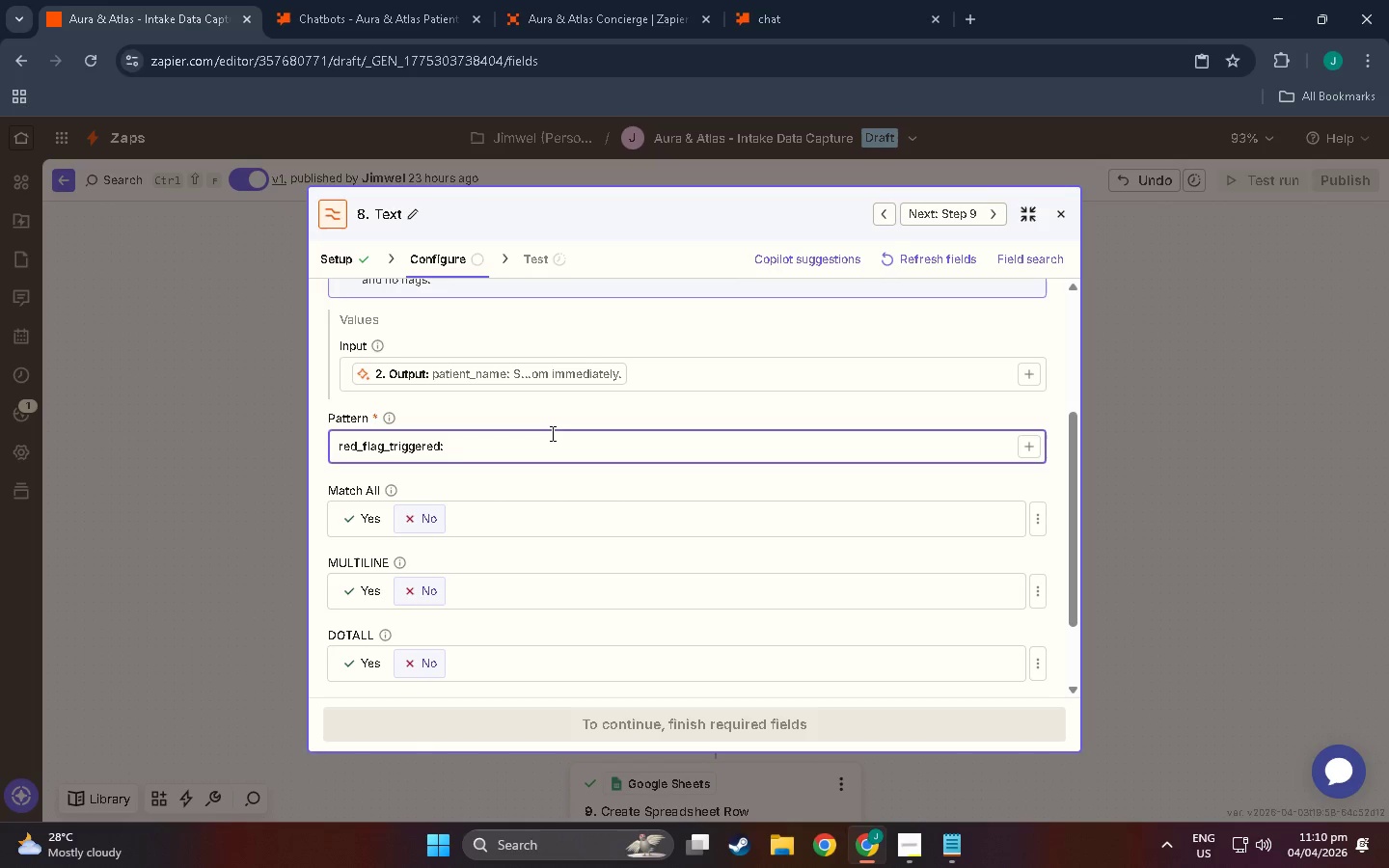 
key(Control+V)
 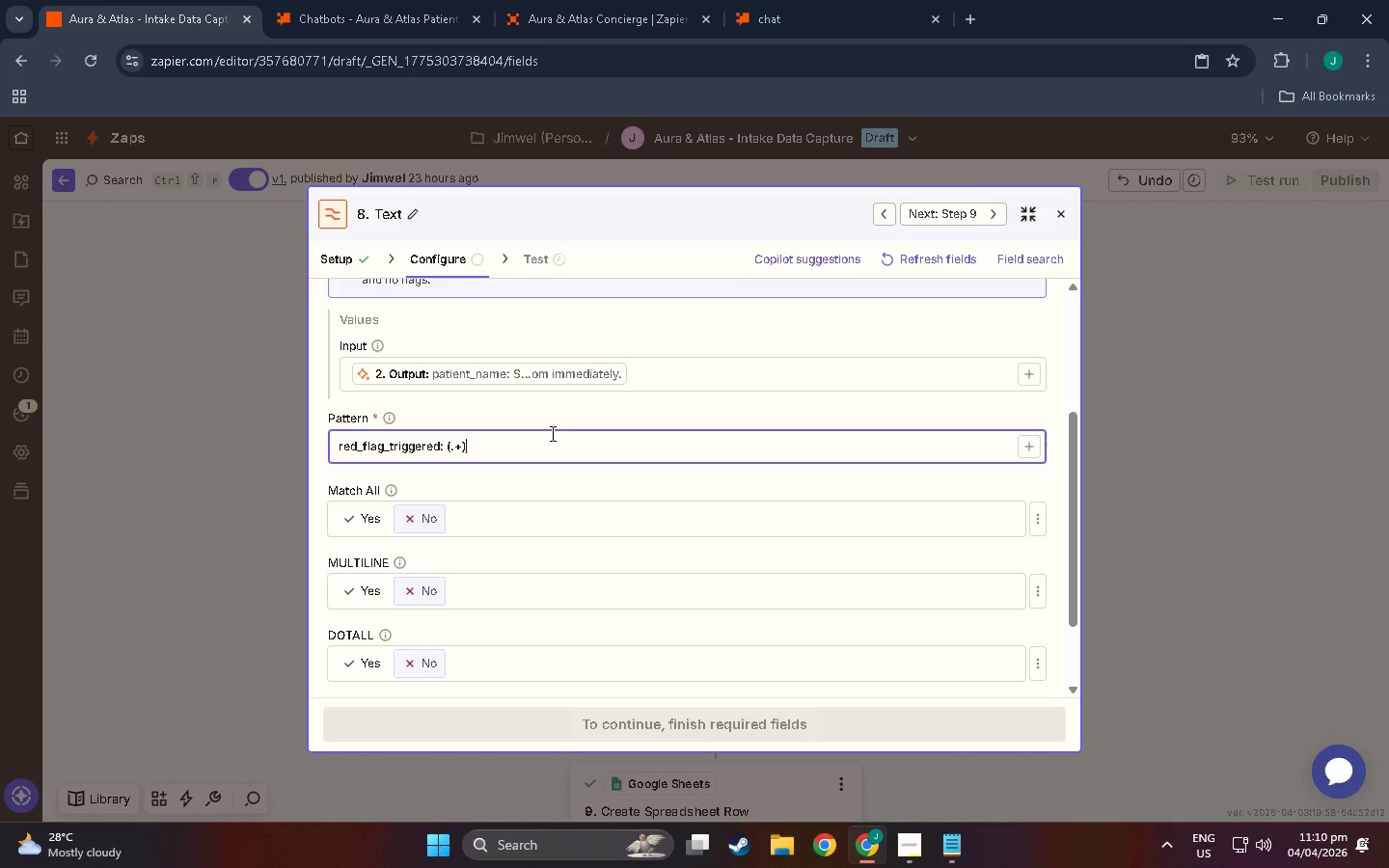 
wait(5.41)
 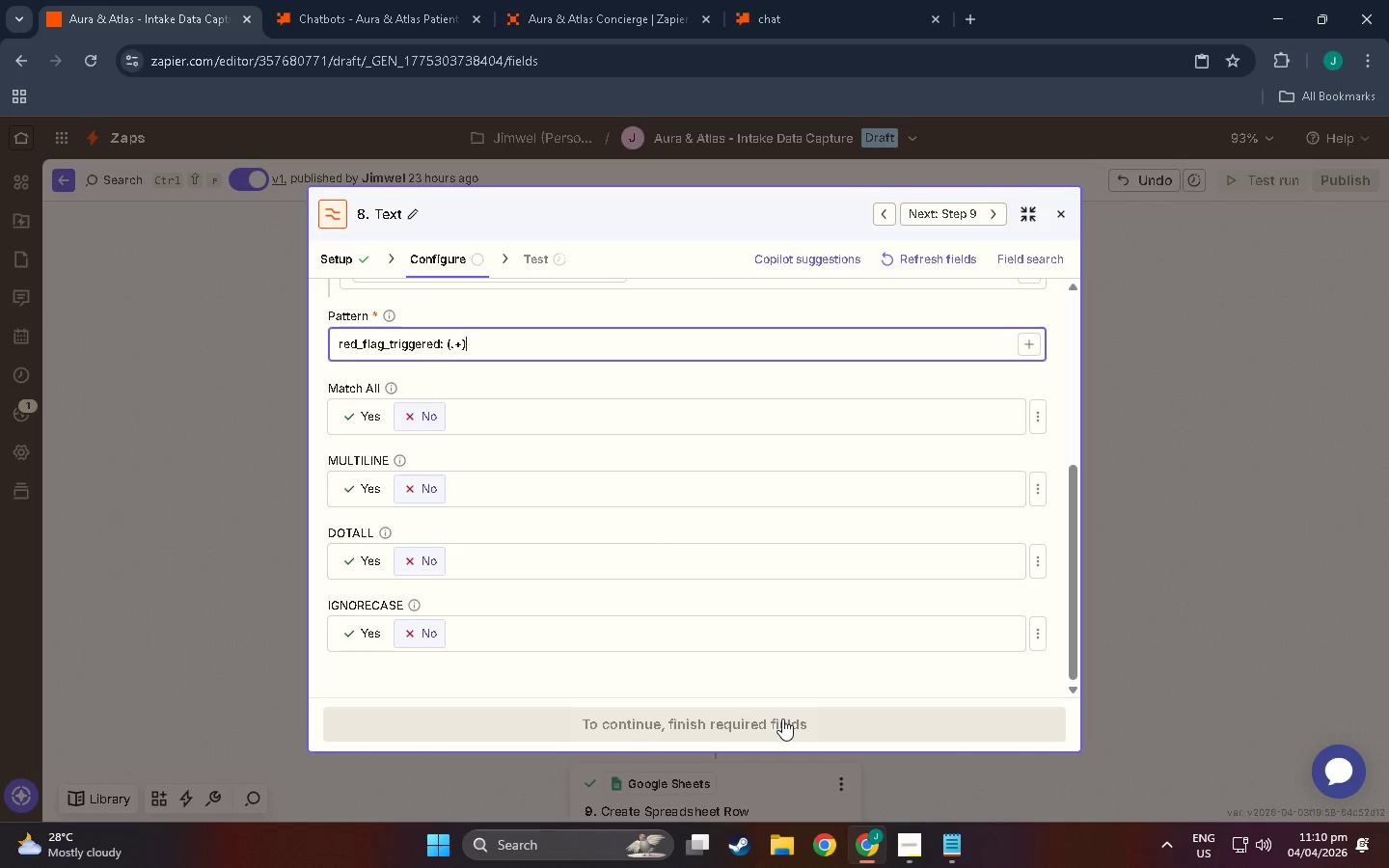 
left_click([782, 719])
 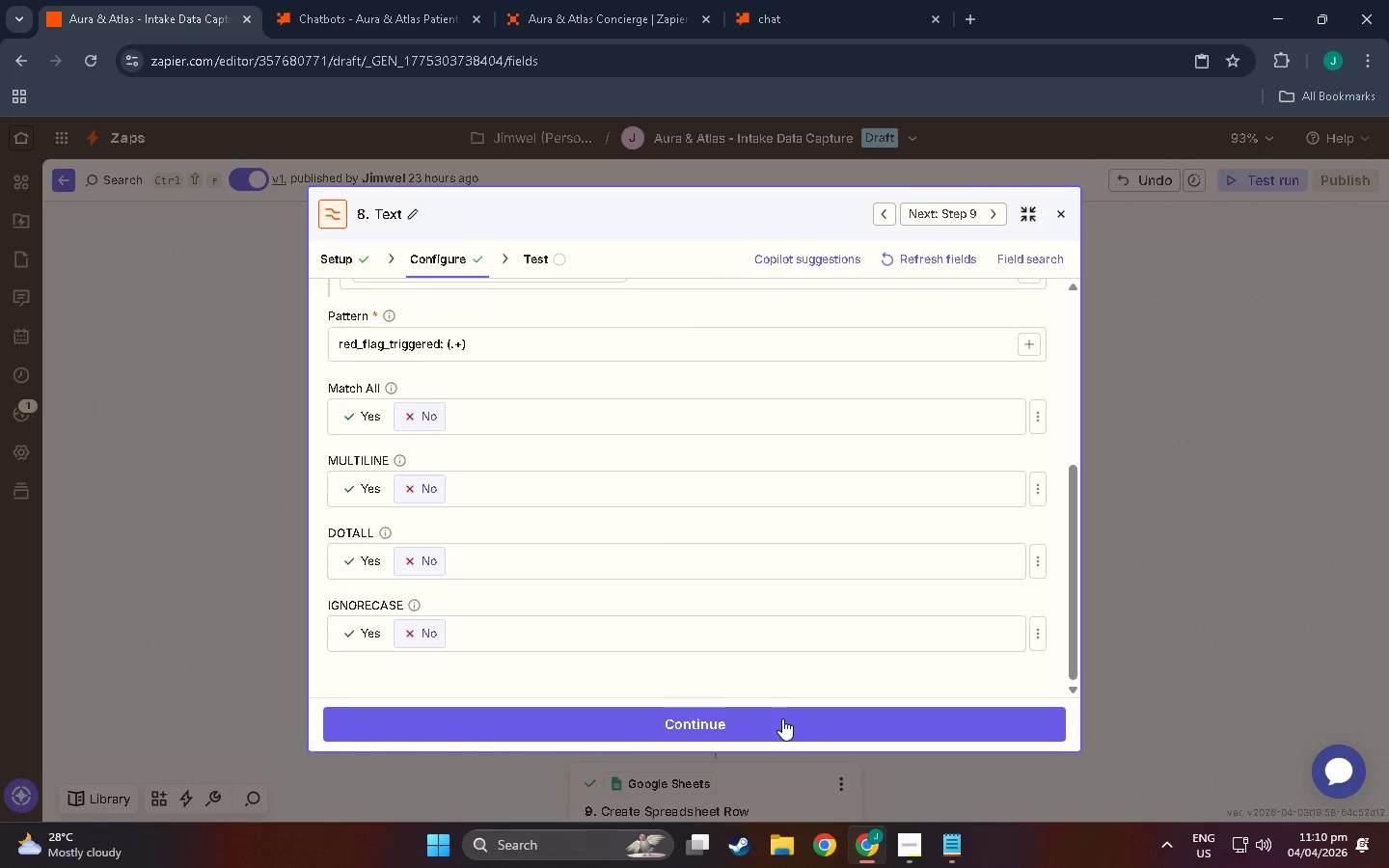 
scroll: coordinate [685, 608], scroll_direction: down, amount: 8.0
 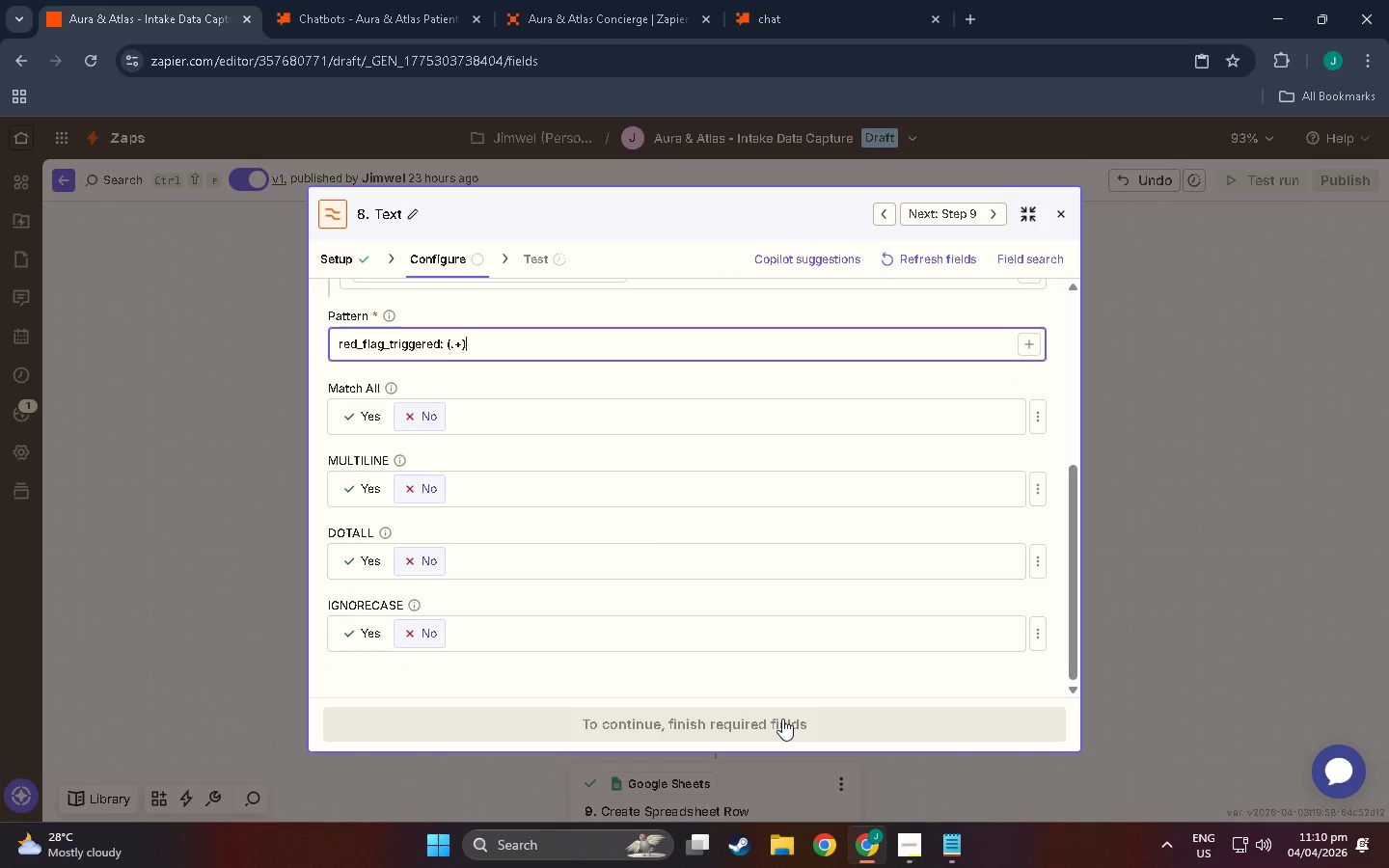 
double_click([782, 719])
 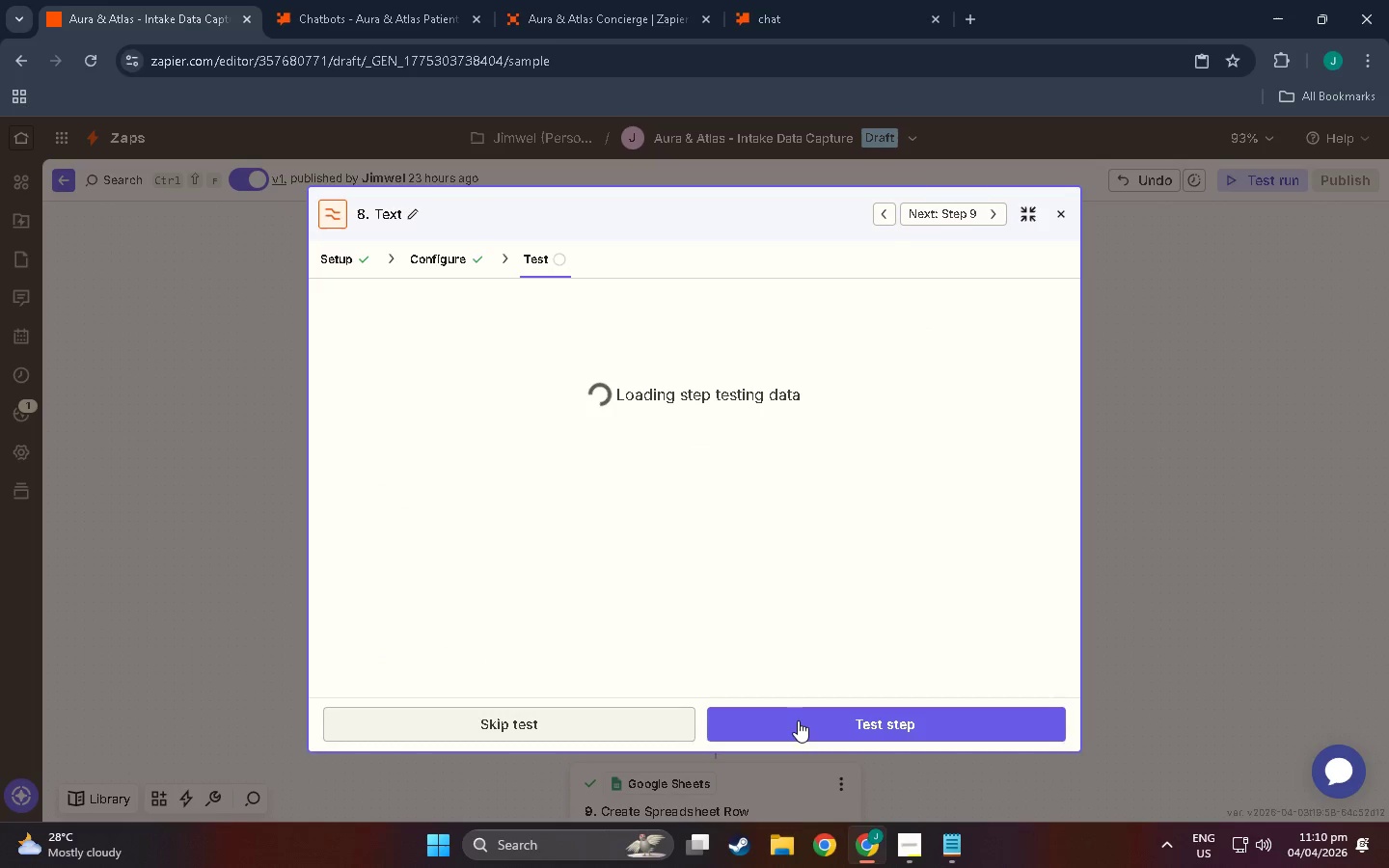 
left_click([800, 722])
 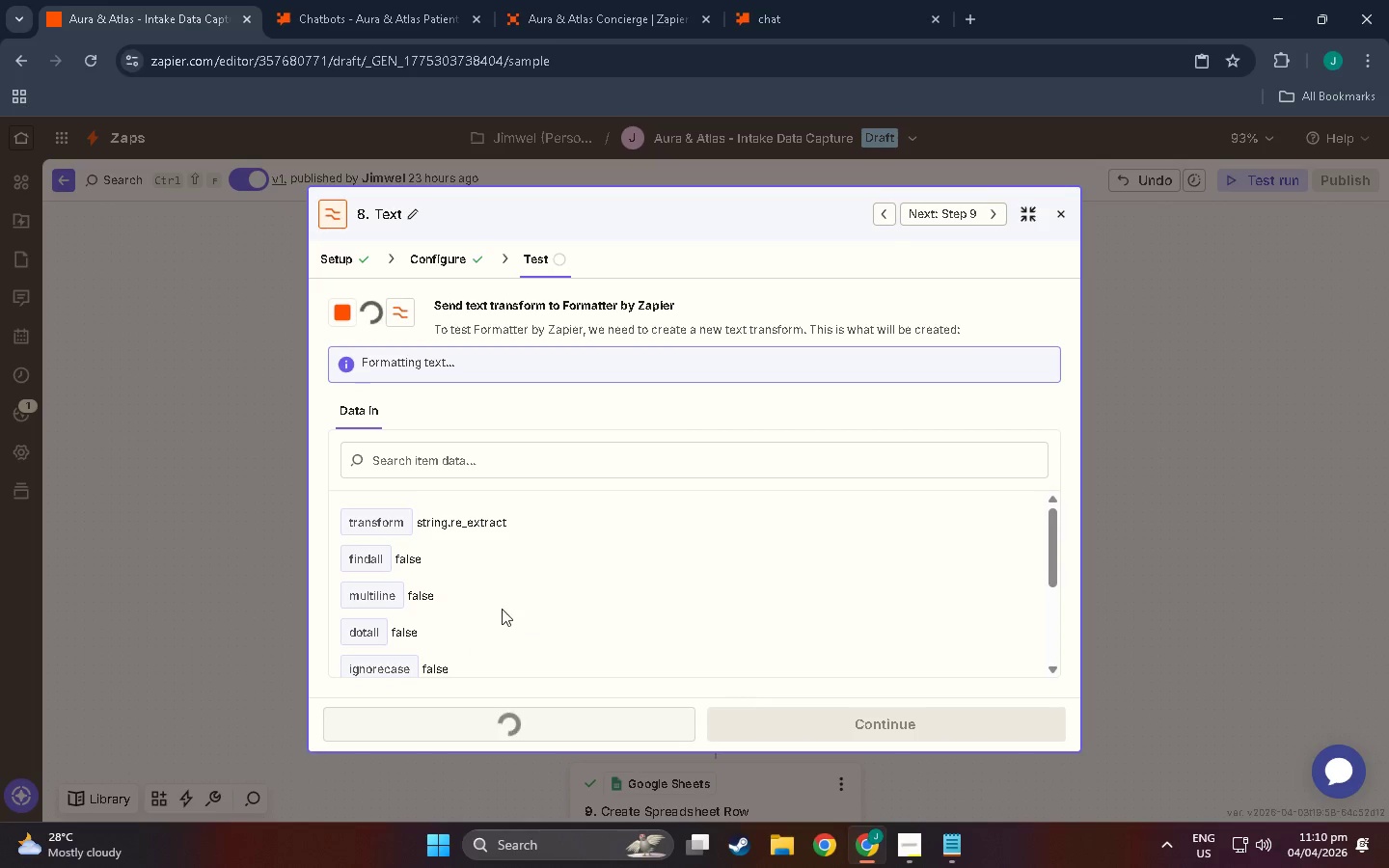 
scroll: coordinate [508, 601], scroll_direction: down, amount: 4.0
 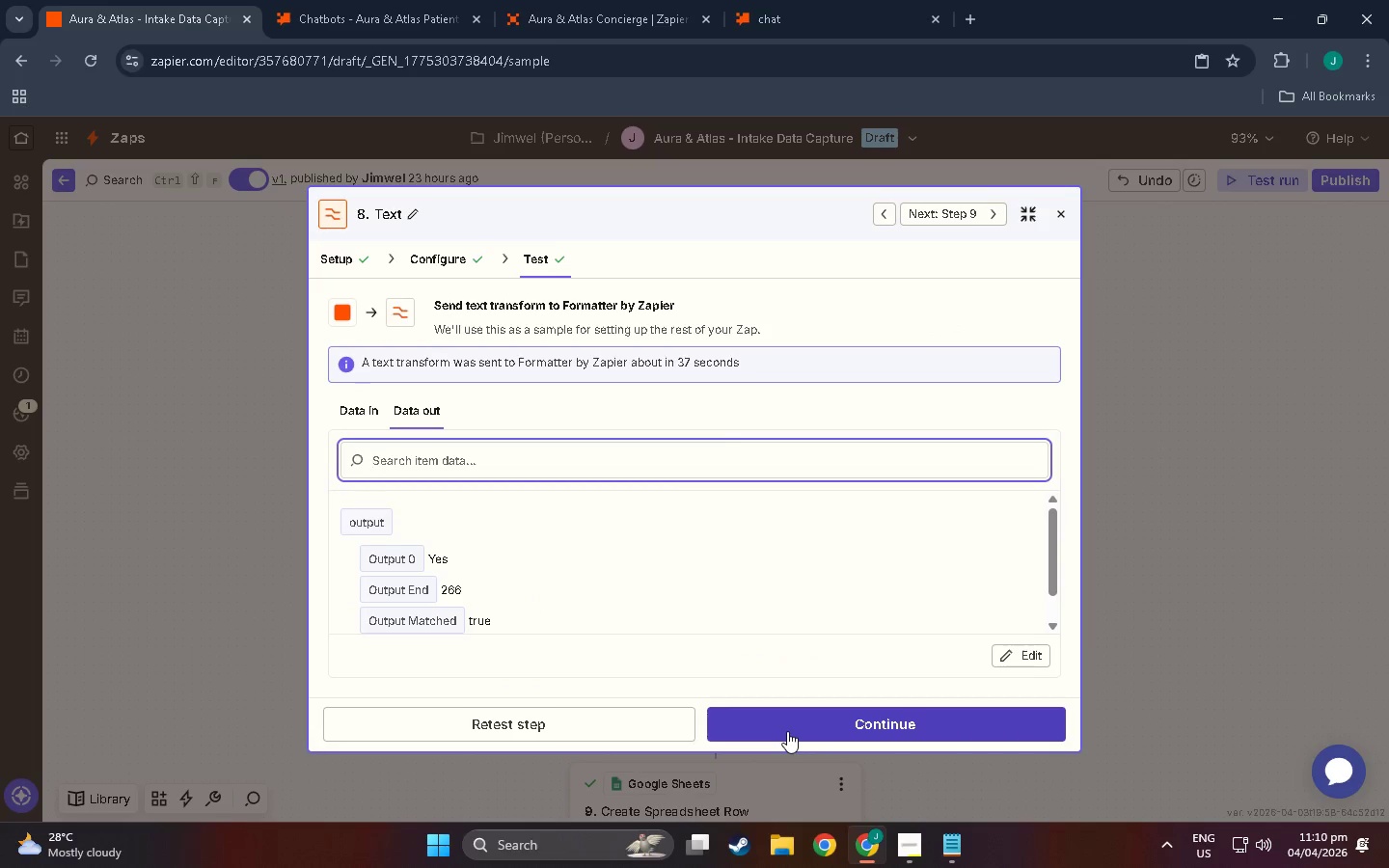 
left_click([836, 728])
 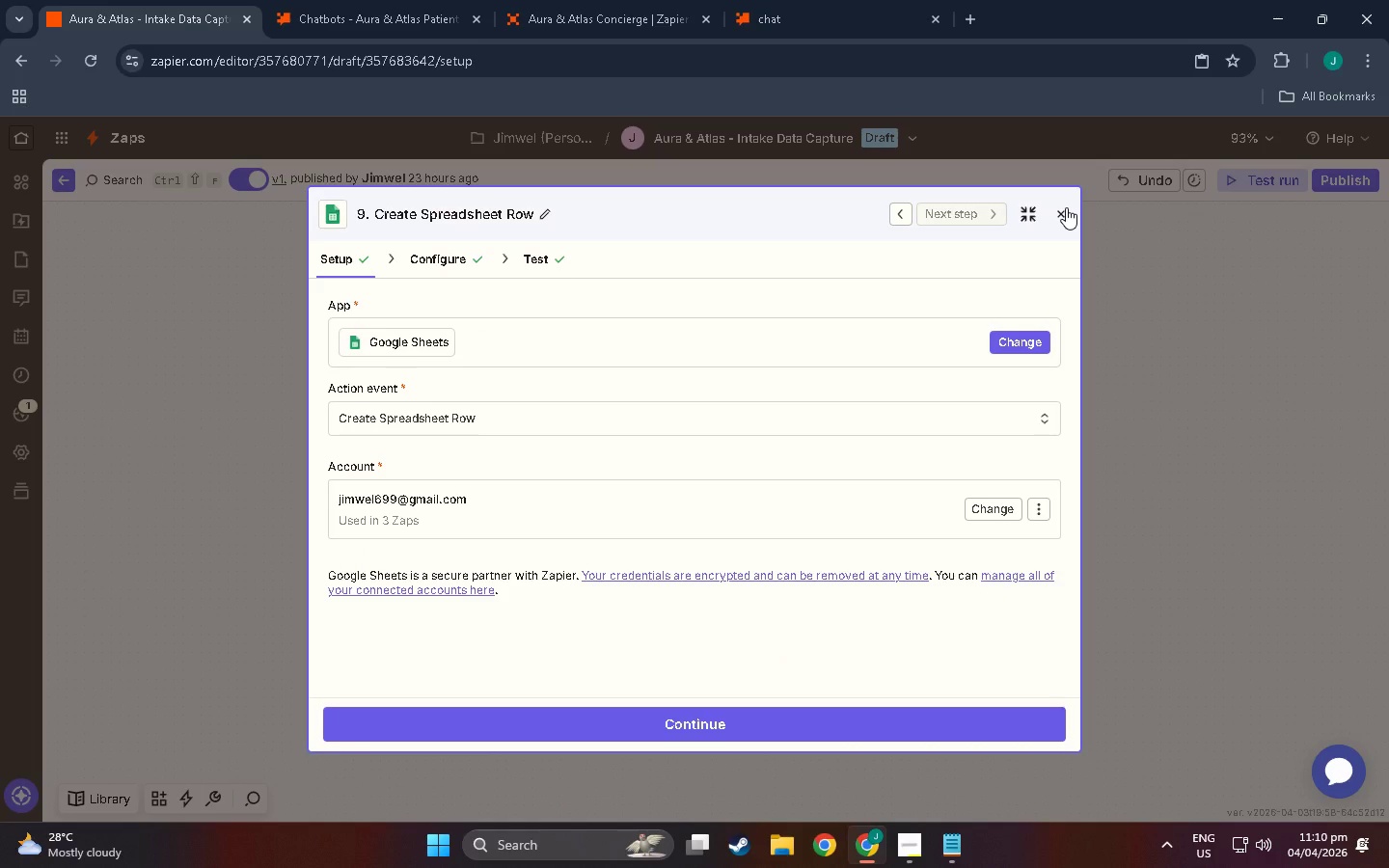 
left_click([1066, 207])
 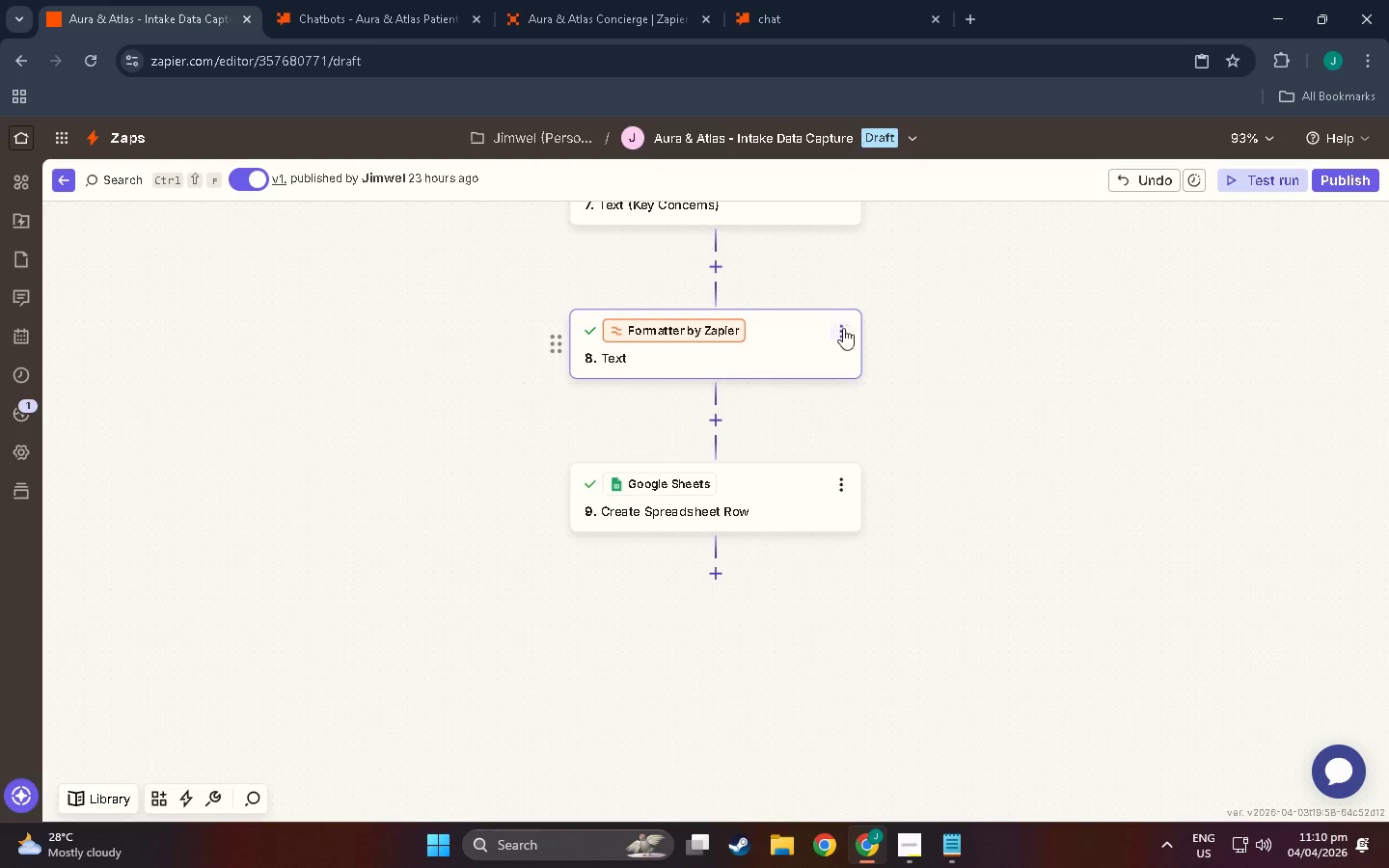 
left_click([841, 335])
 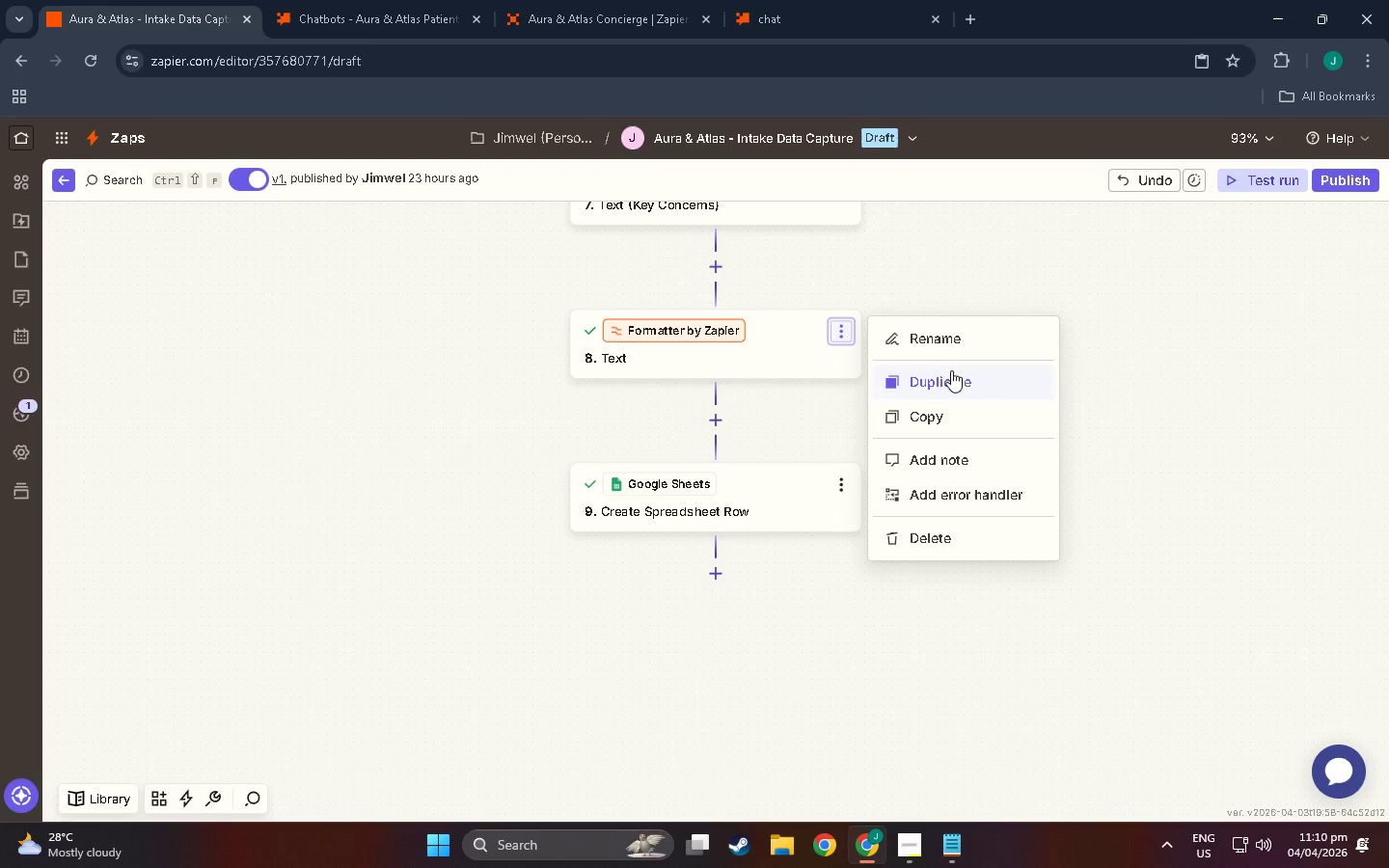 
left_click([947, 346])
 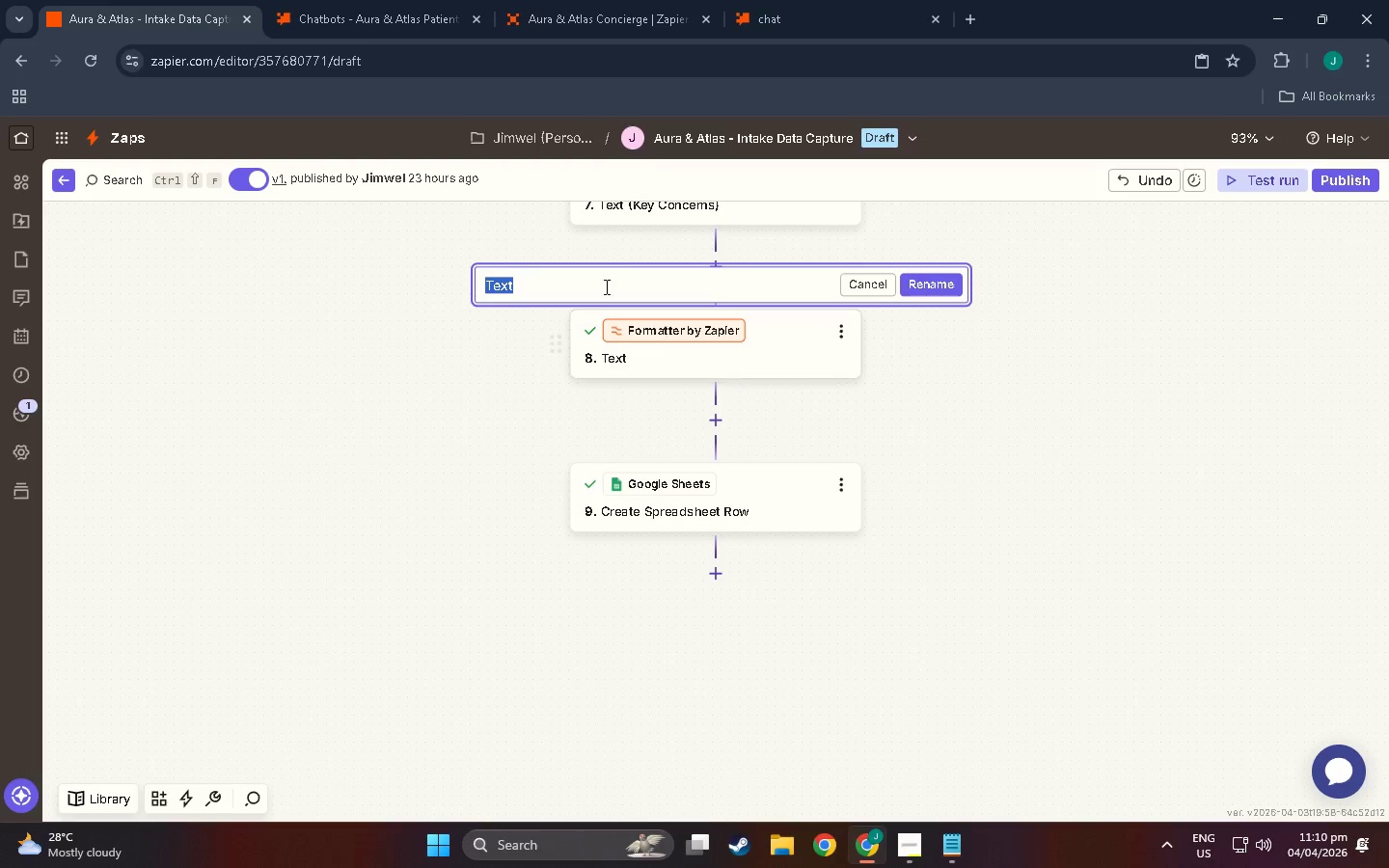 
left_click([605, 286])
 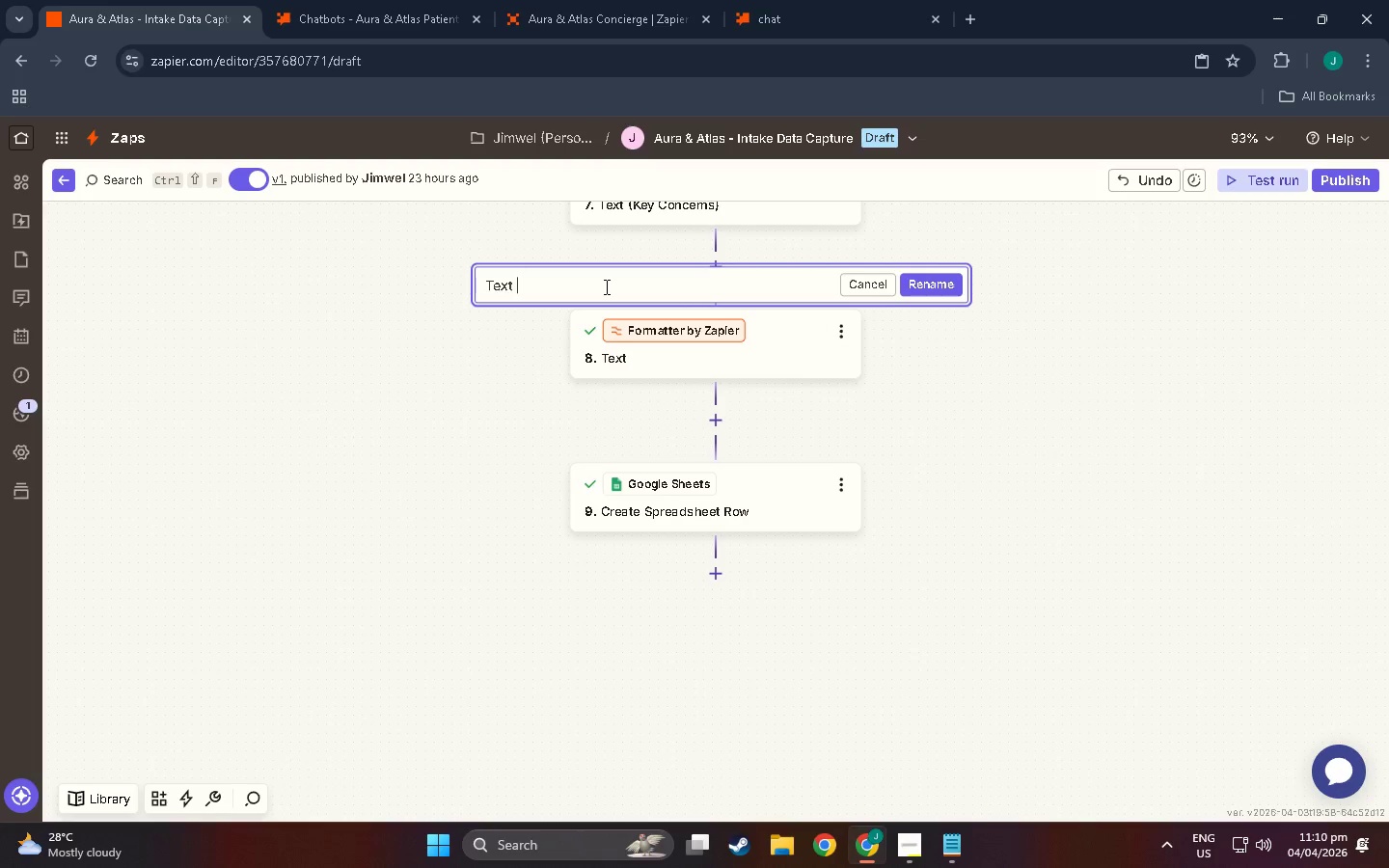 
type( (red )
key(Backspace)
key(Backspace)
key(Backspace)
key(Backspace)
type(Red f)
key(Backspace)
type(F)
key(Backspace)
type(flag triggered))
 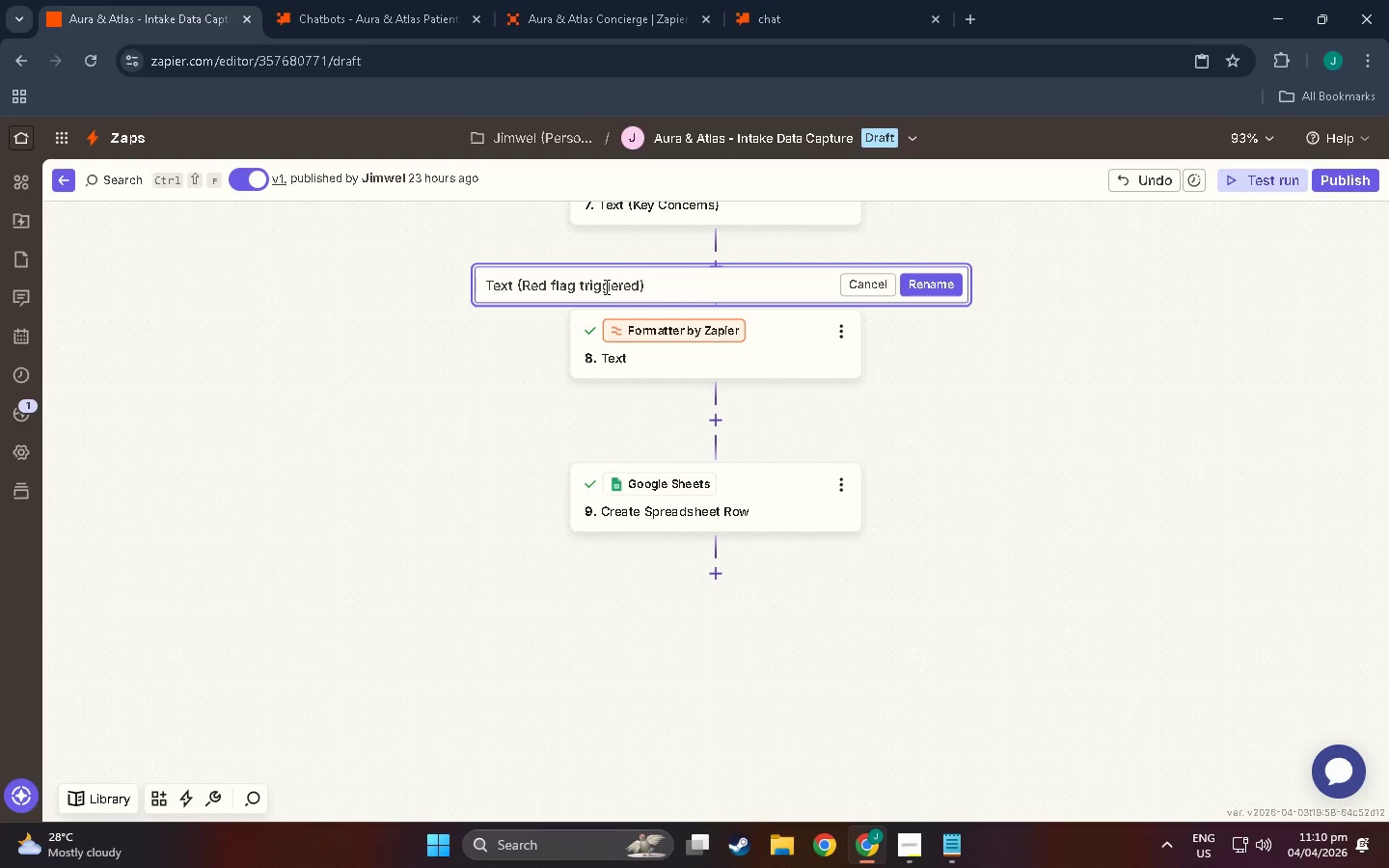 
left_click([948, 291])
 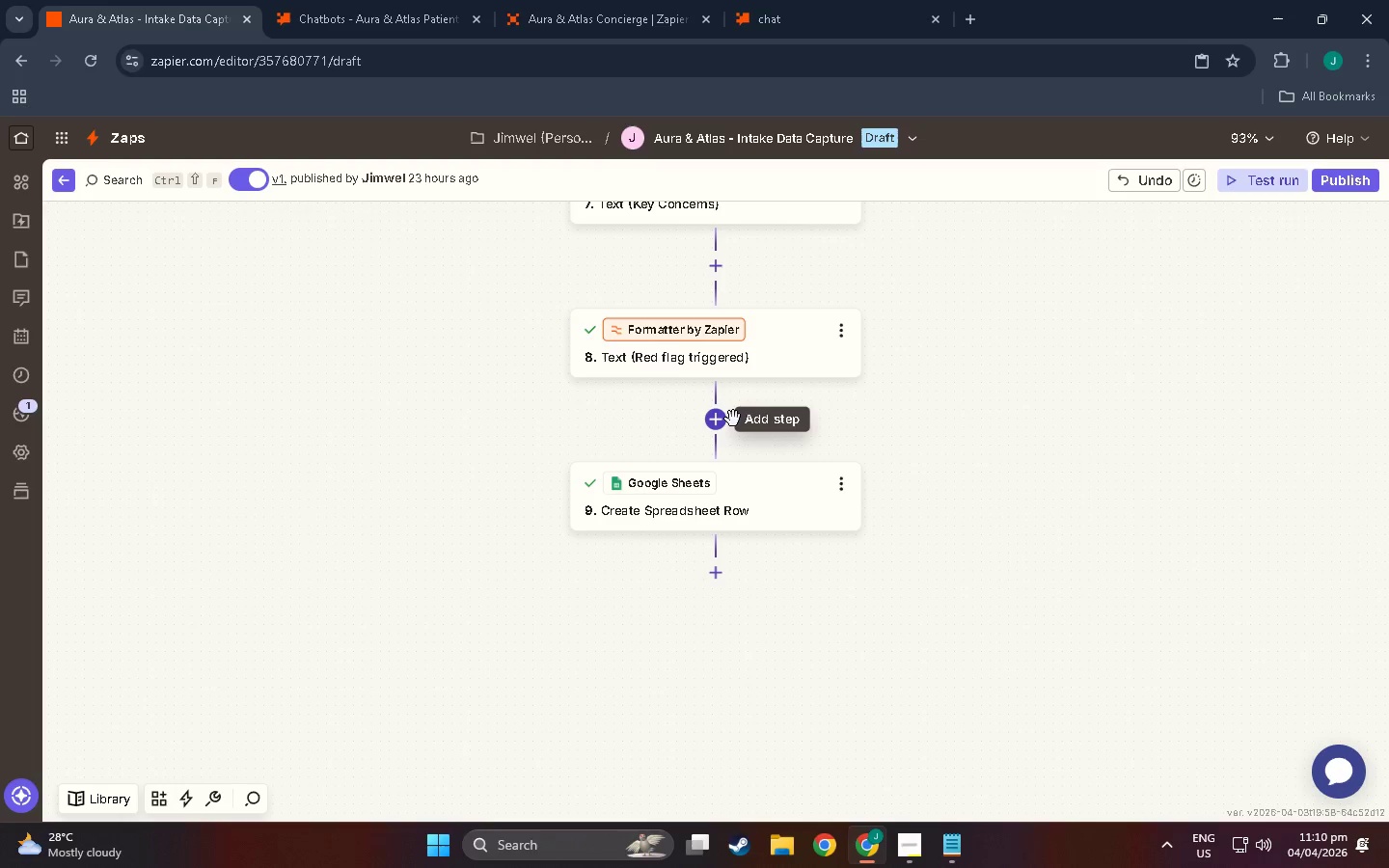 
left_click([715, 426])
 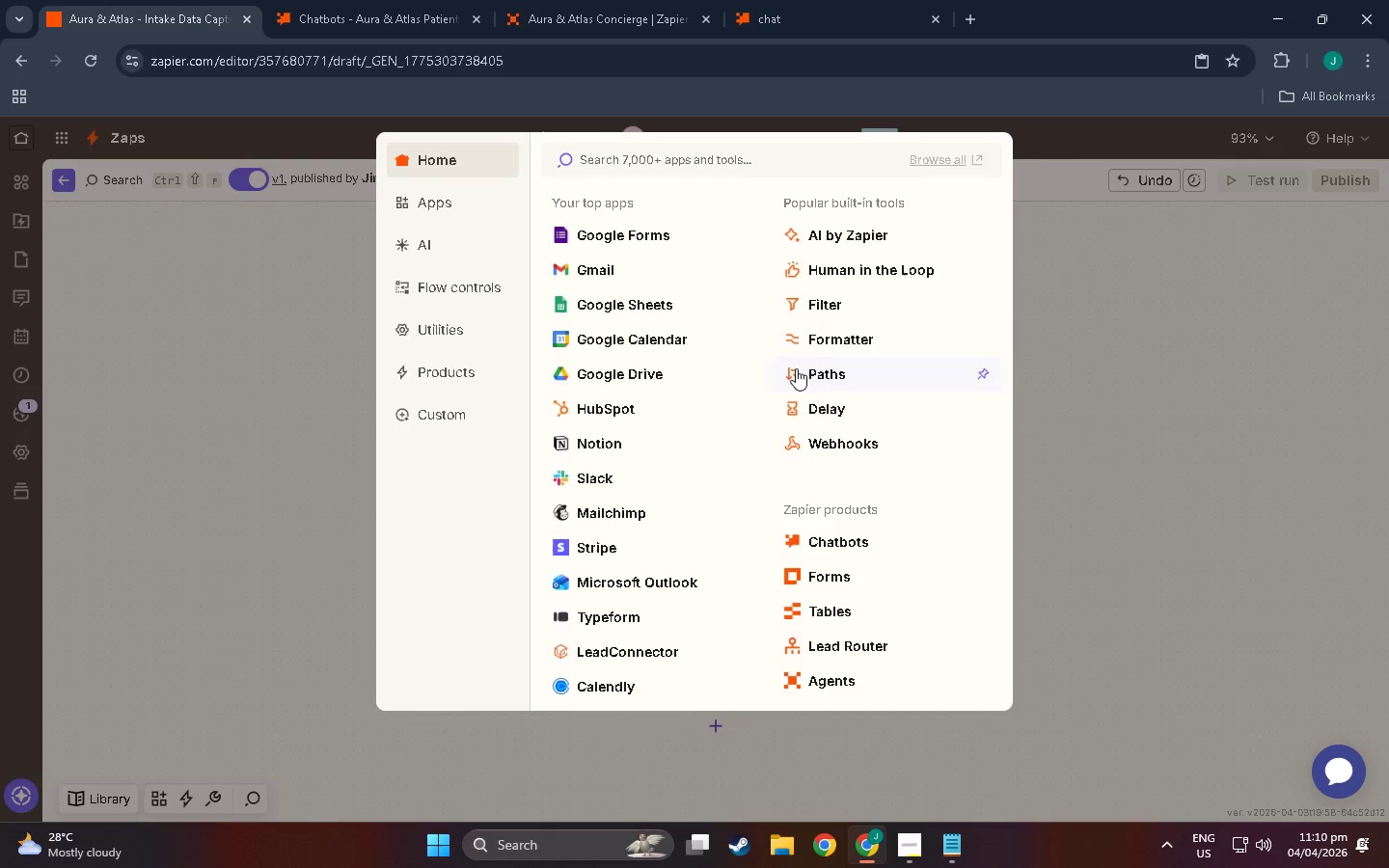 
left_click([822, 338])
 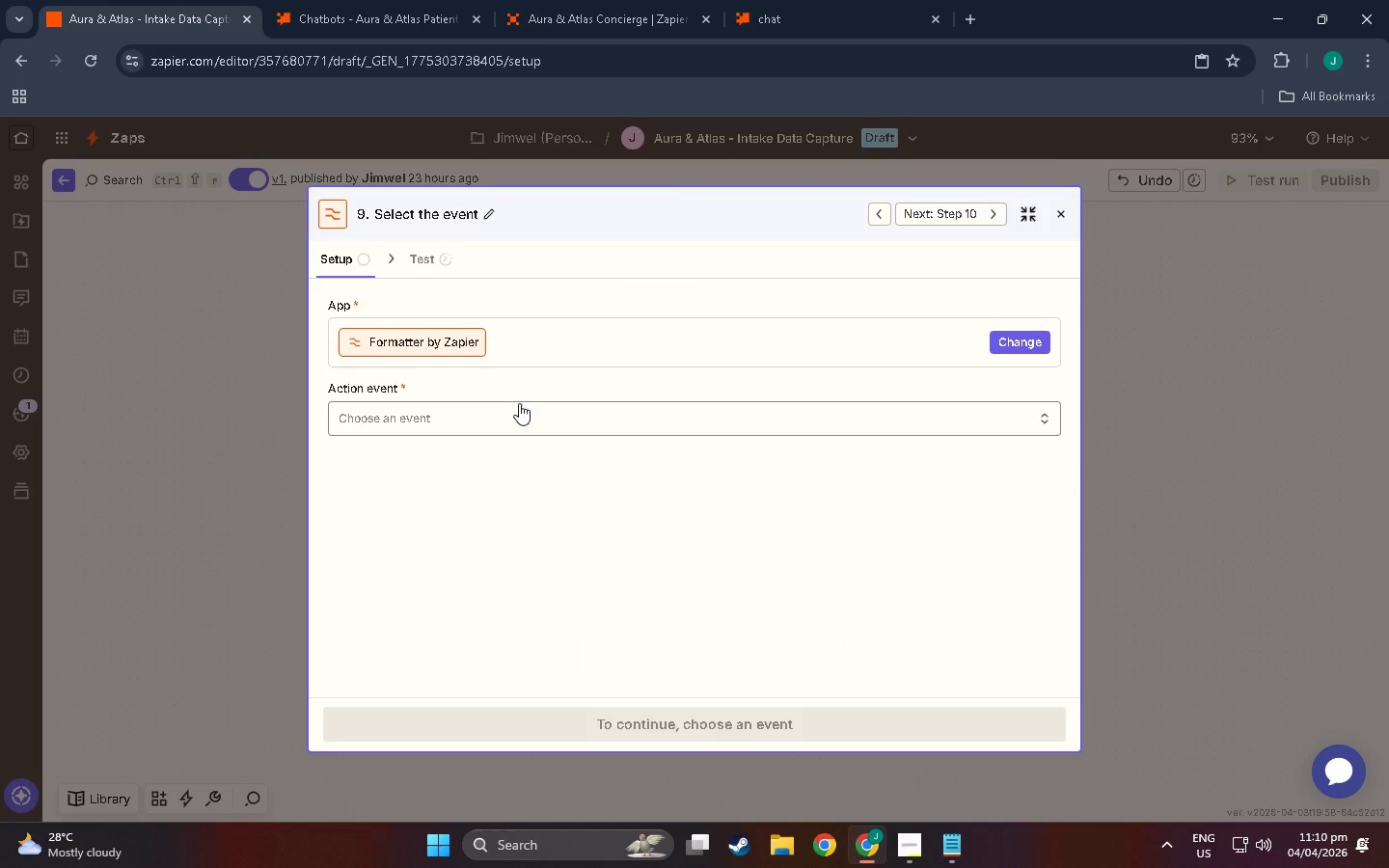 
left_click([540, 416])
 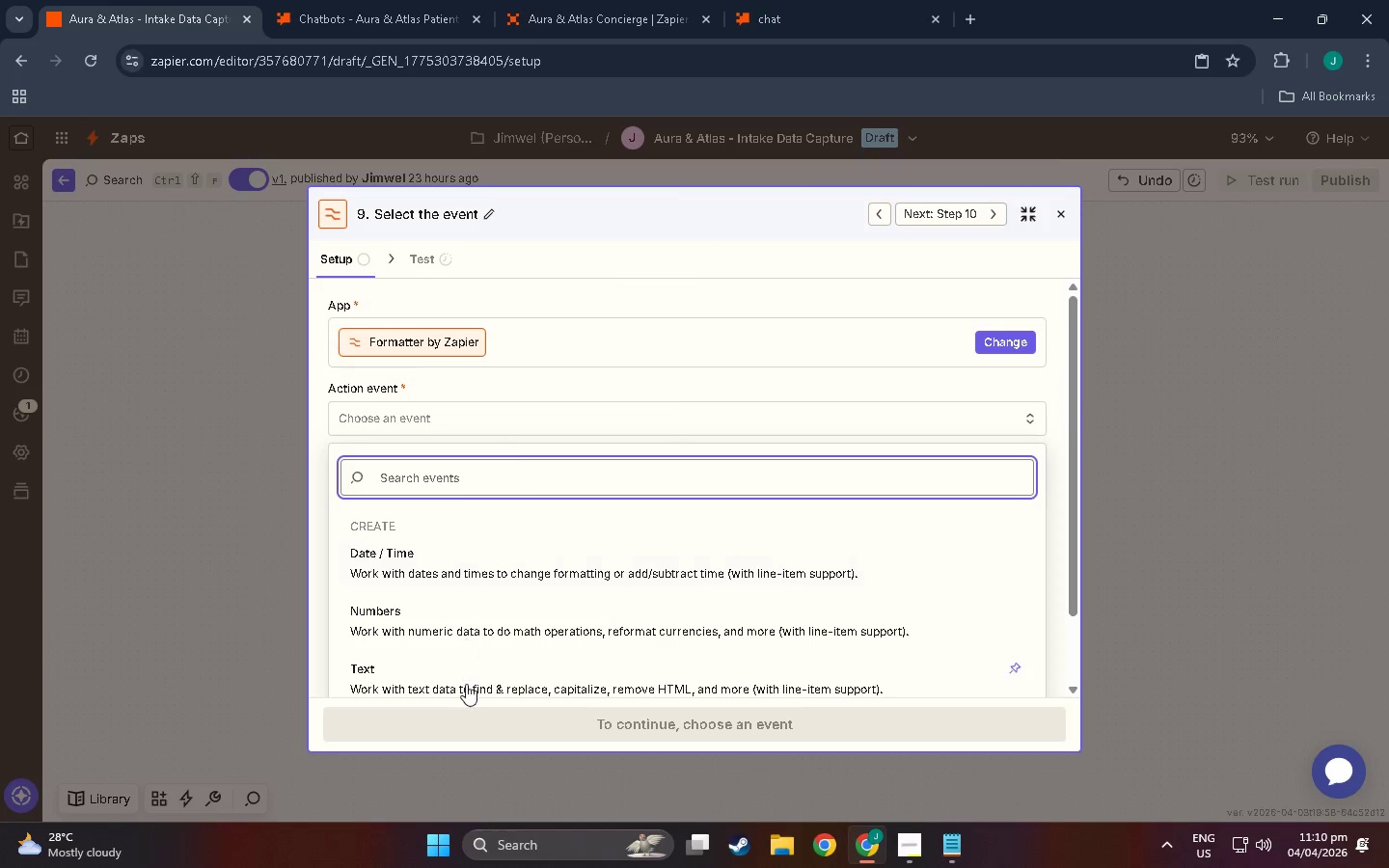 
left_click([467, 685])
 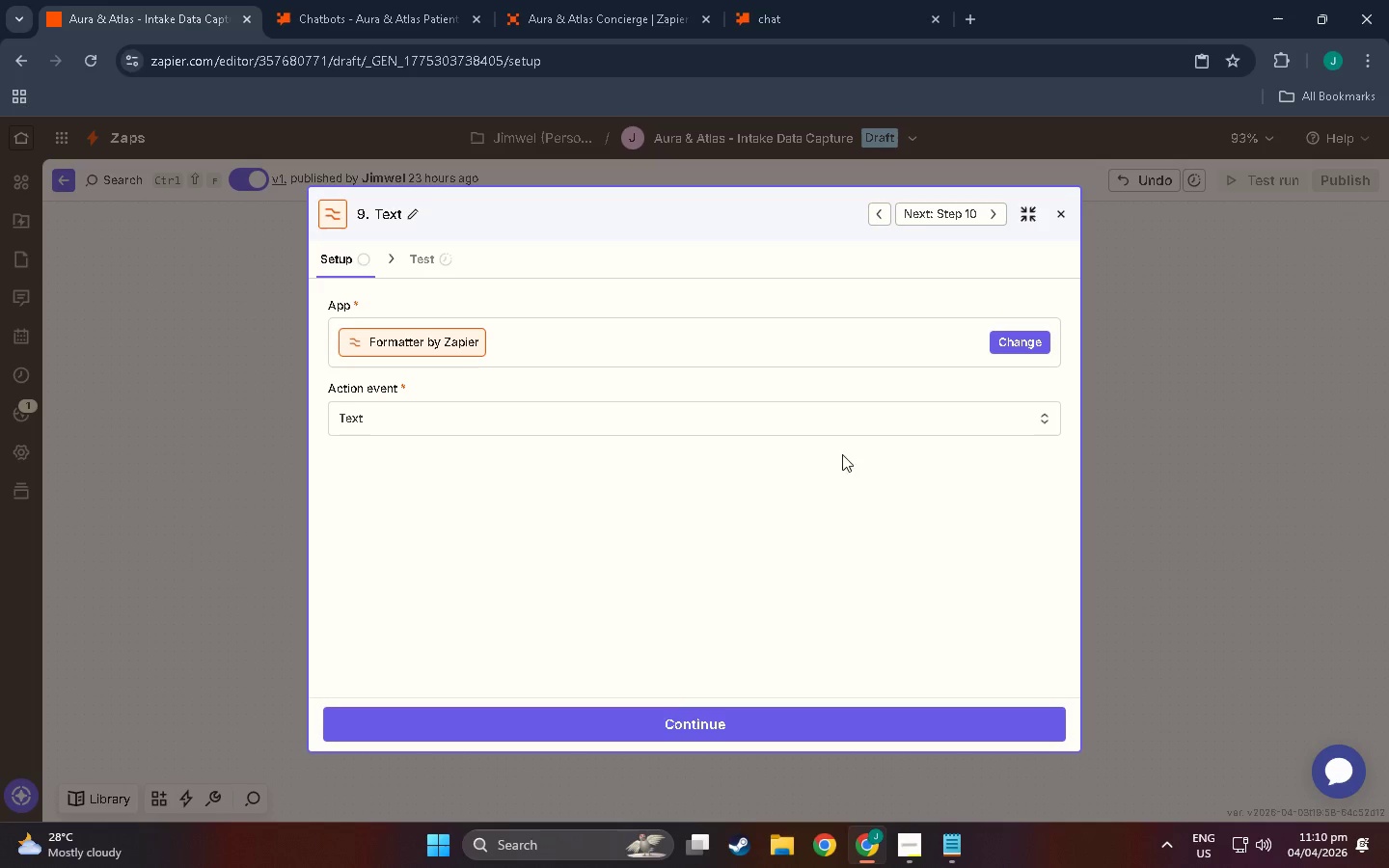 
left_click([806, 711])
 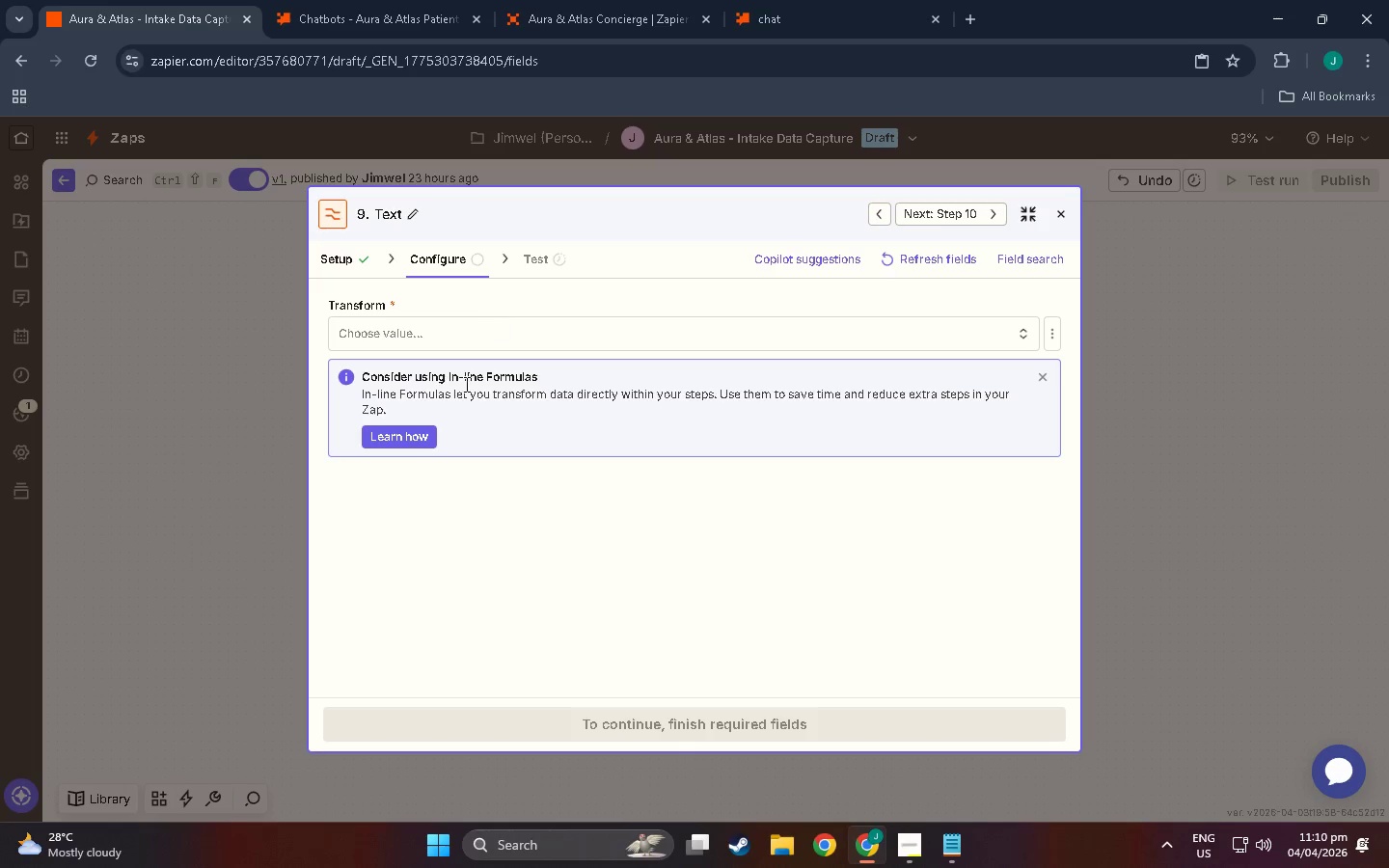 
scroll: coordinate [835, 691], scroll_direction: down, amount: 2.0
 